 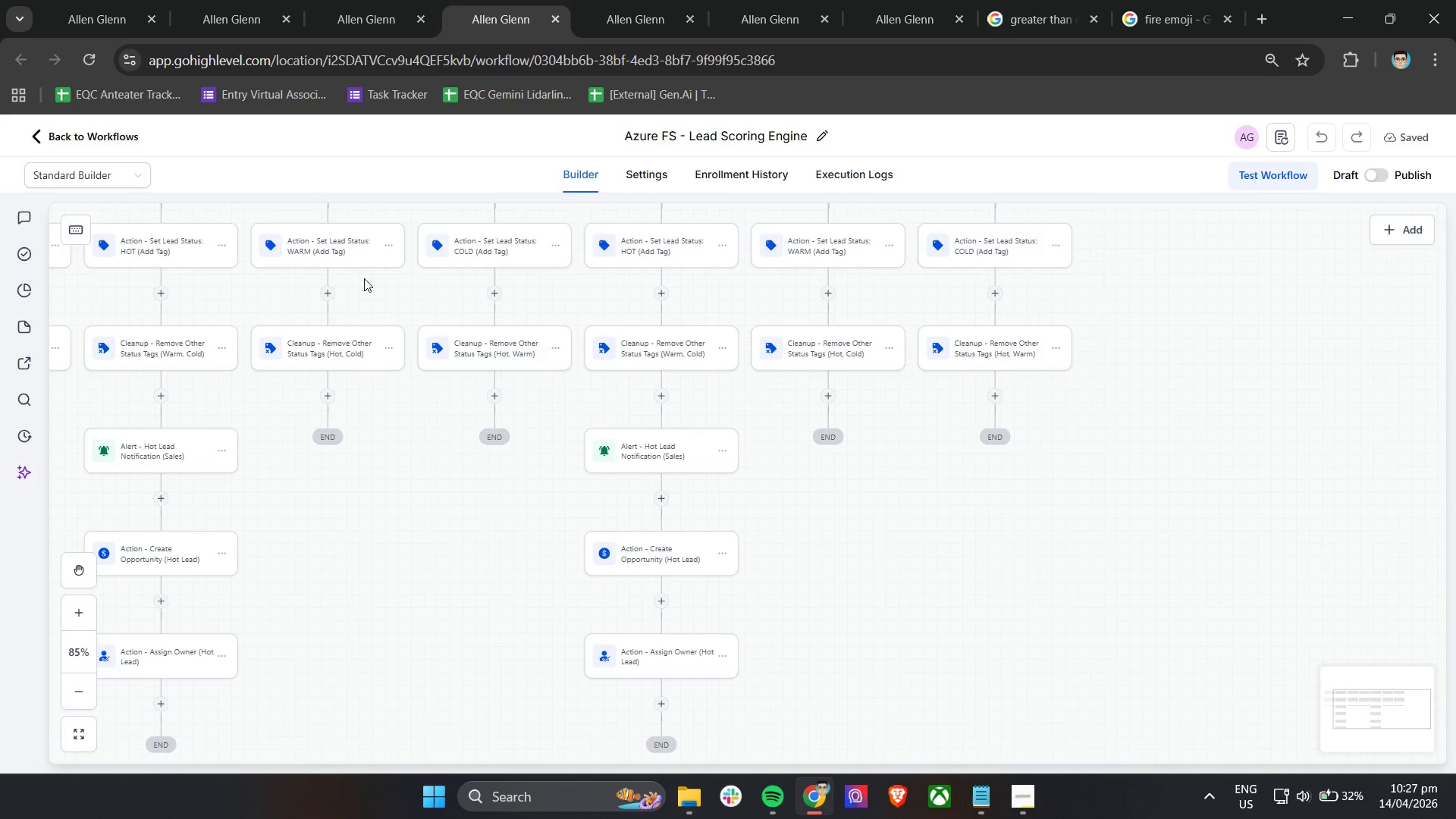 
left_click_drag(start_coordinate=[434, 620], to_coordinate=[457, 627])
 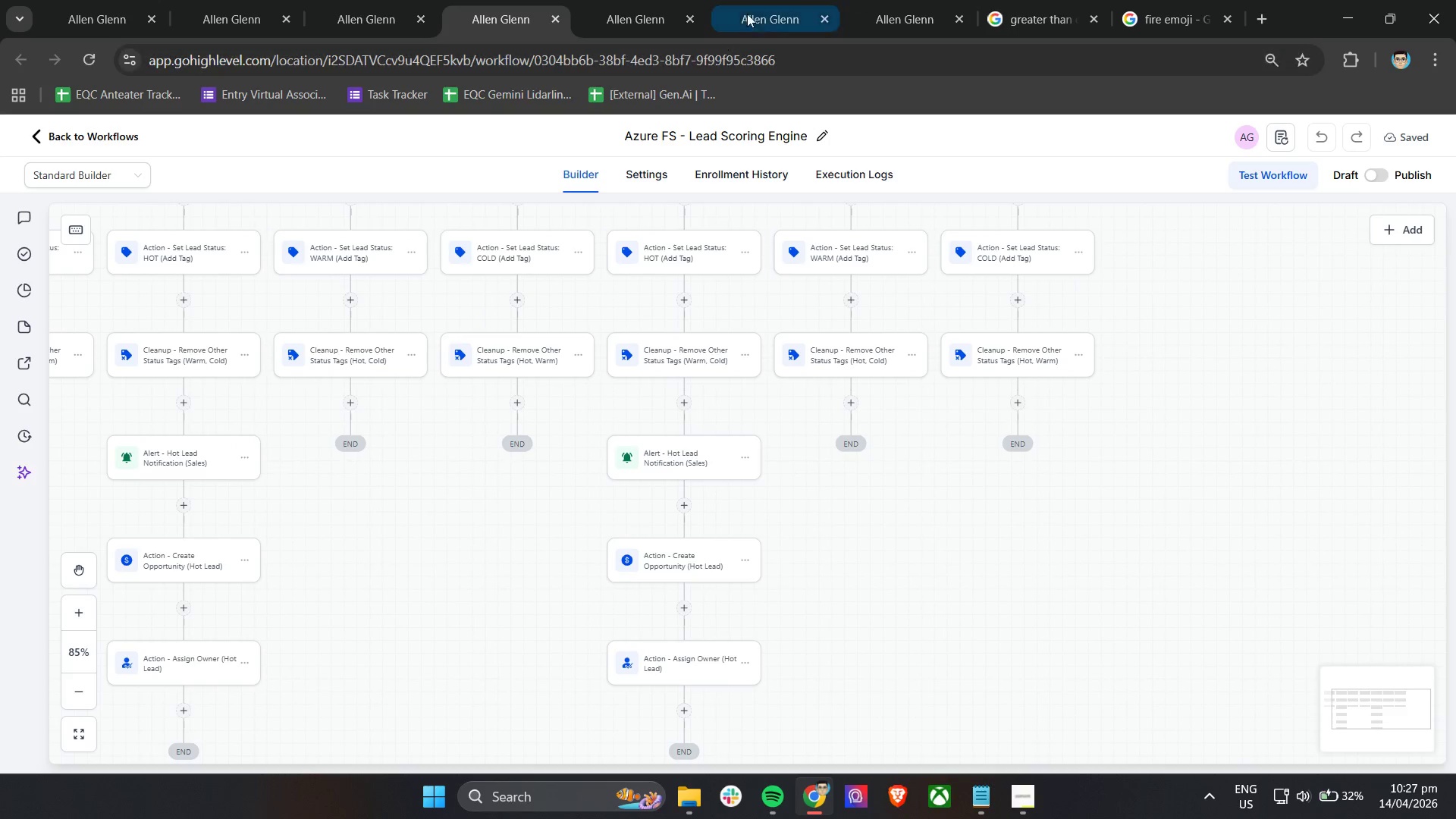 
left_click([755, 8])
 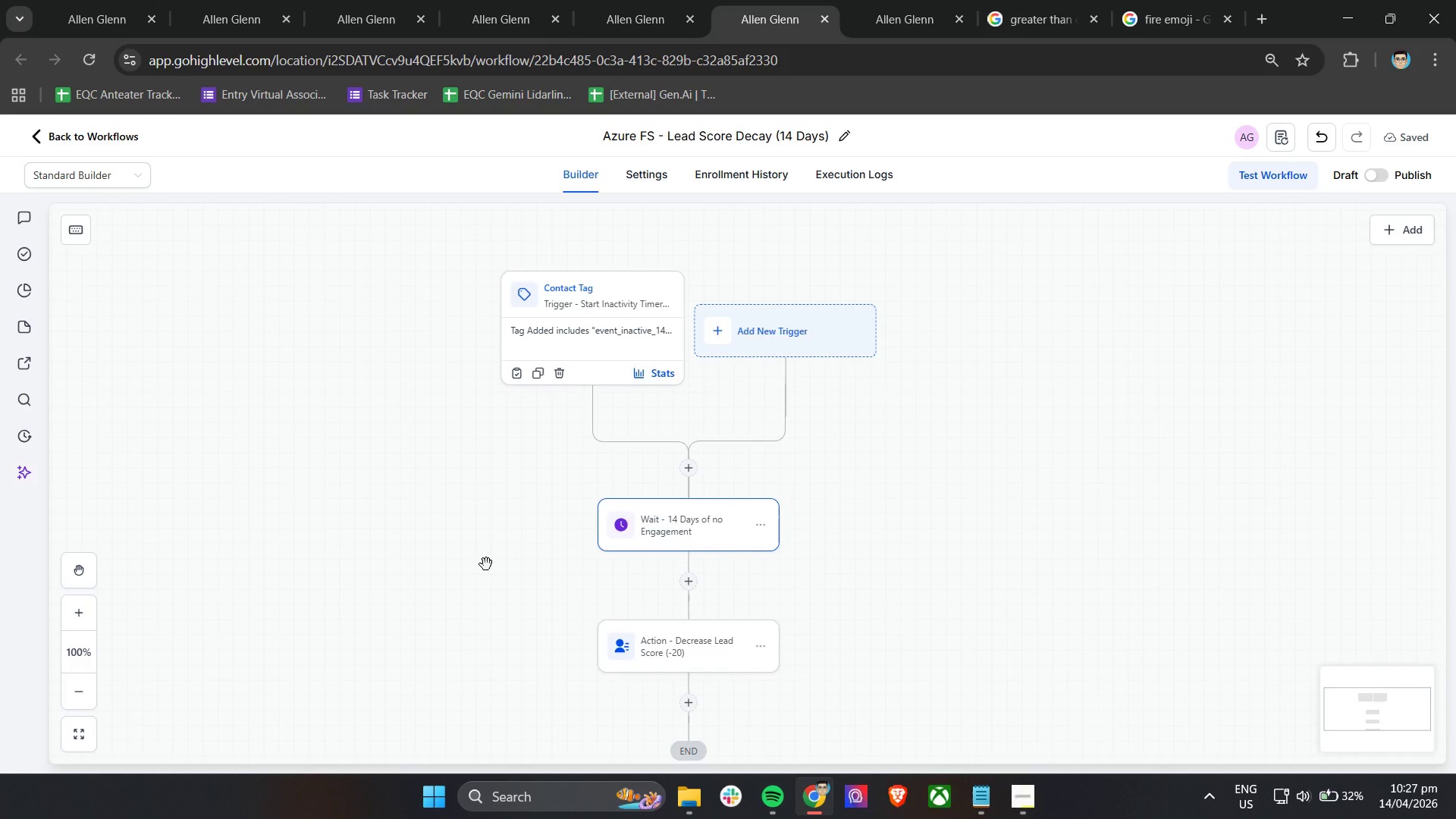 
scroll: coordinate [486, 564], scroll_direction: down, amount: 1.0
 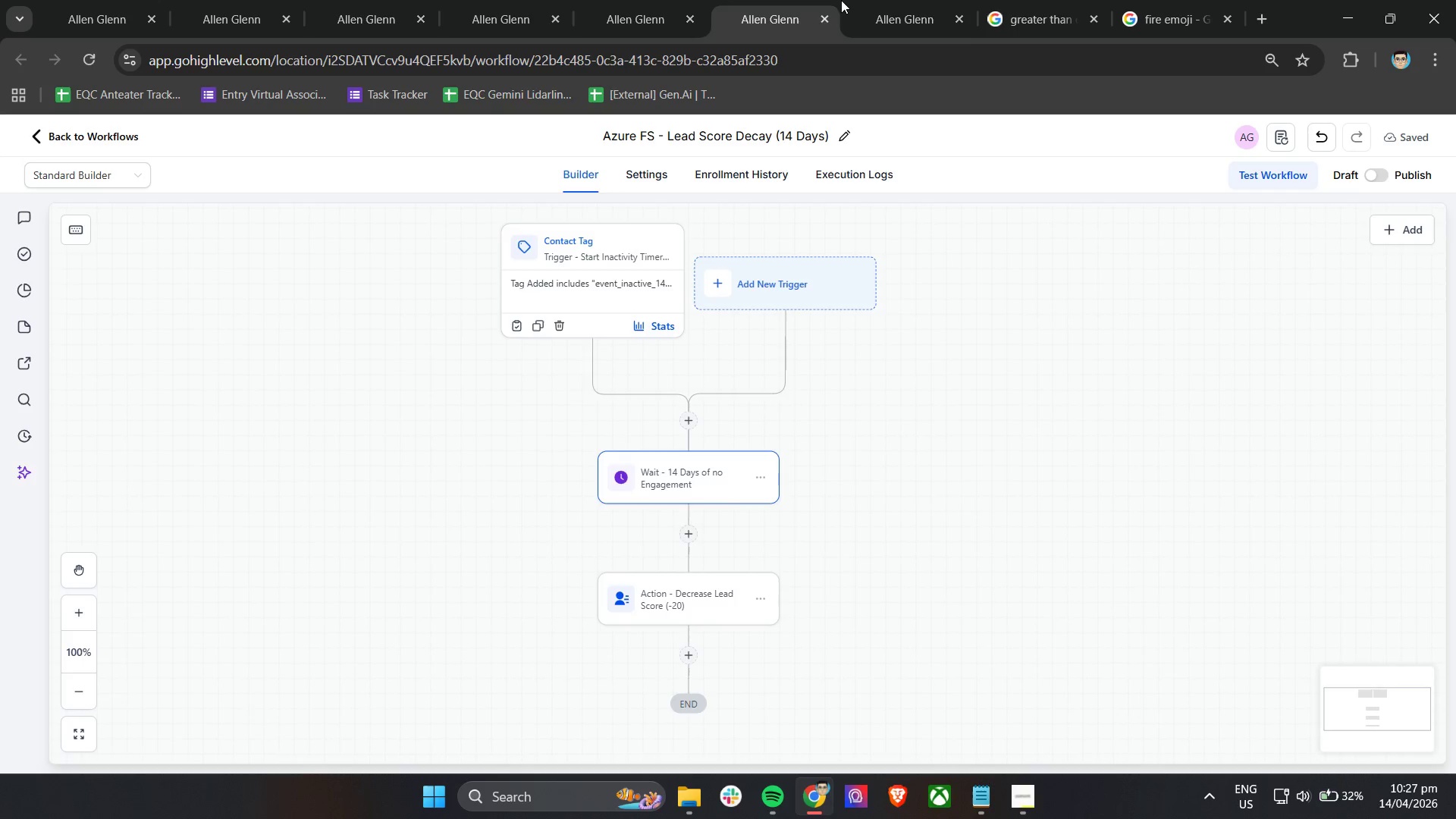 
left_click([871, 0])
 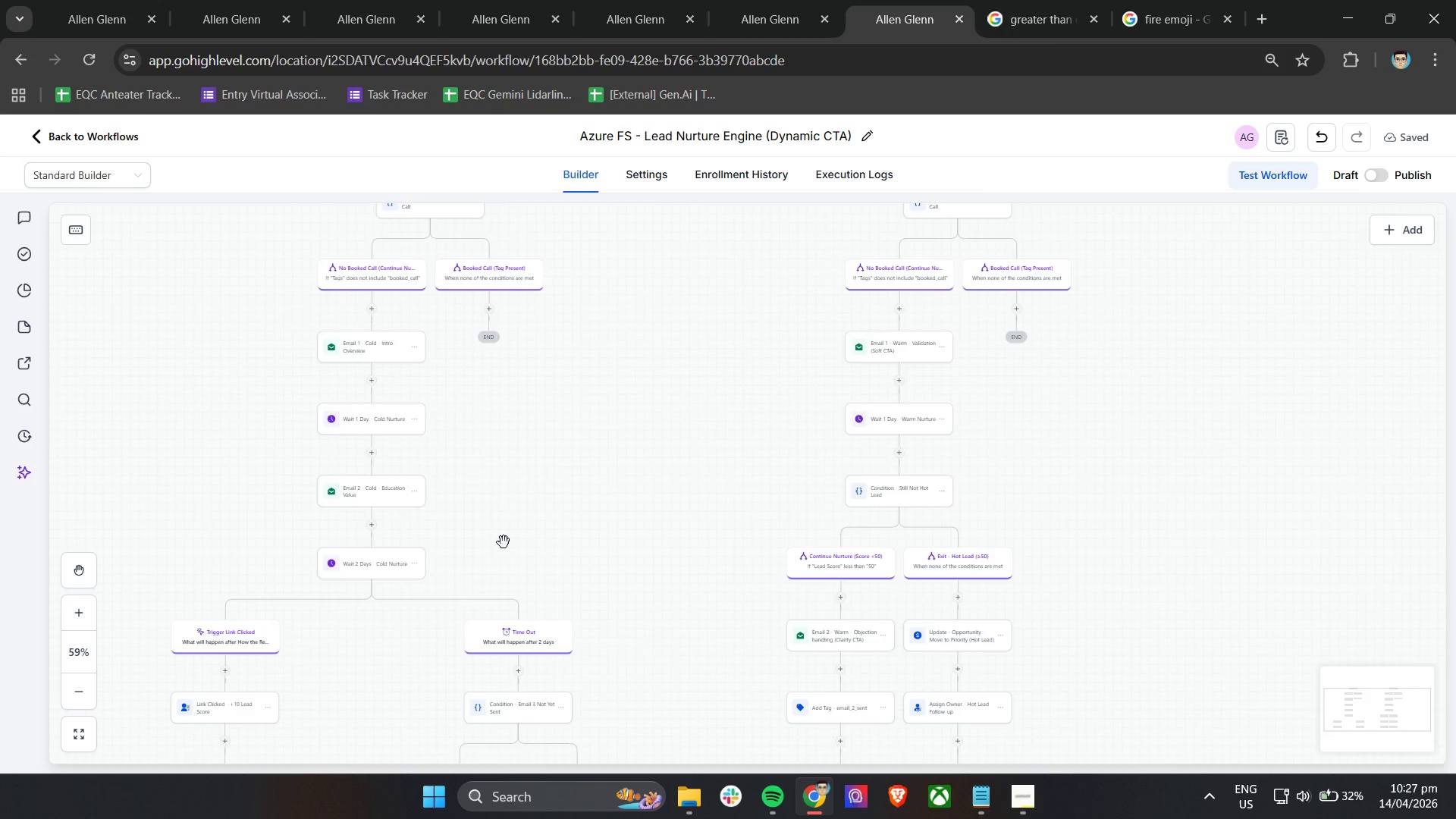 
scroll: coordinate [504, 542], scroll_direction: up, amount: 1.0
 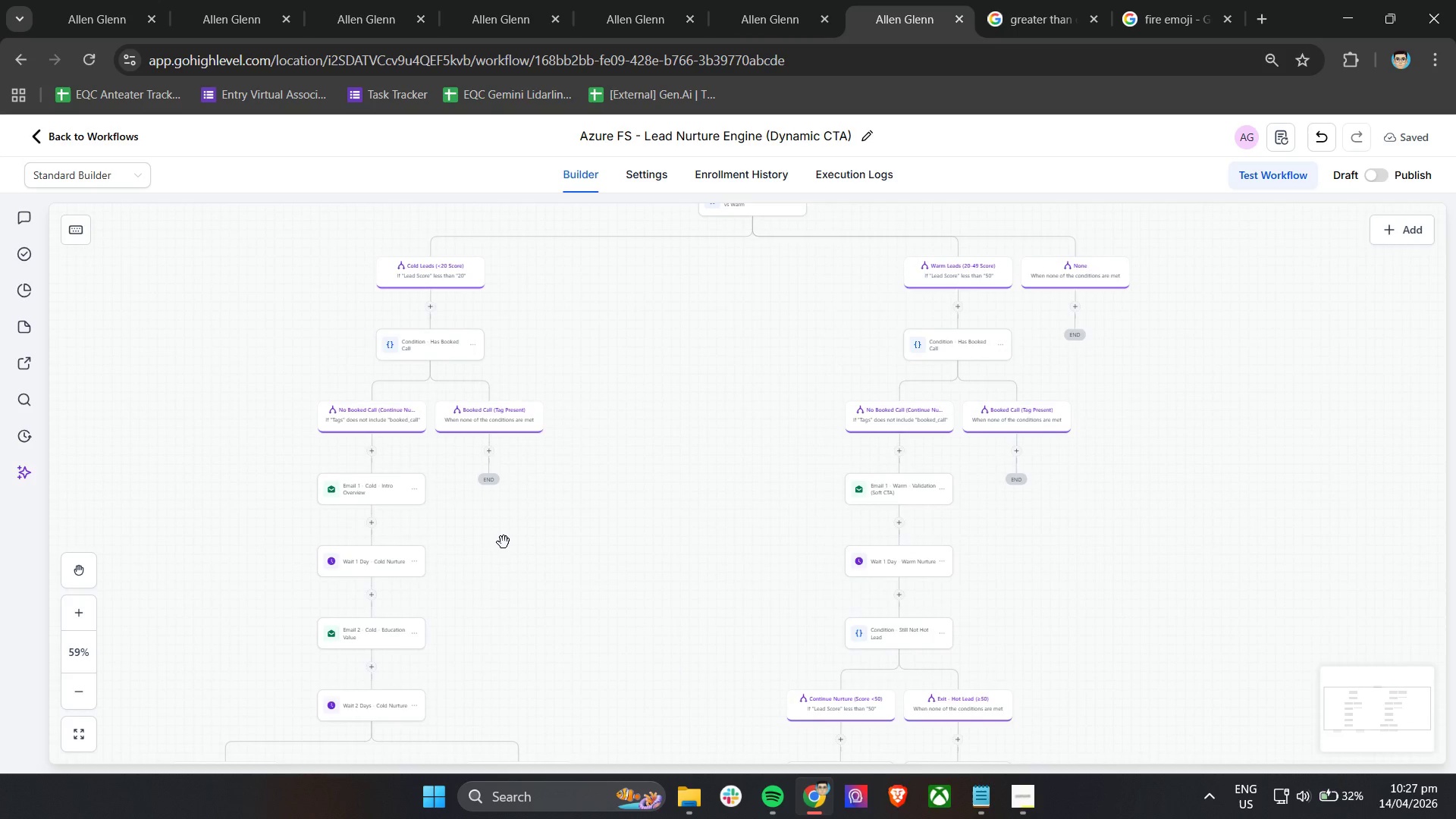 
scroll: coordinate [504, 542], scroll_direction: down, amount: 1.0
 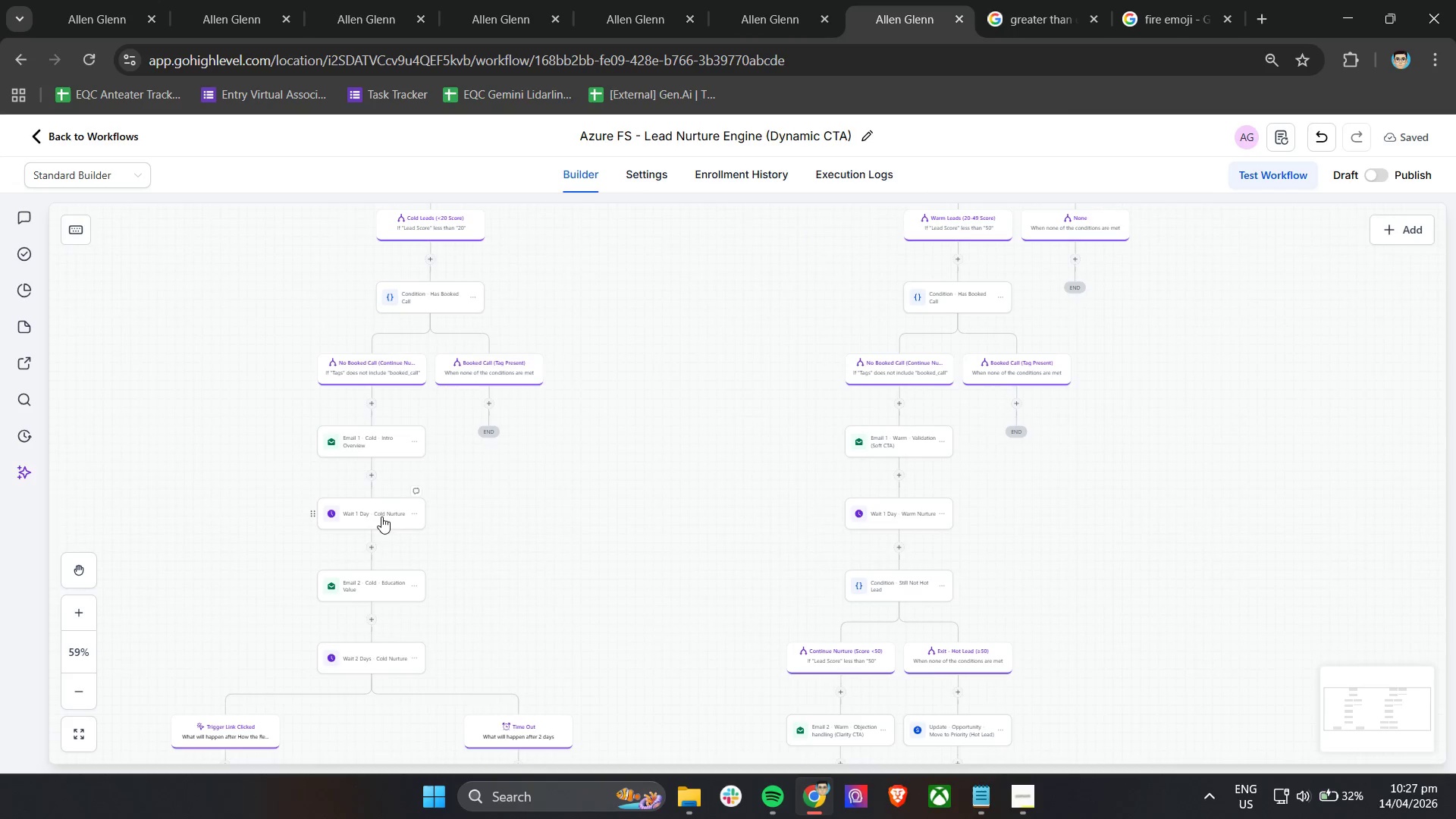 
left_click([381, 516])
 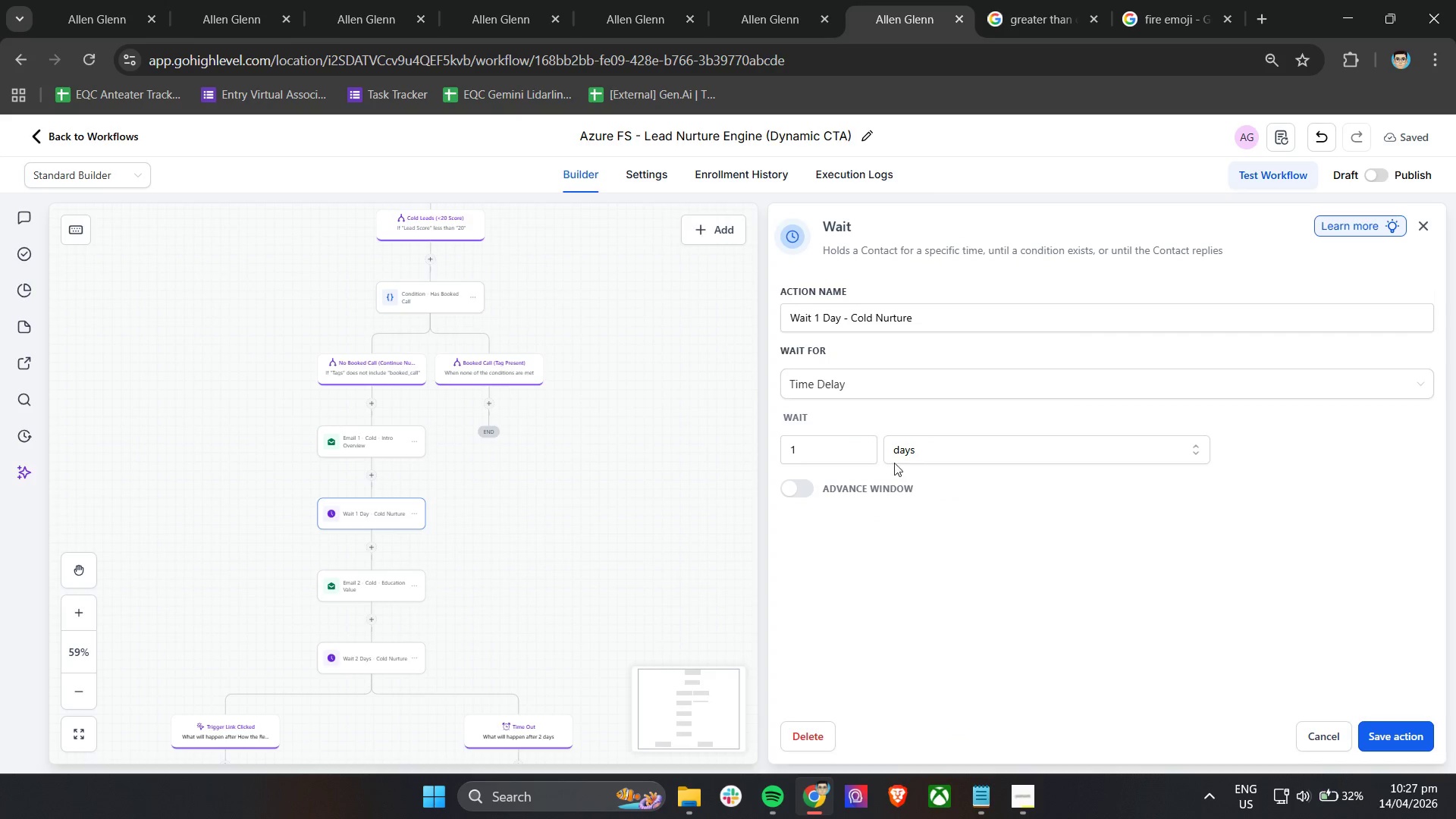 
left_click_drag(start_coordinate=[830, 457], to_coordinate=[775, 453])
 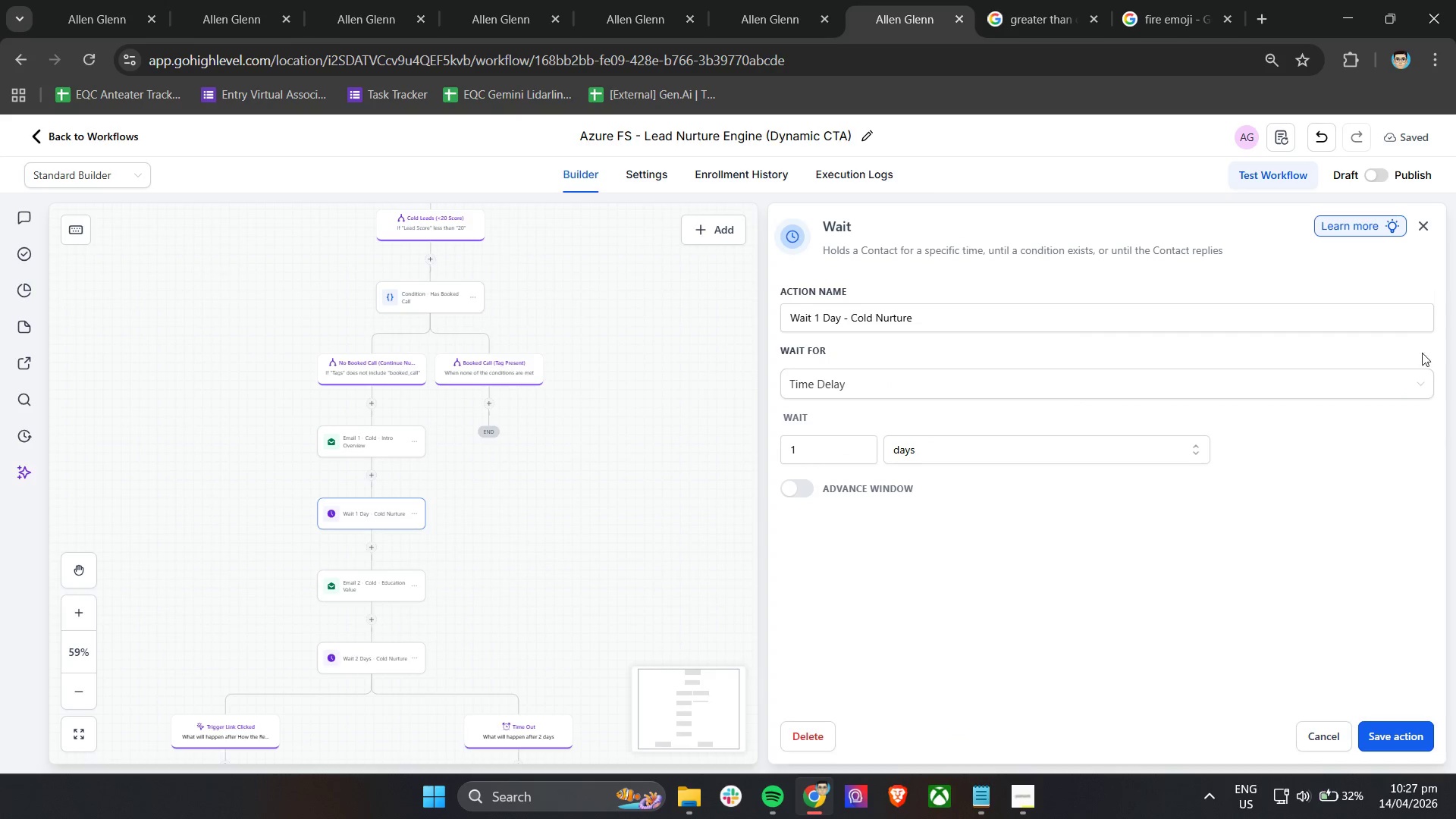 
left_click([1433, 231])
 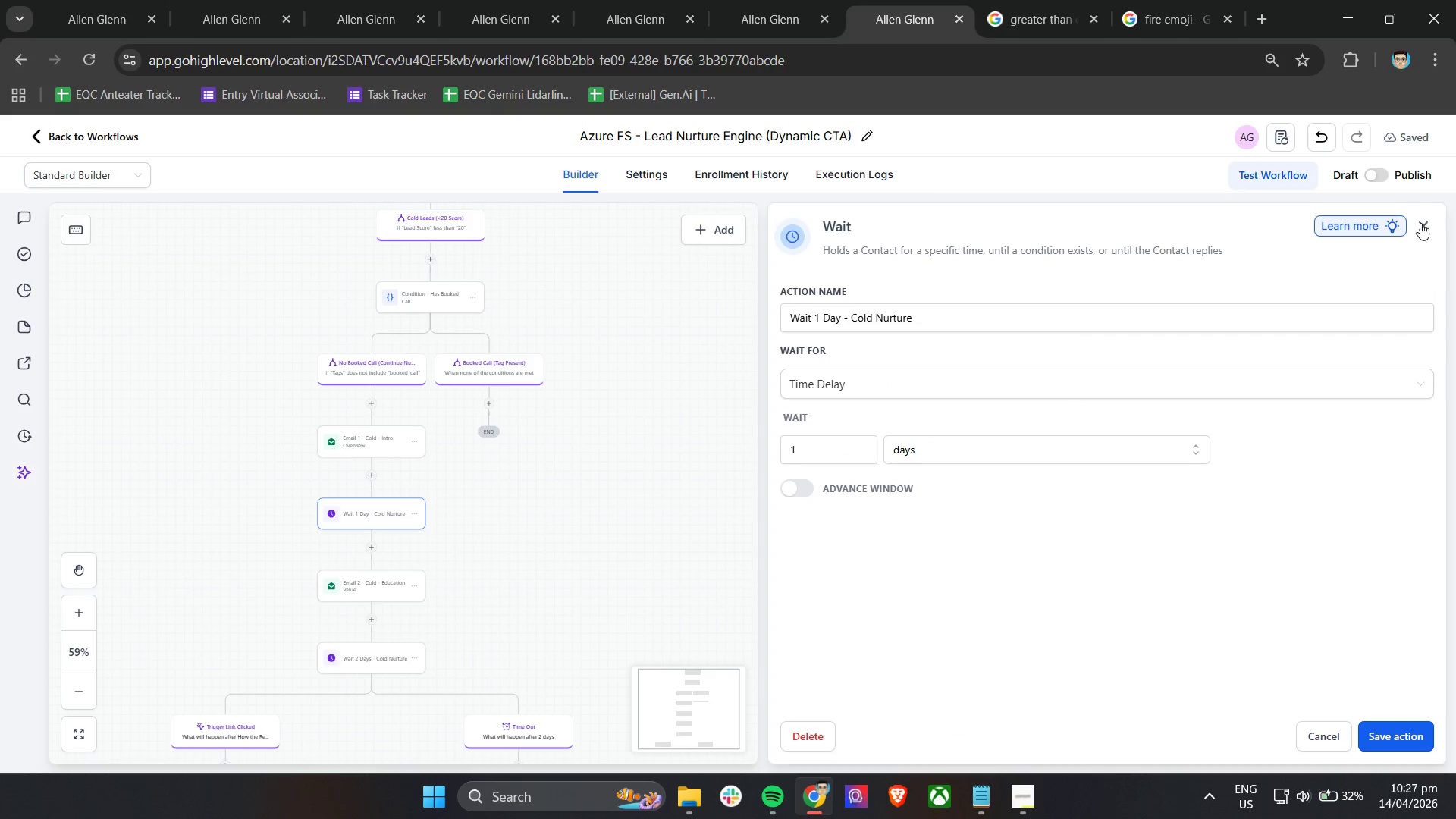 
left_click([1420, 226])
 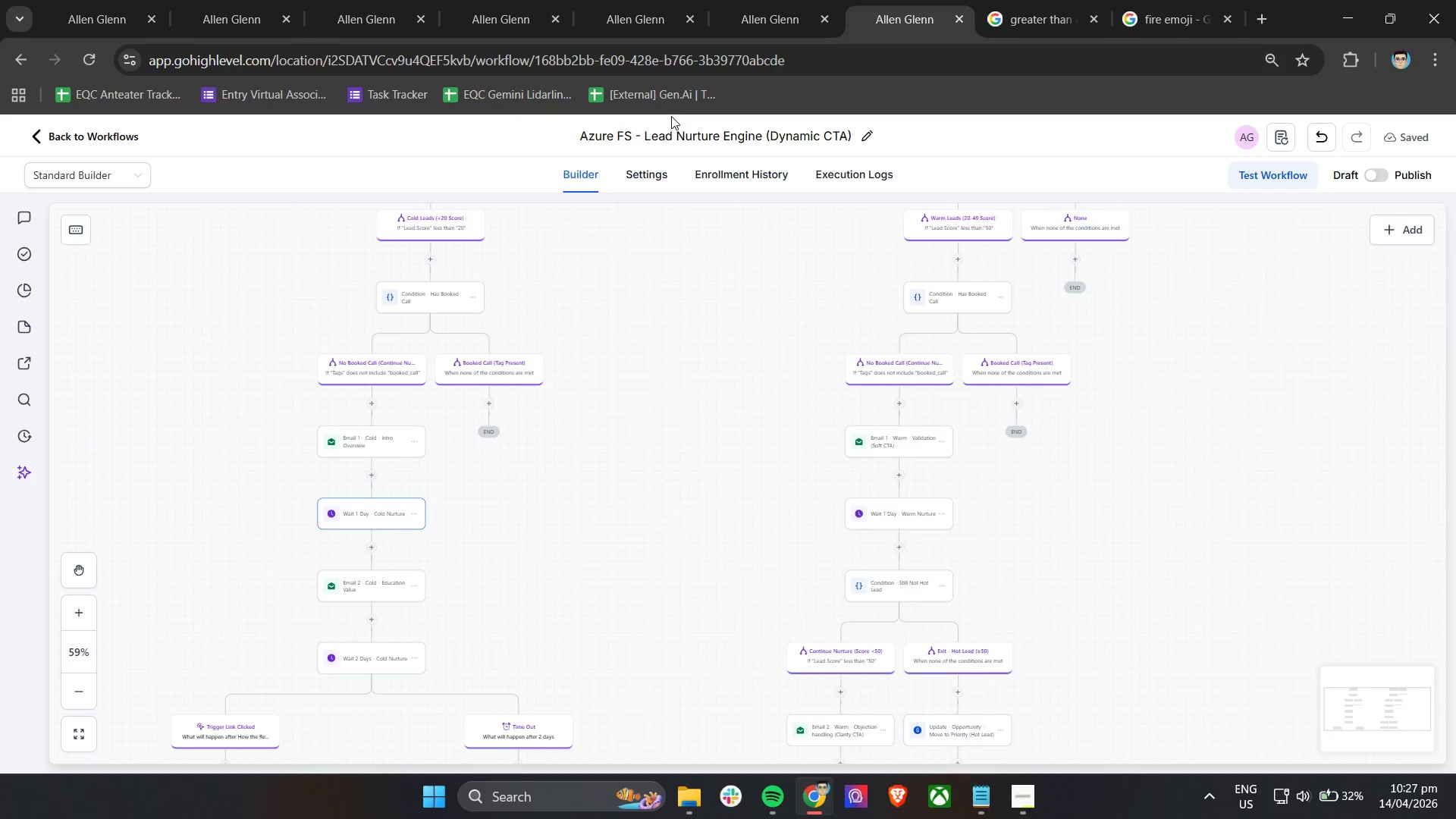 
left_click([758, 0])
 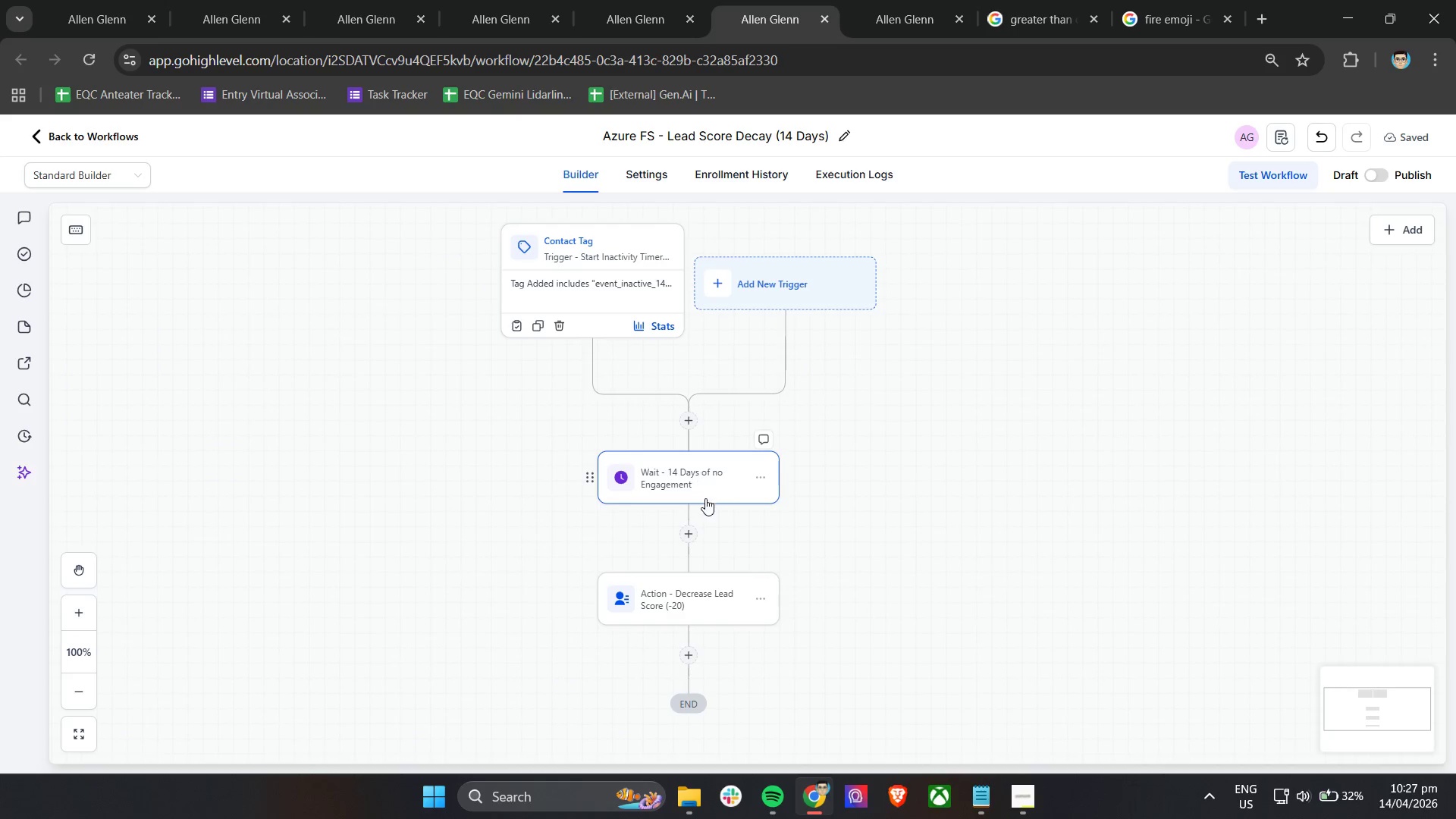 
left_click([710, 480])
 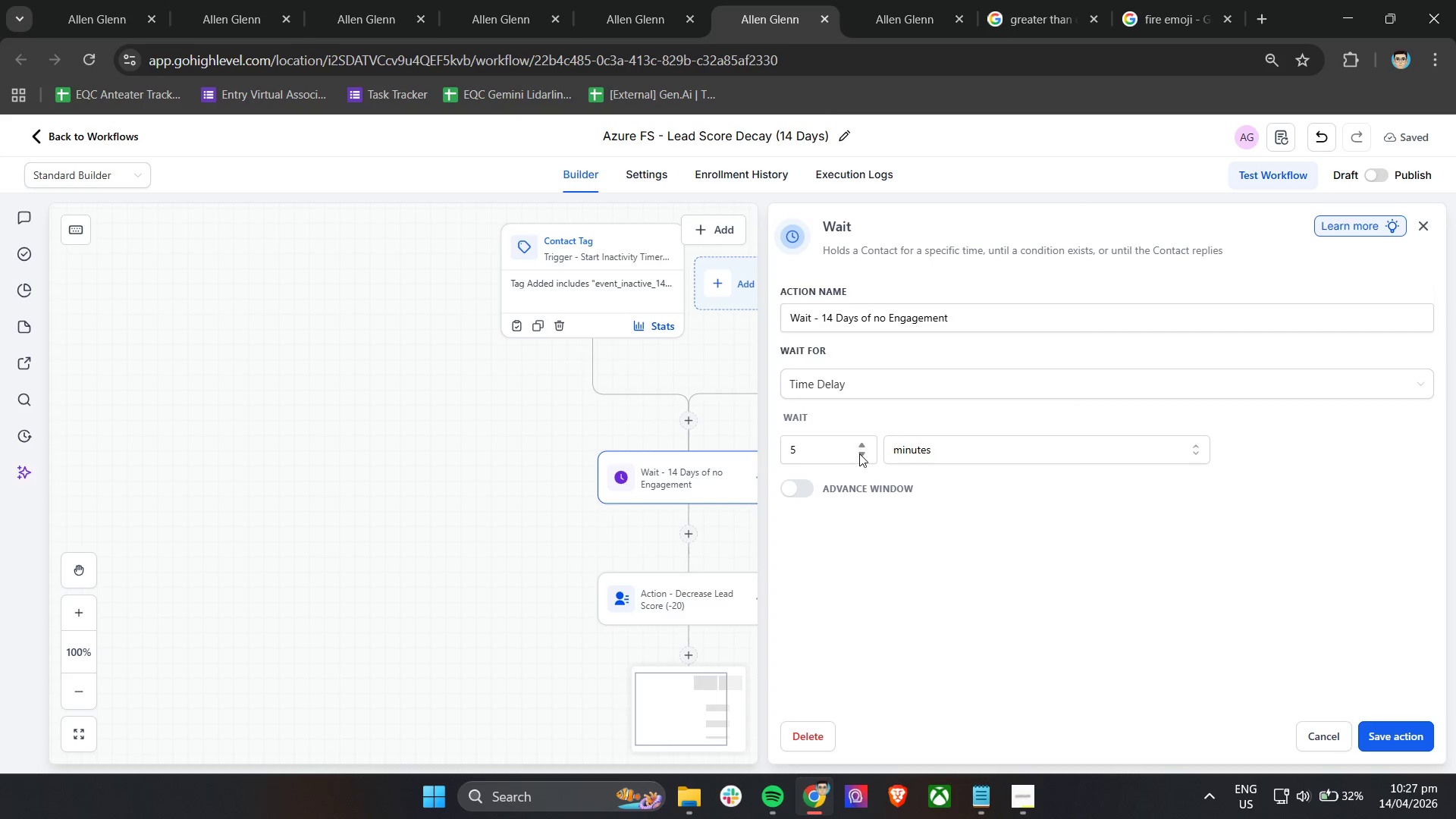 
left_click([911, 453])
 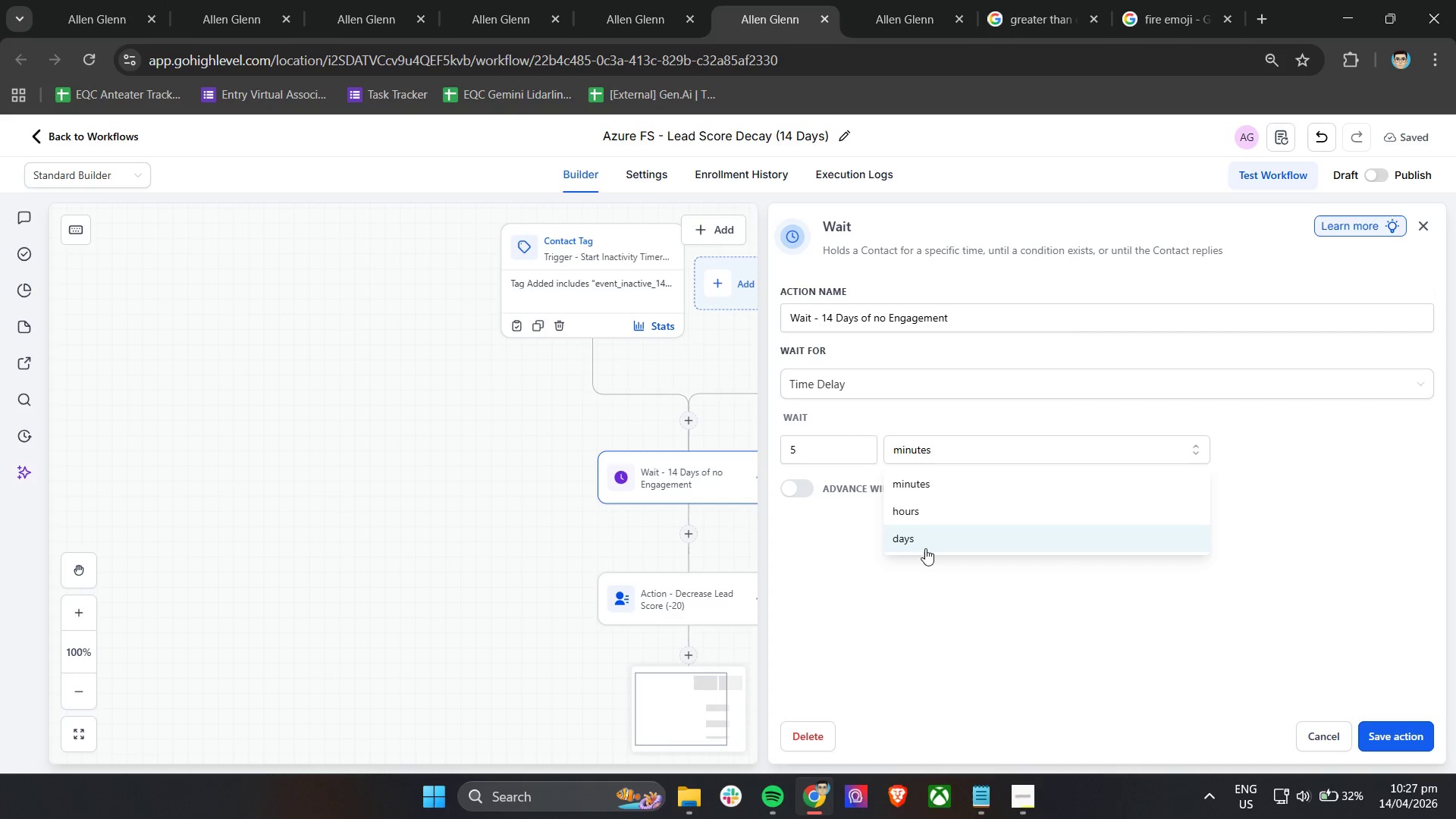 
left_click([925, 543])
 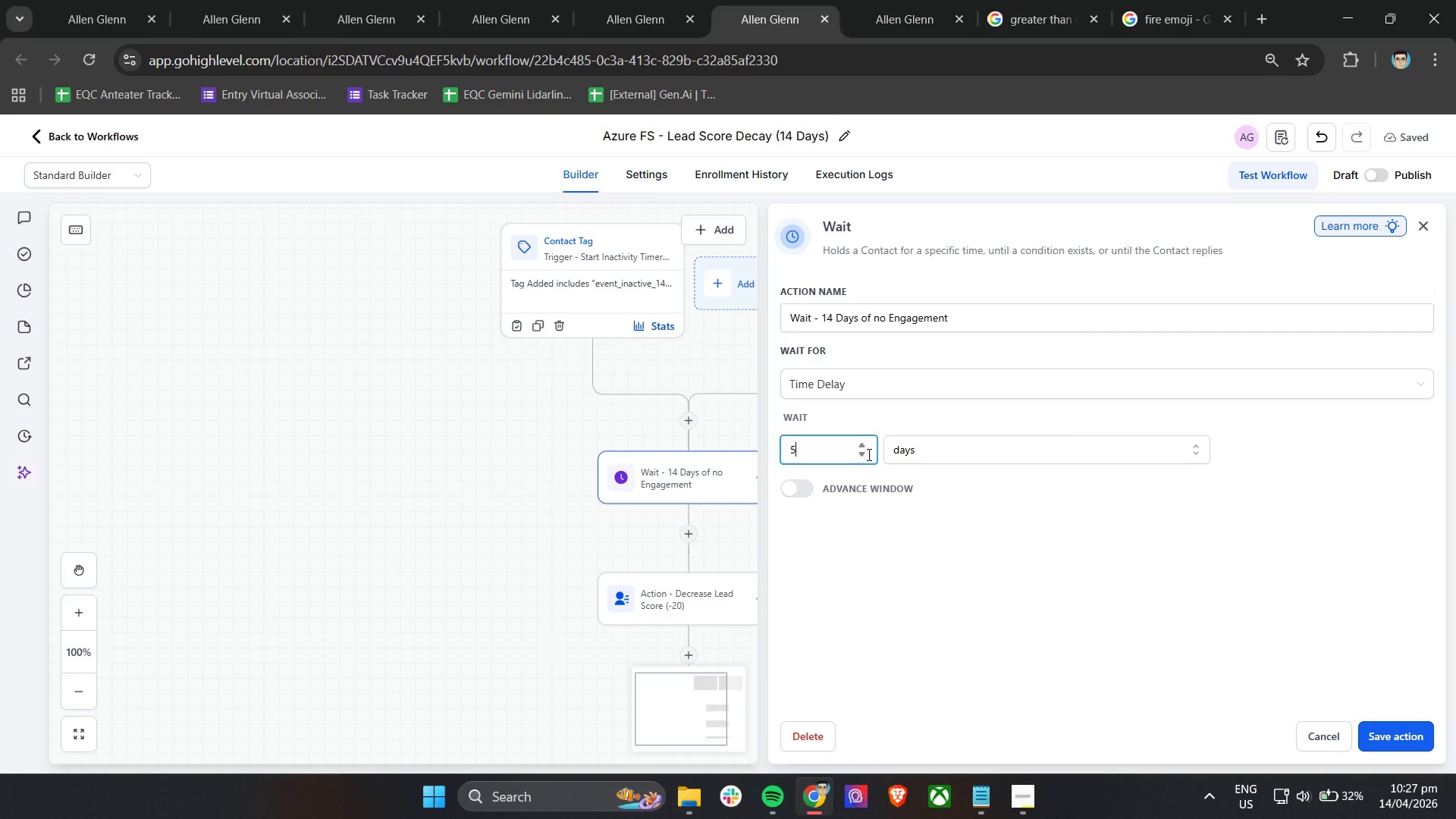 
left_click([868, 454])
 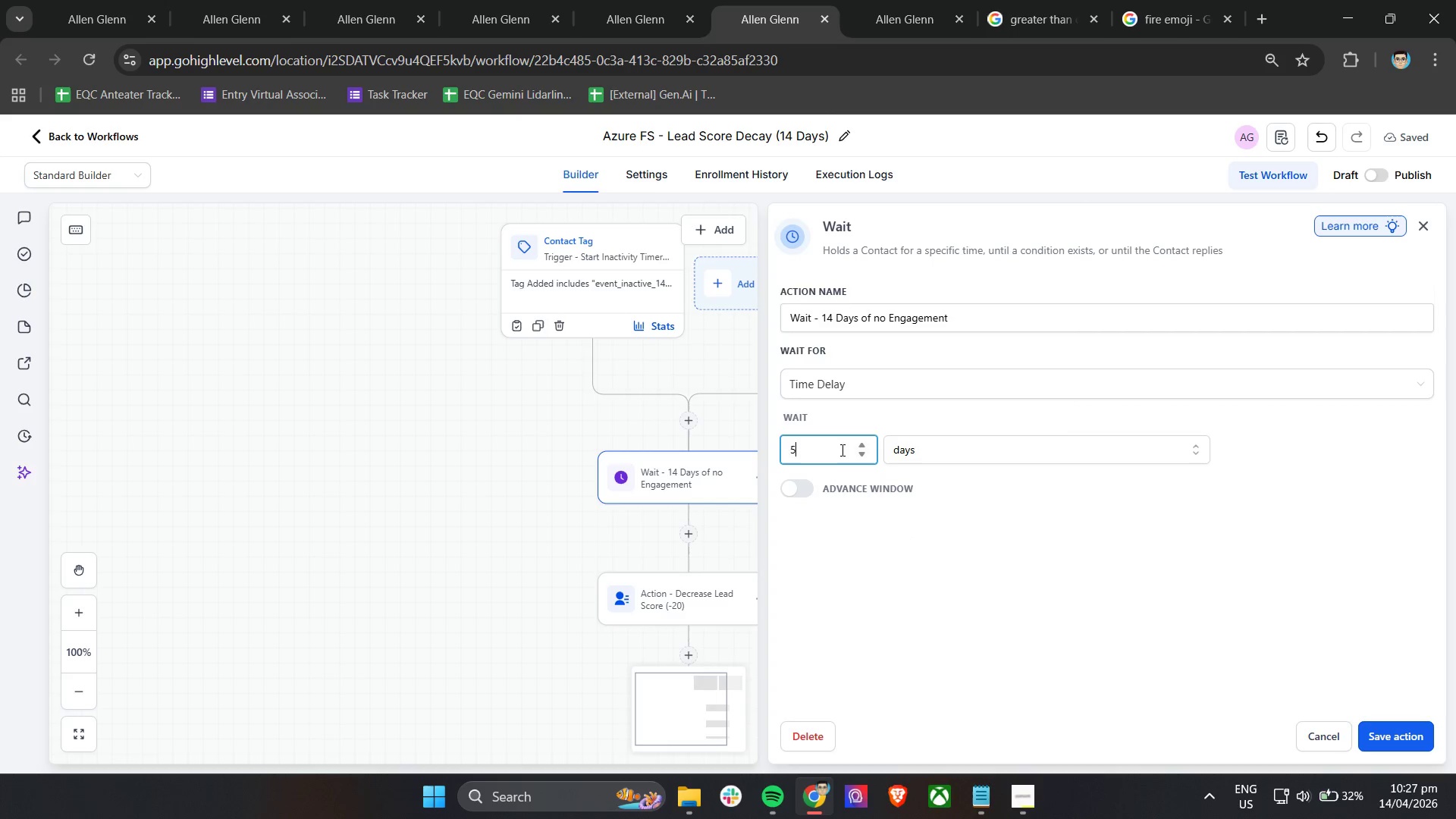 
left_click_drag(start_coordinate=[840, 450], to_coordinate=[777, 450])
 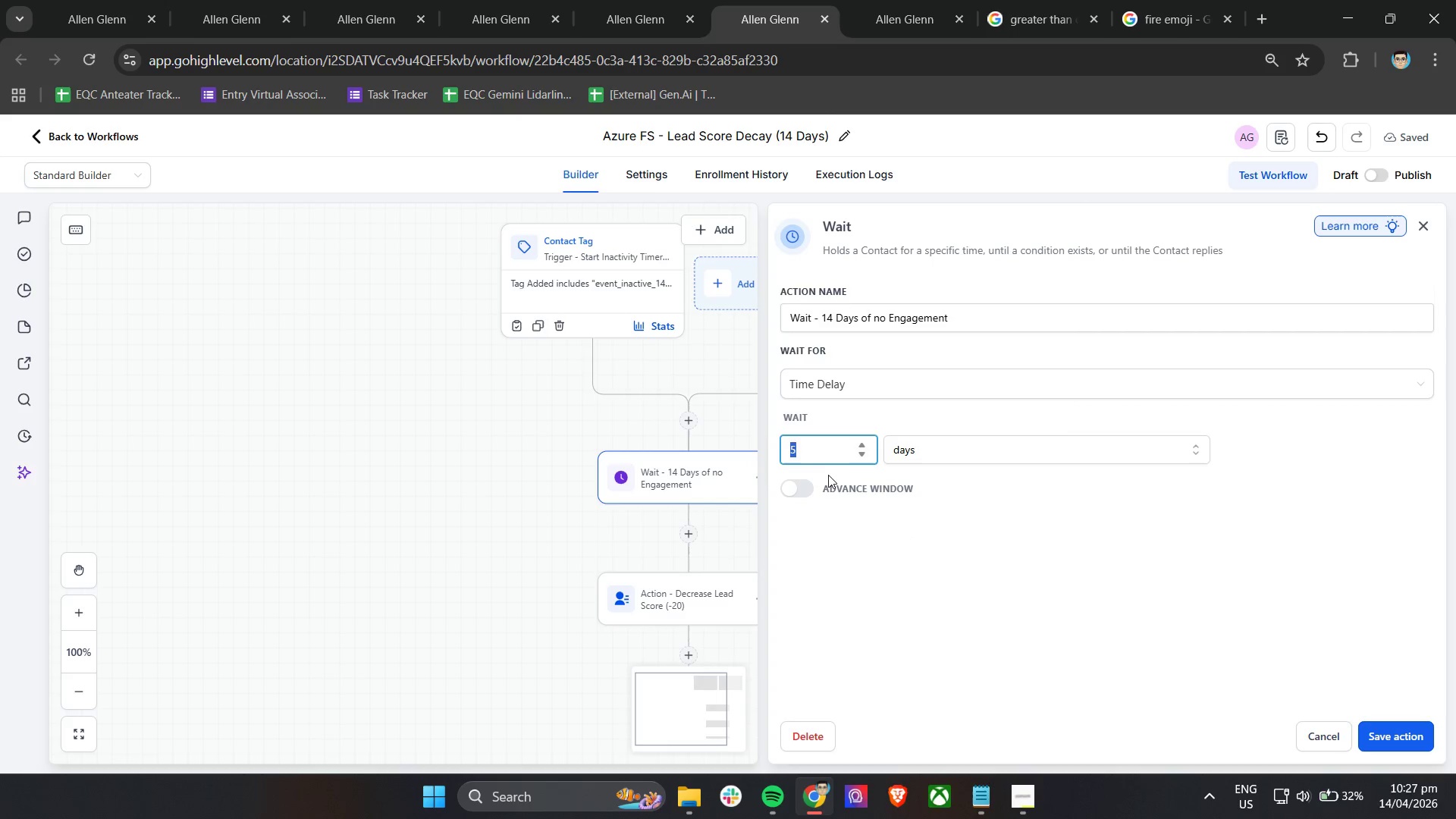 
type(14)
 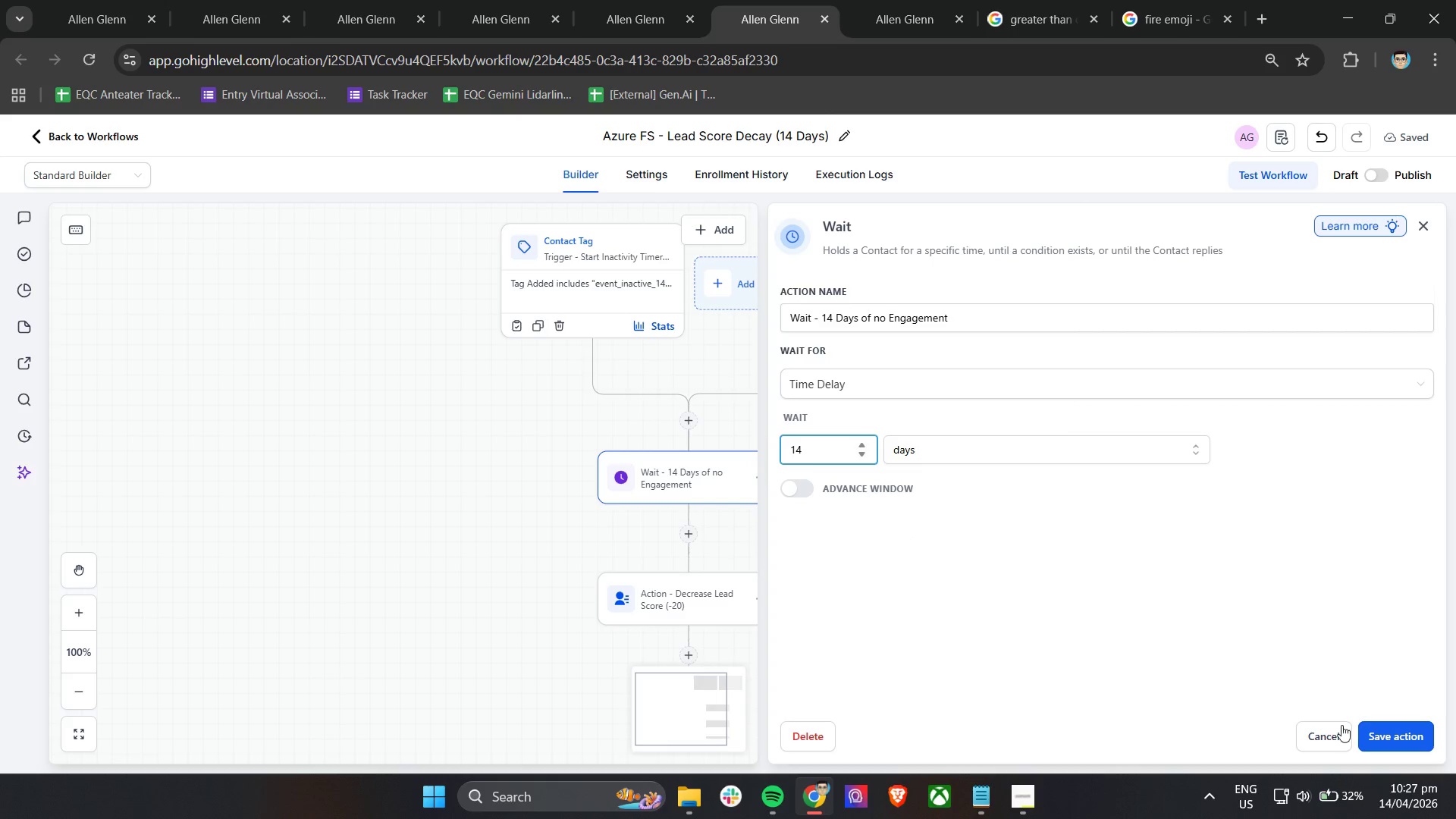 
left_click([1385, 739])
 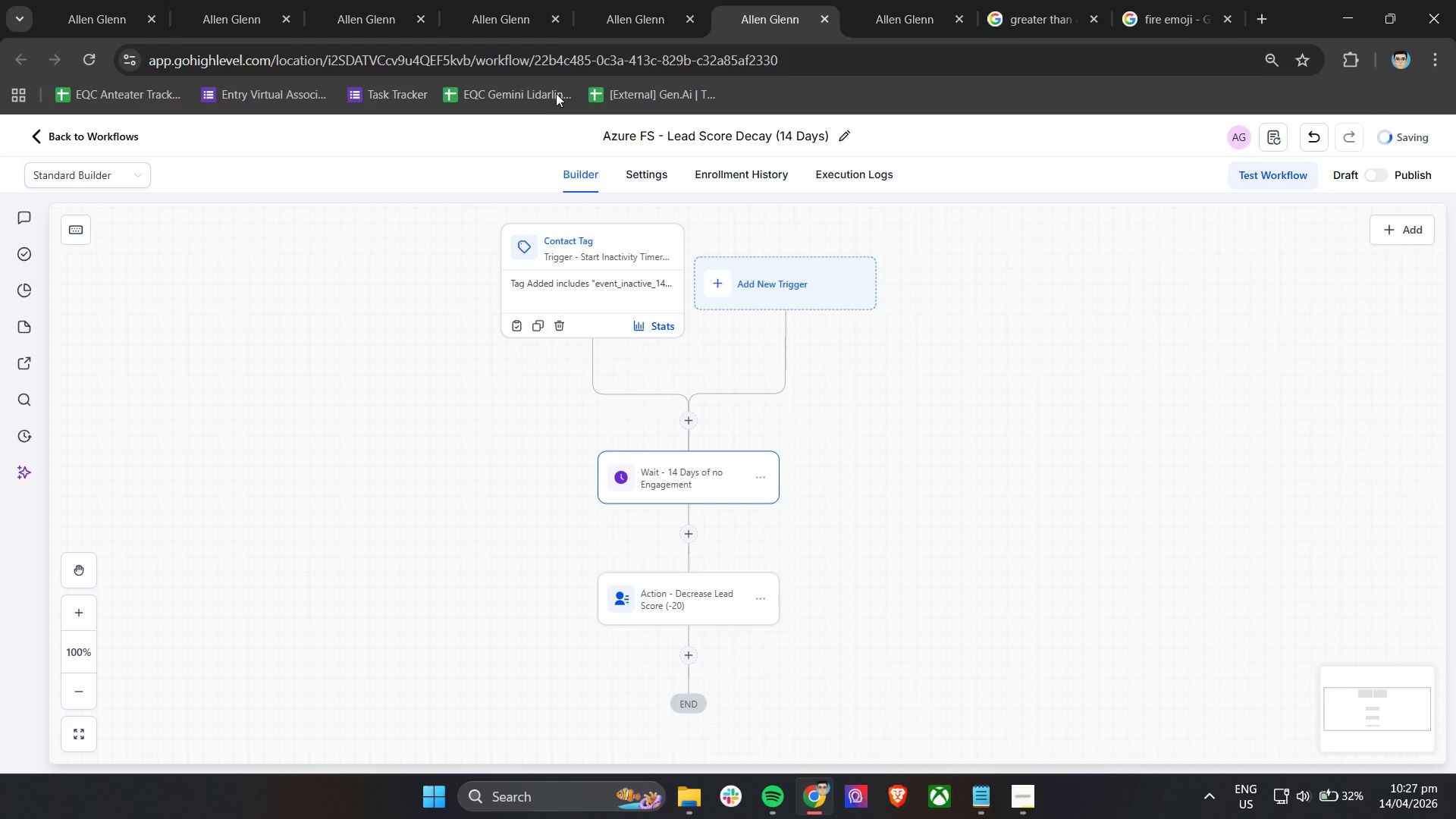 
left_click([512, 0])
 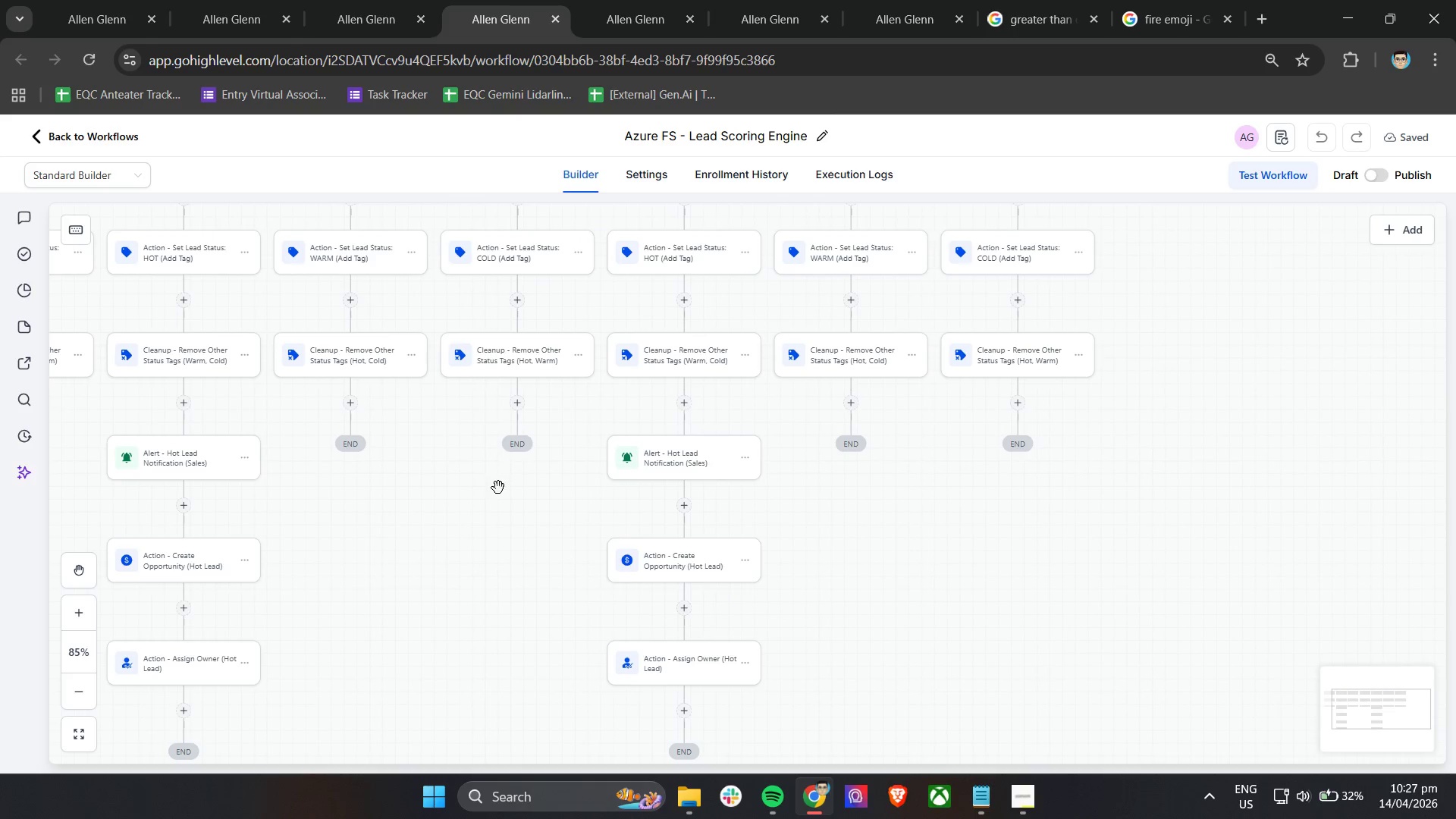 
hold_key(key=ControlLeft, duration=0.53)
 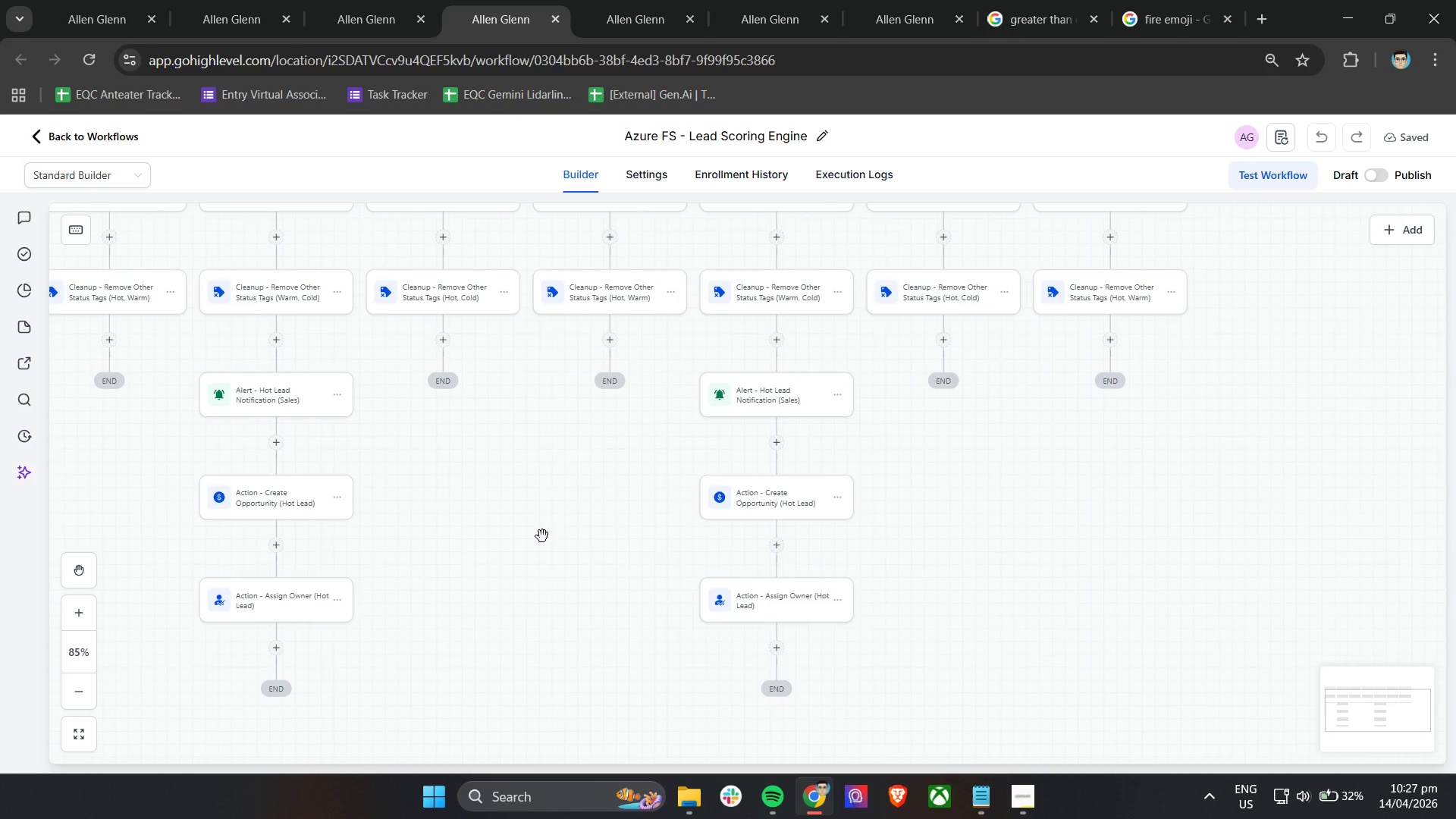 
scroll: coordinate [498, 490], scroll_direction: down, amount: 2.0
 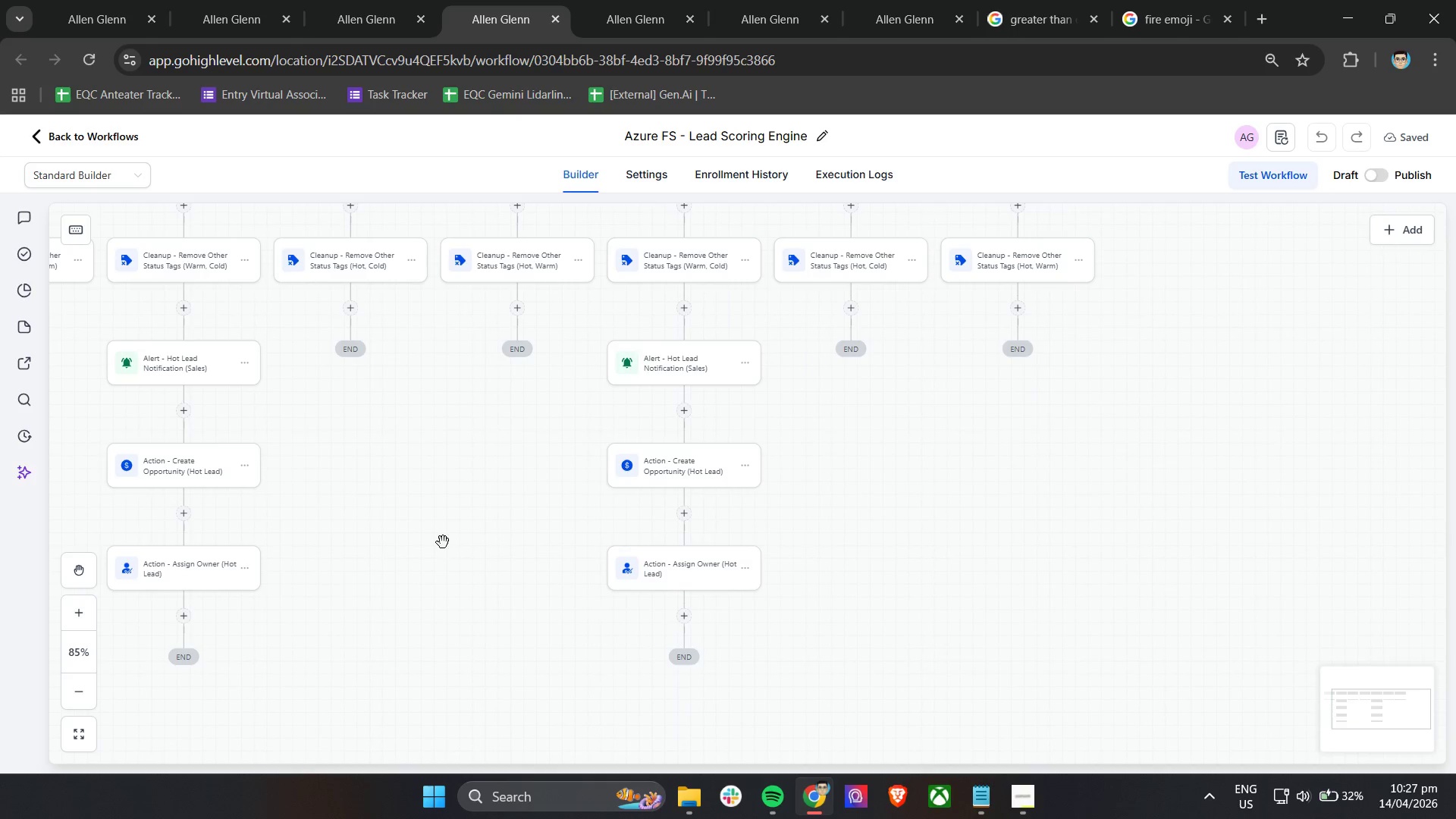 
left_click_drag(start_coordinate=[438, 534], to_coordinate=[484, 541])
 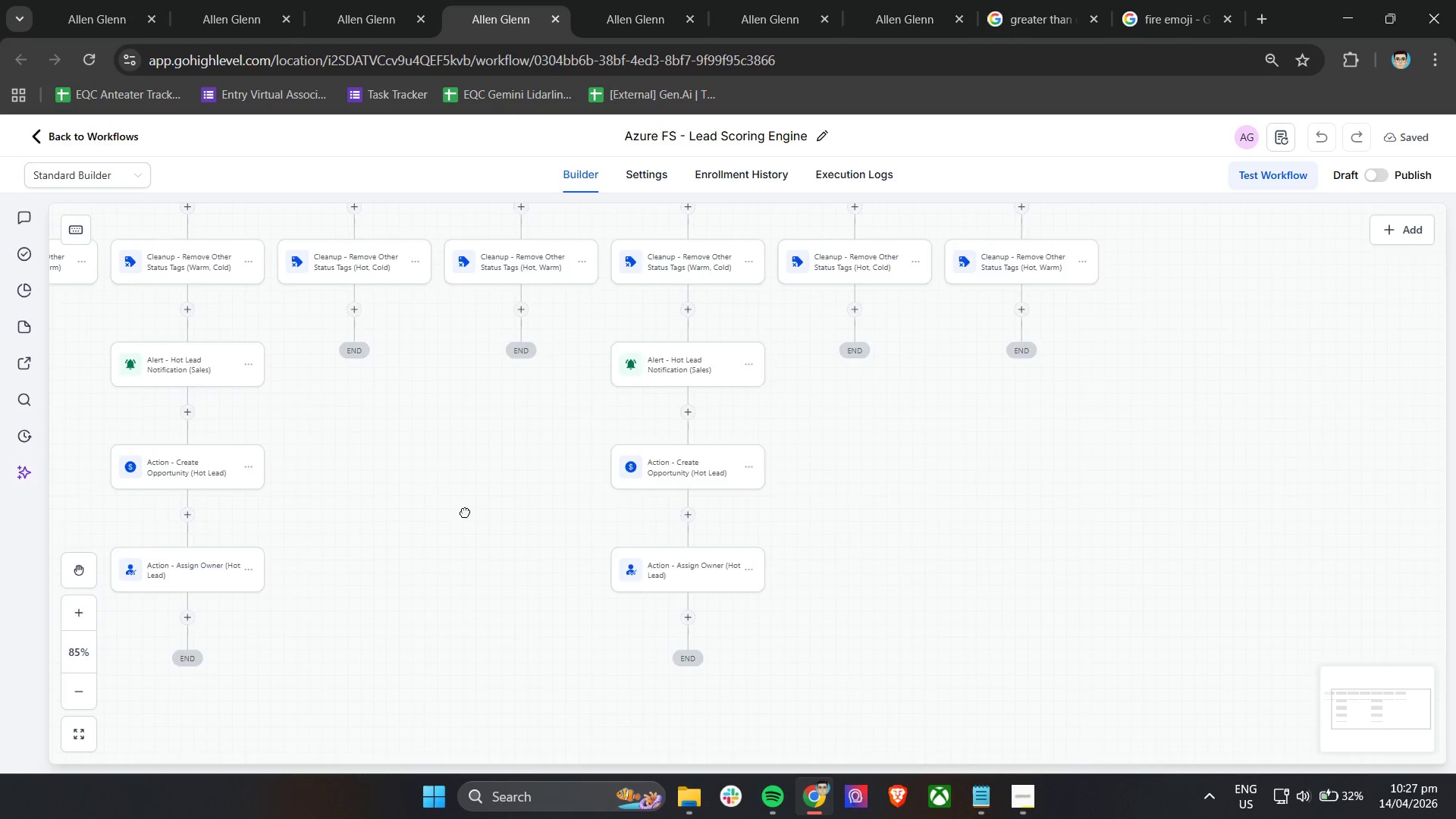 
left_click_drag(start_coordinate=[449, 504], to_coordinate=[541, 536])
 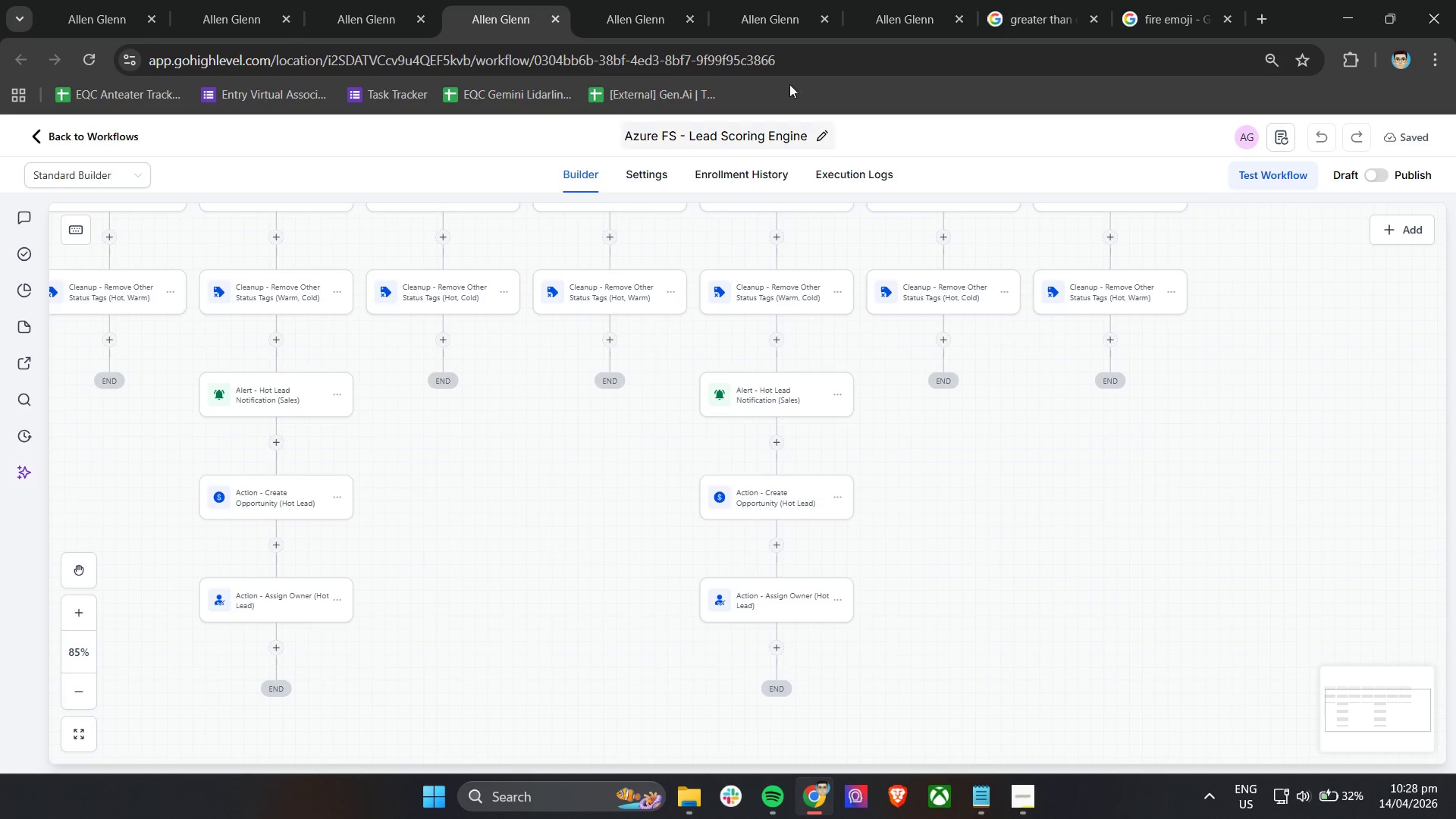 
wait(5.7)
 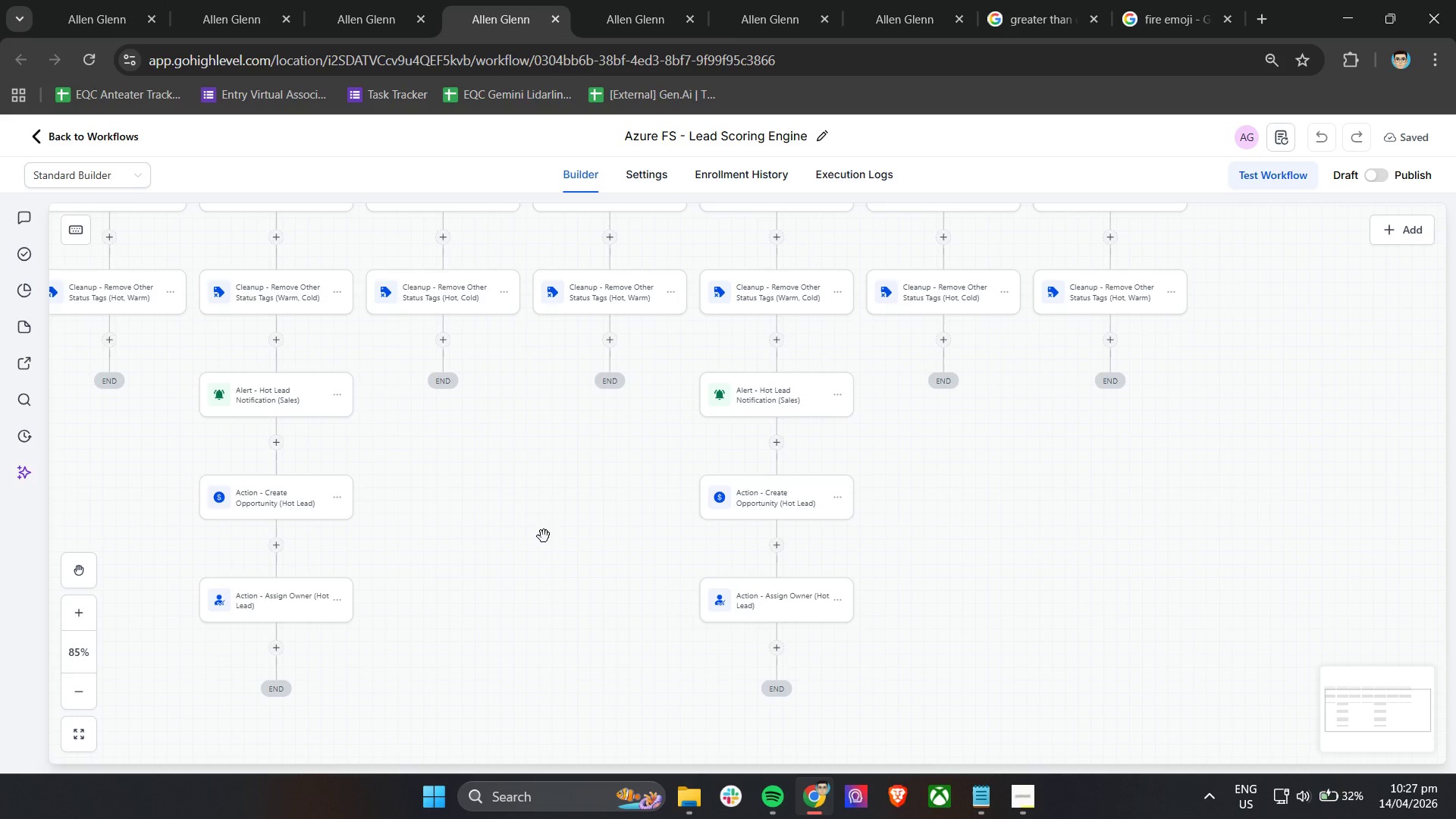 
left_click([223, 0])
 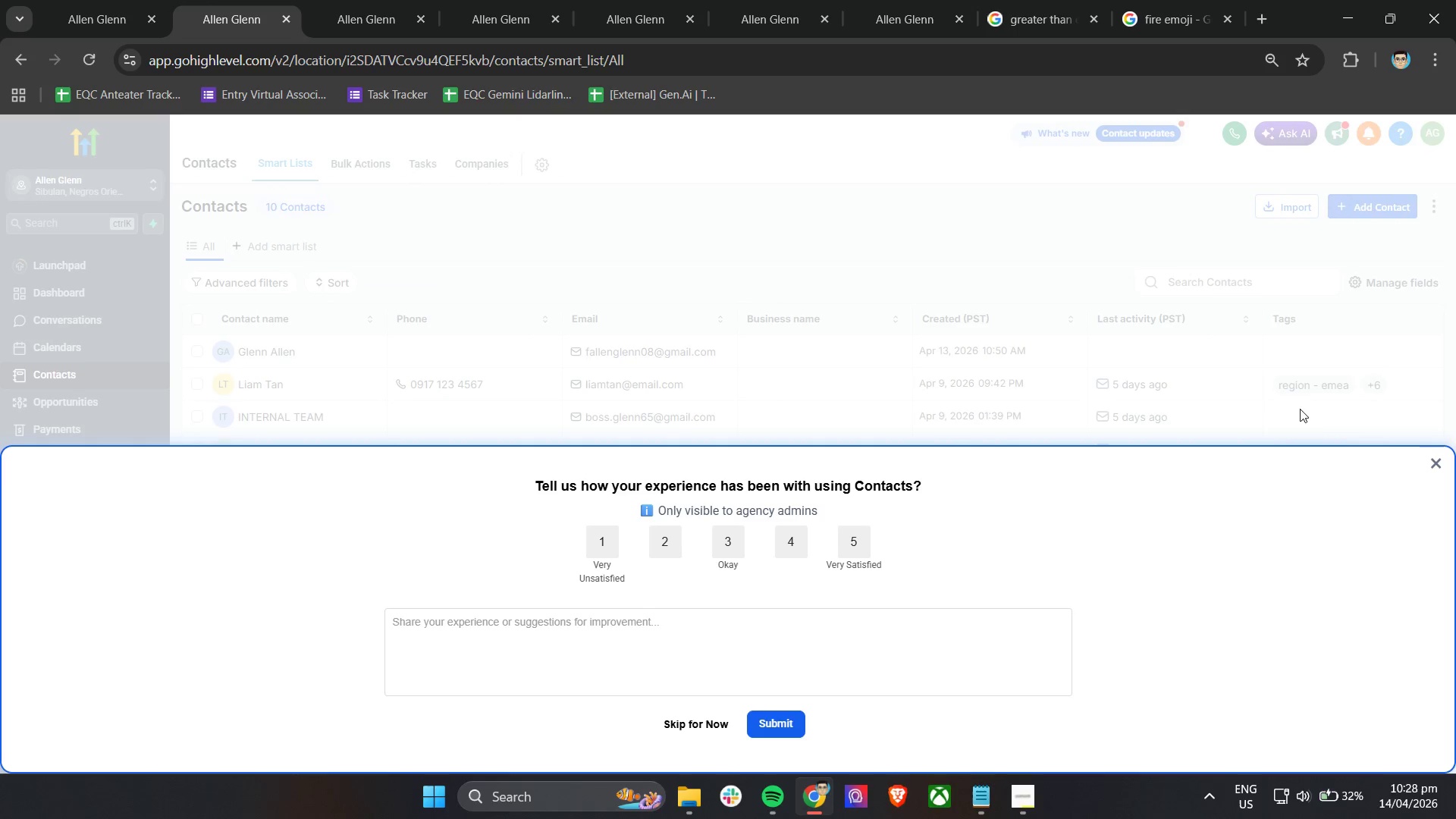 
left_click([1436, 462])
 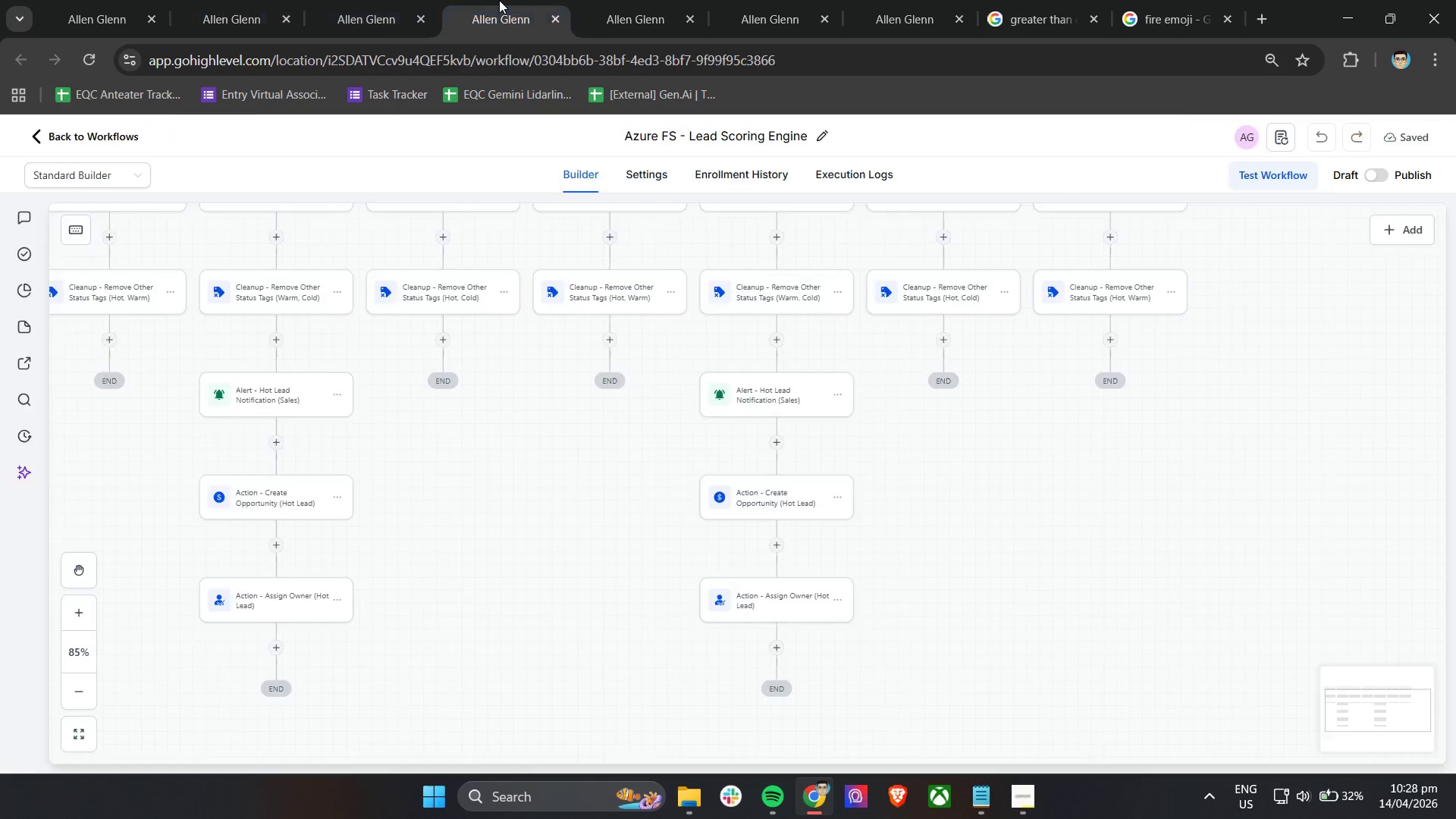 
double_click([376, 0])
 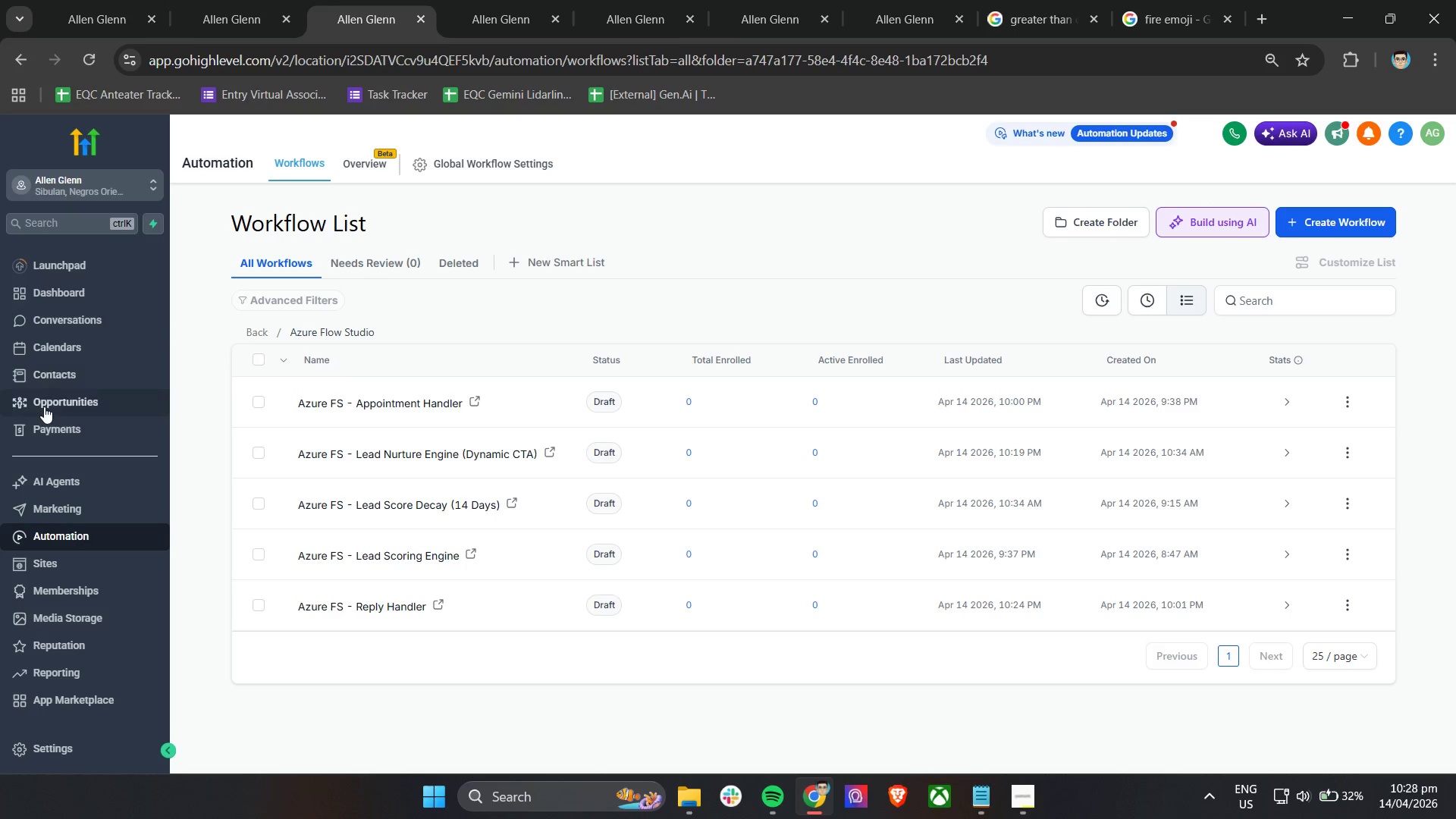 
left_click([44, 406])
 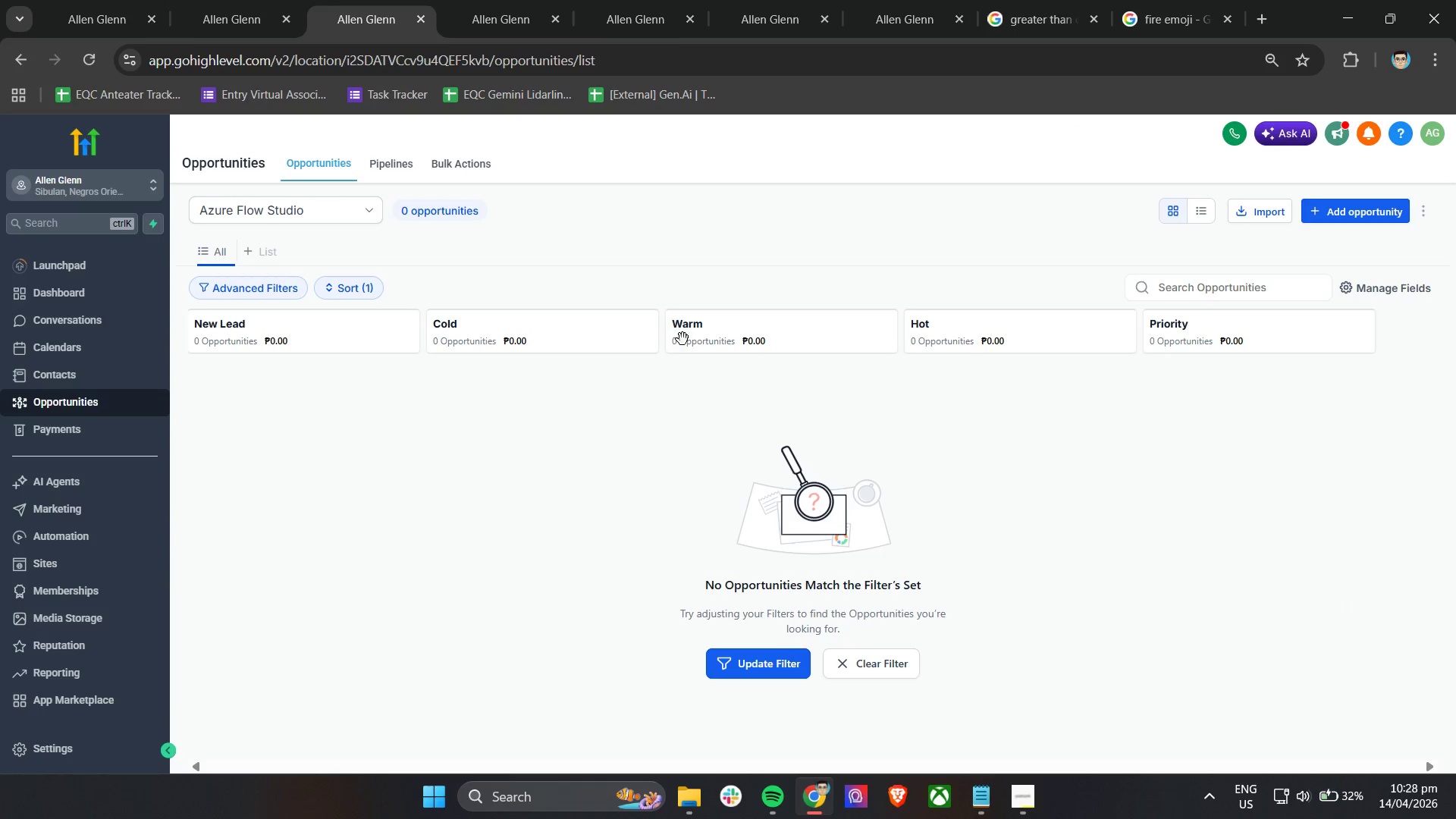 
left_click([318, 343])
 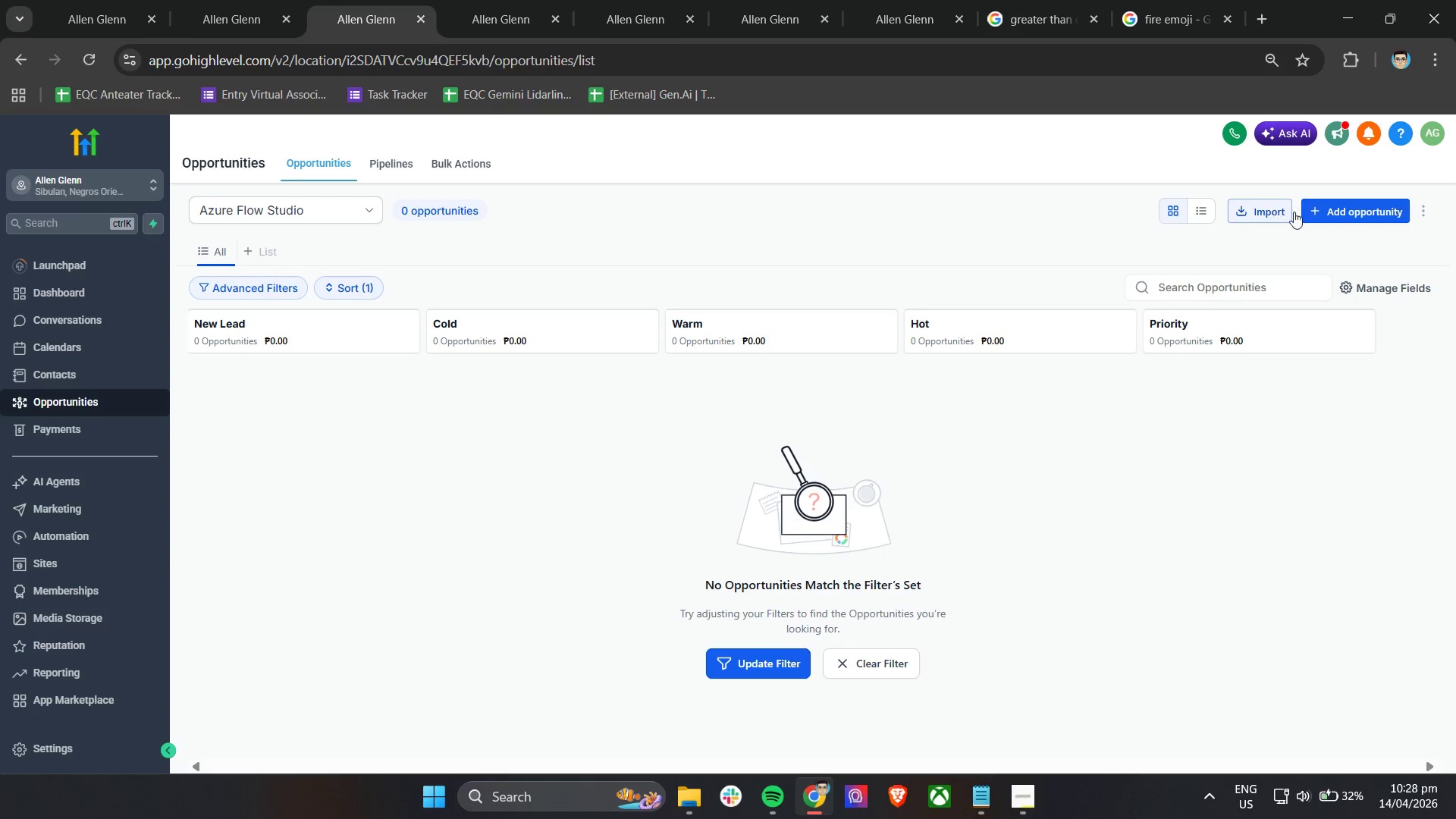 
left_click([1349, 214])
 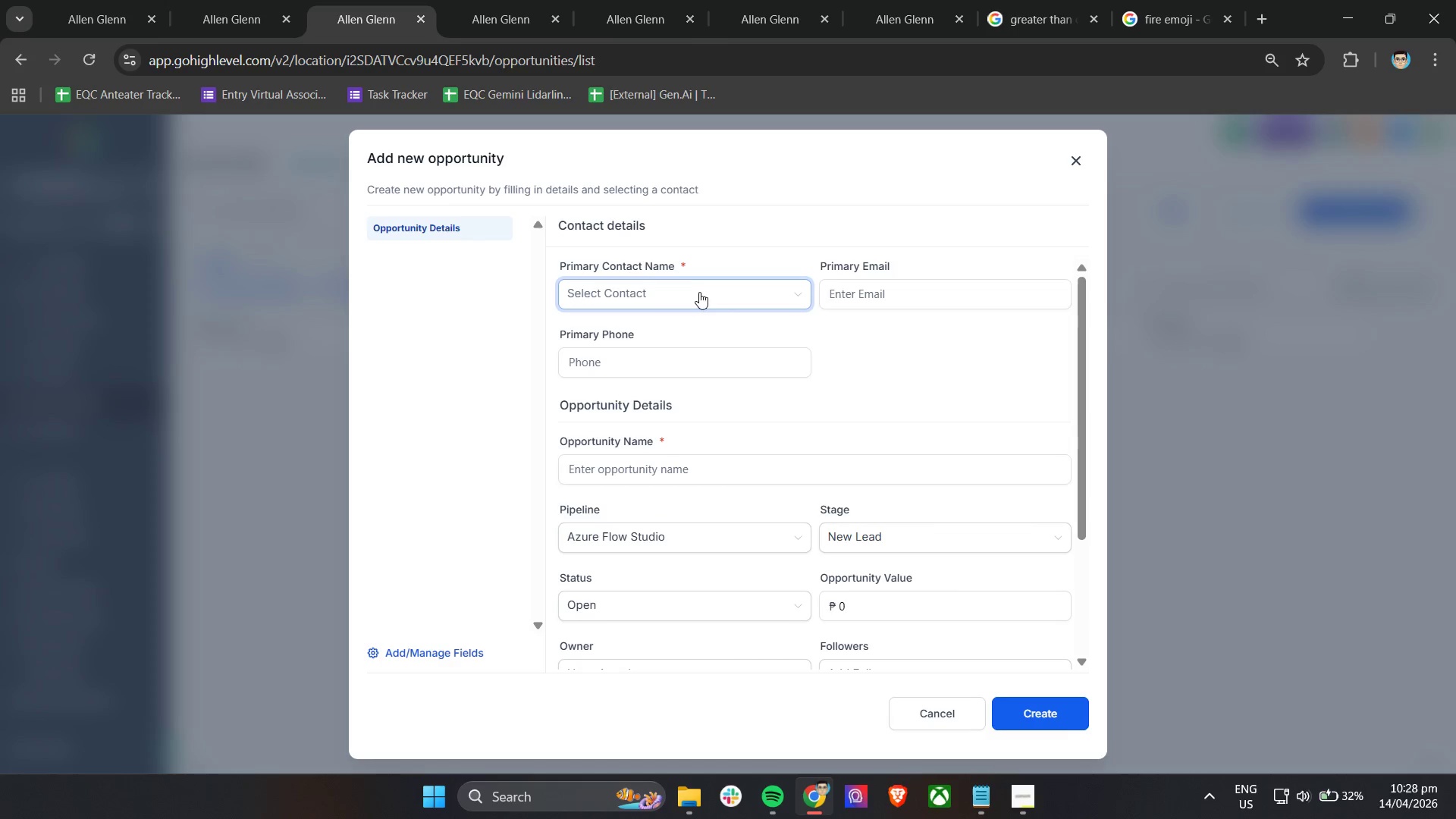 
left_click([871, 391])
 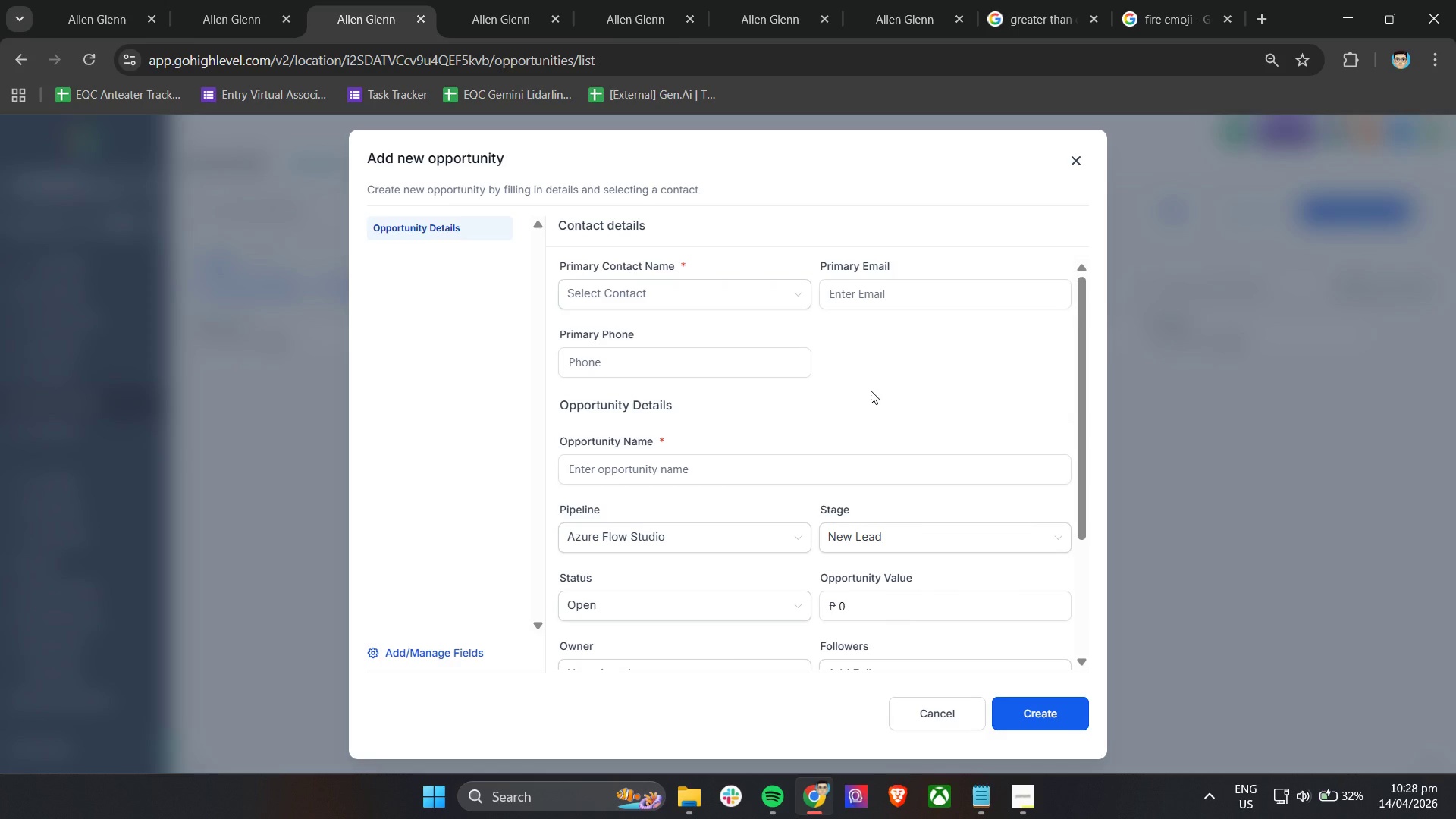 
mouse_move([642, 306])
 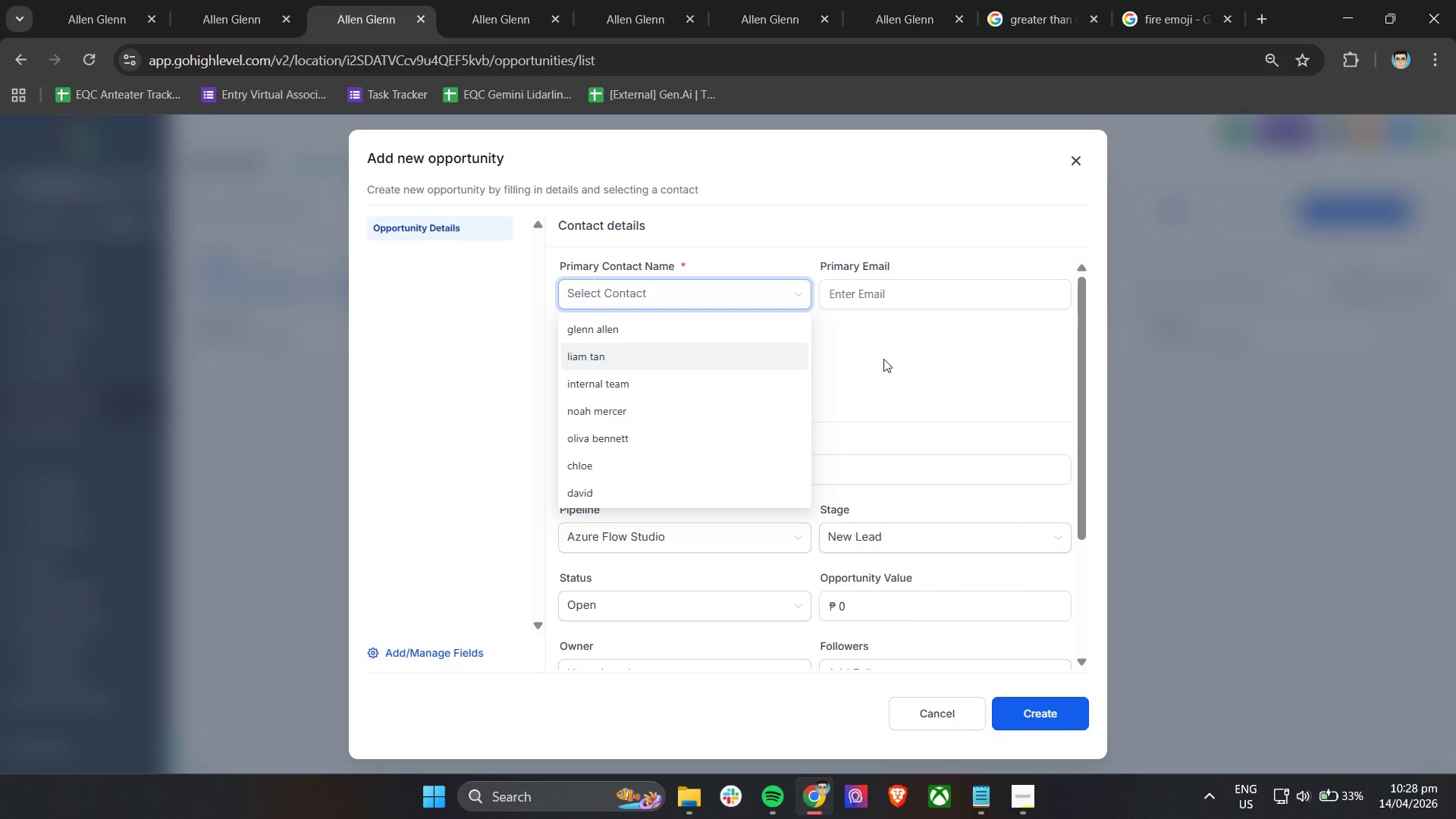 
scroll: coordinate [754, 412], scroll_direction: none, amount: 0.0
 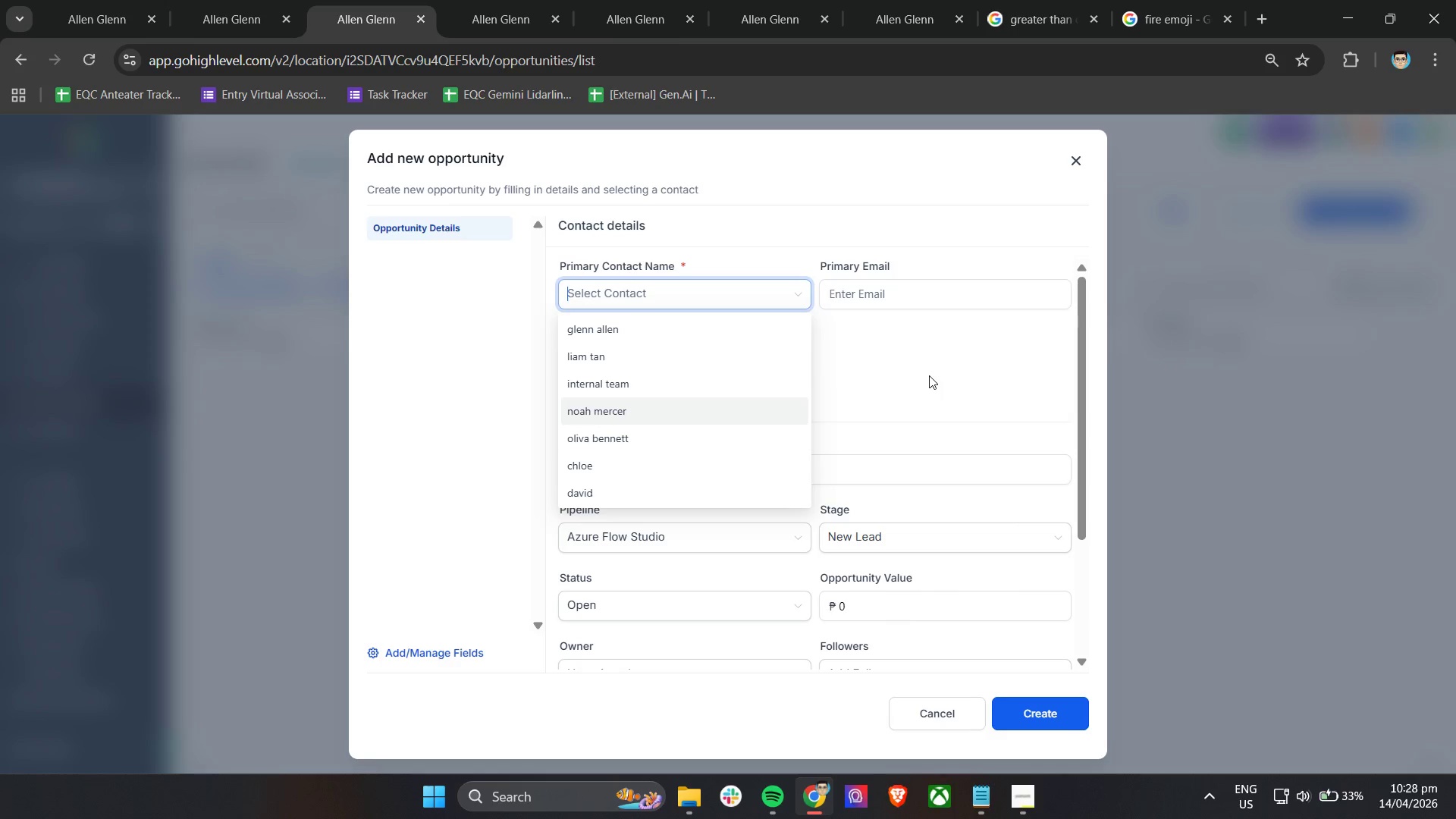 
left_click([929, 375])
 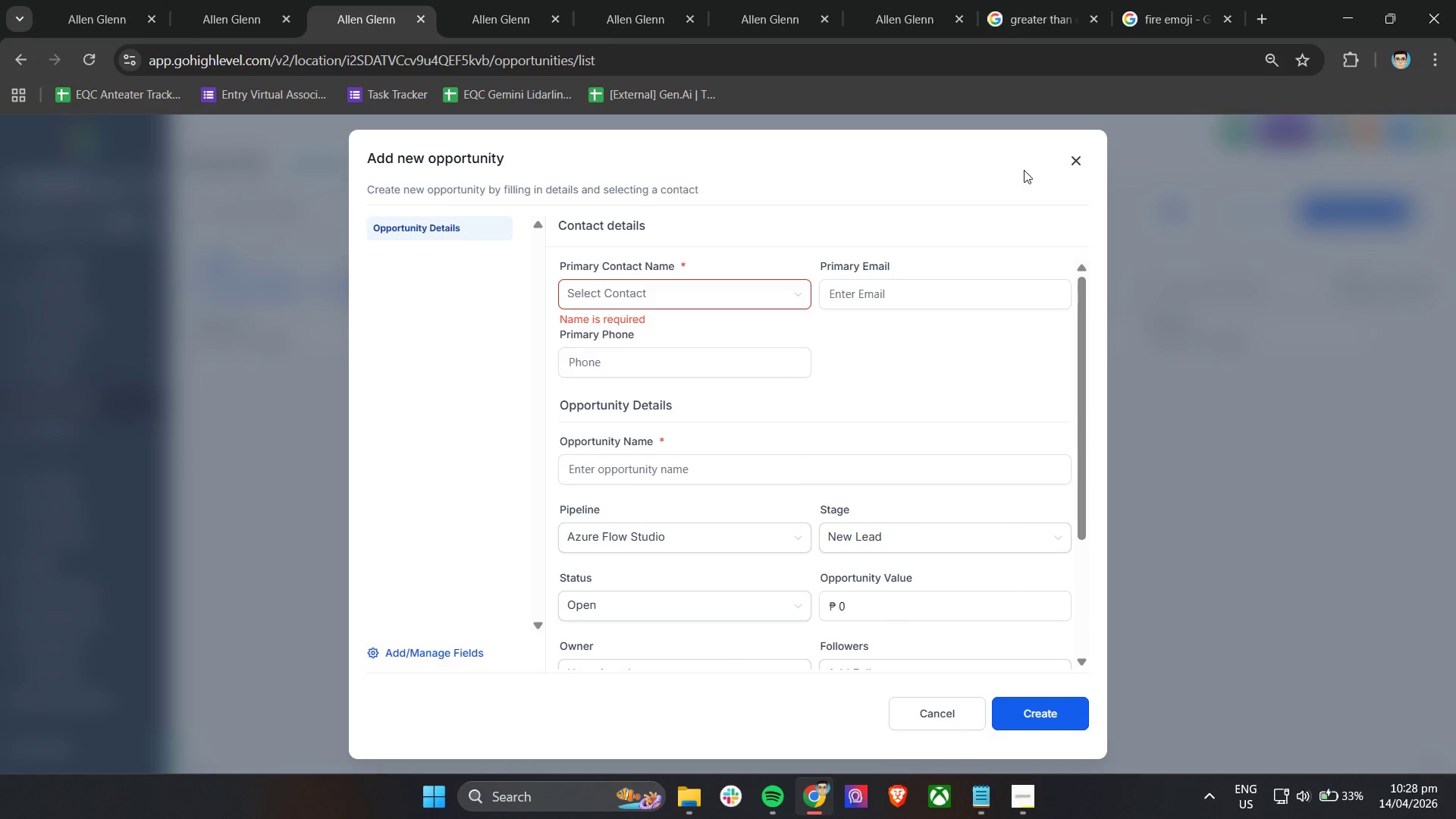 
left_click([1066, 160])
 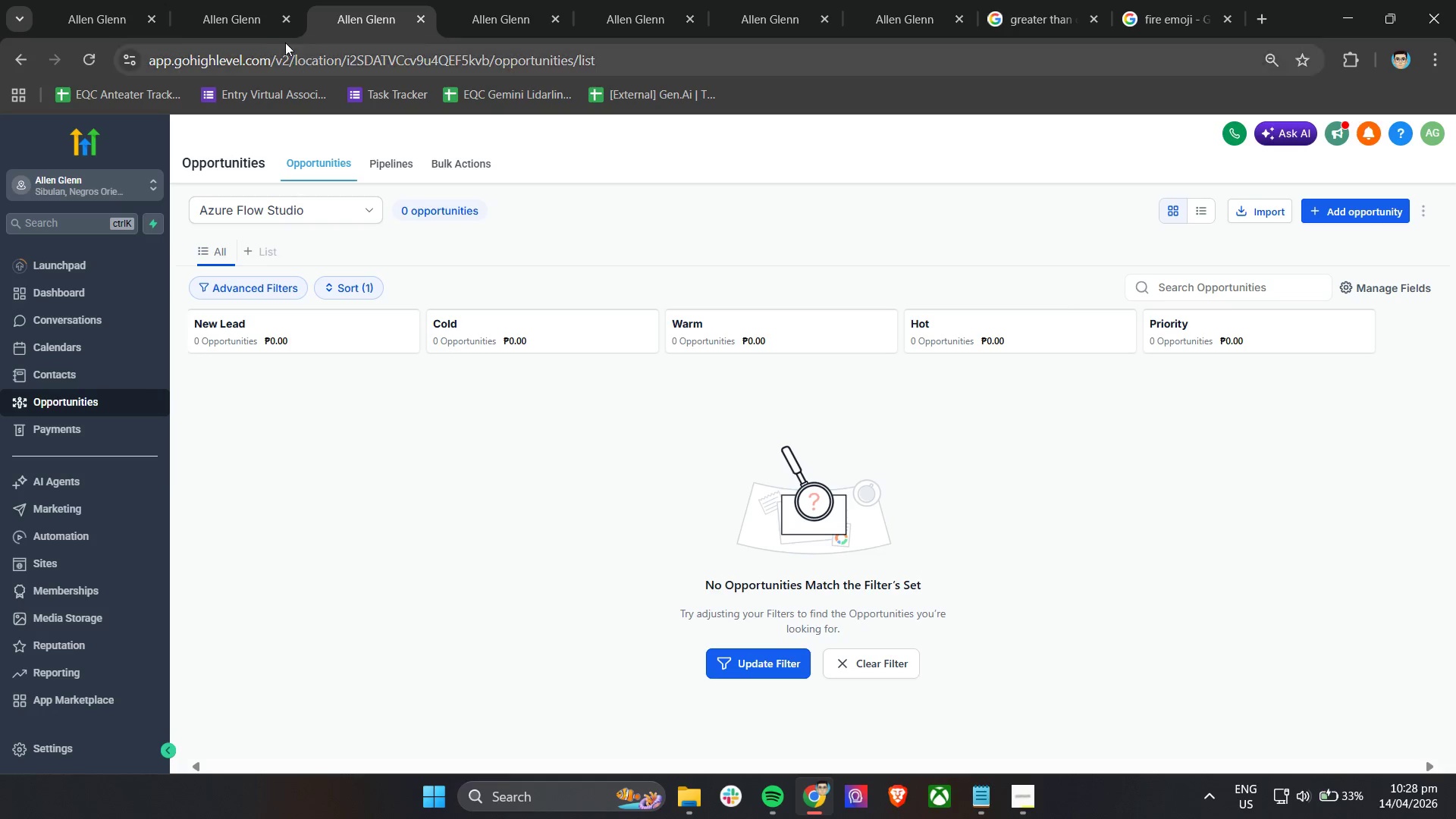 
left_click([218, 0])
 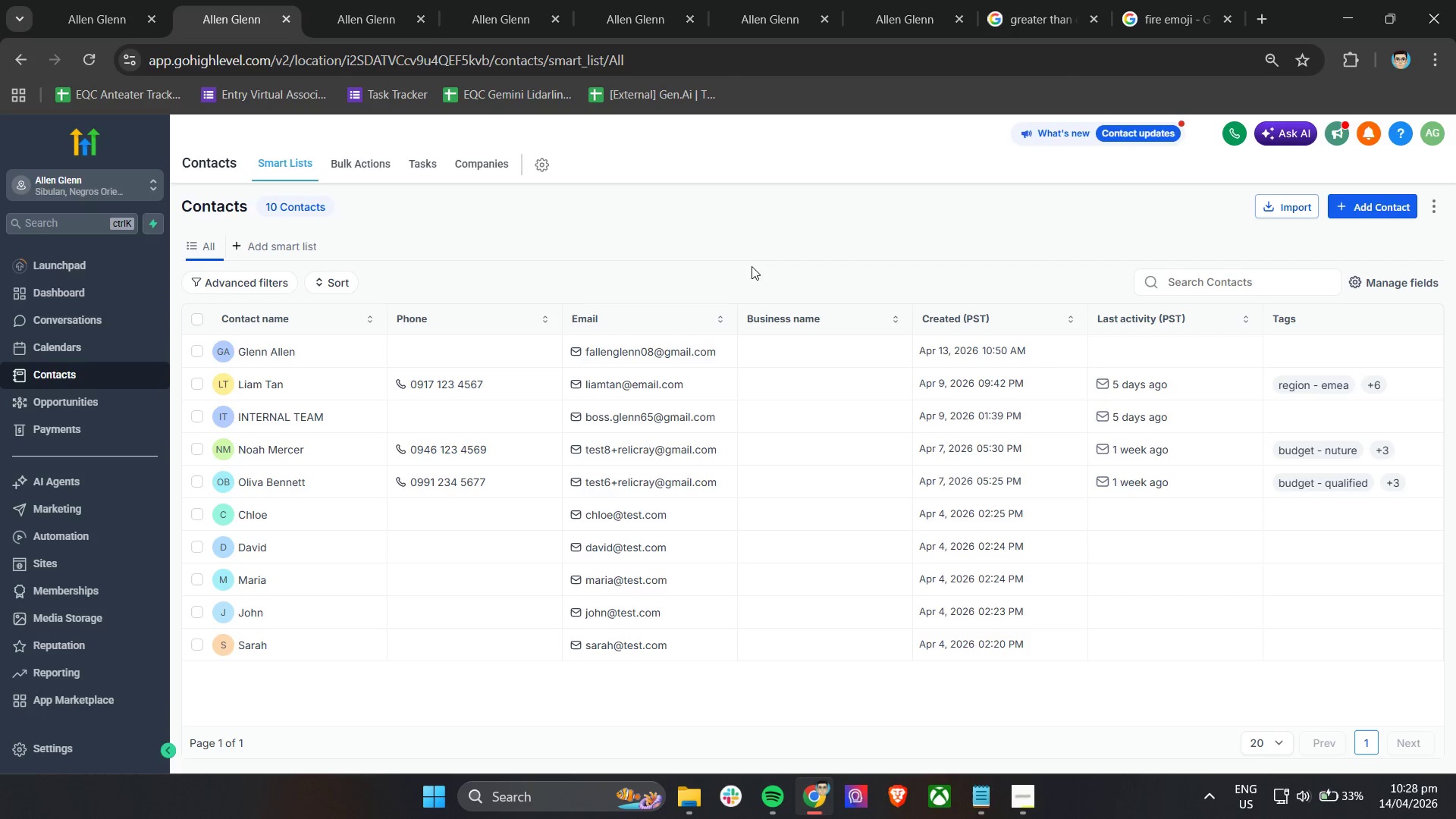 
left_click([1434, 209])
 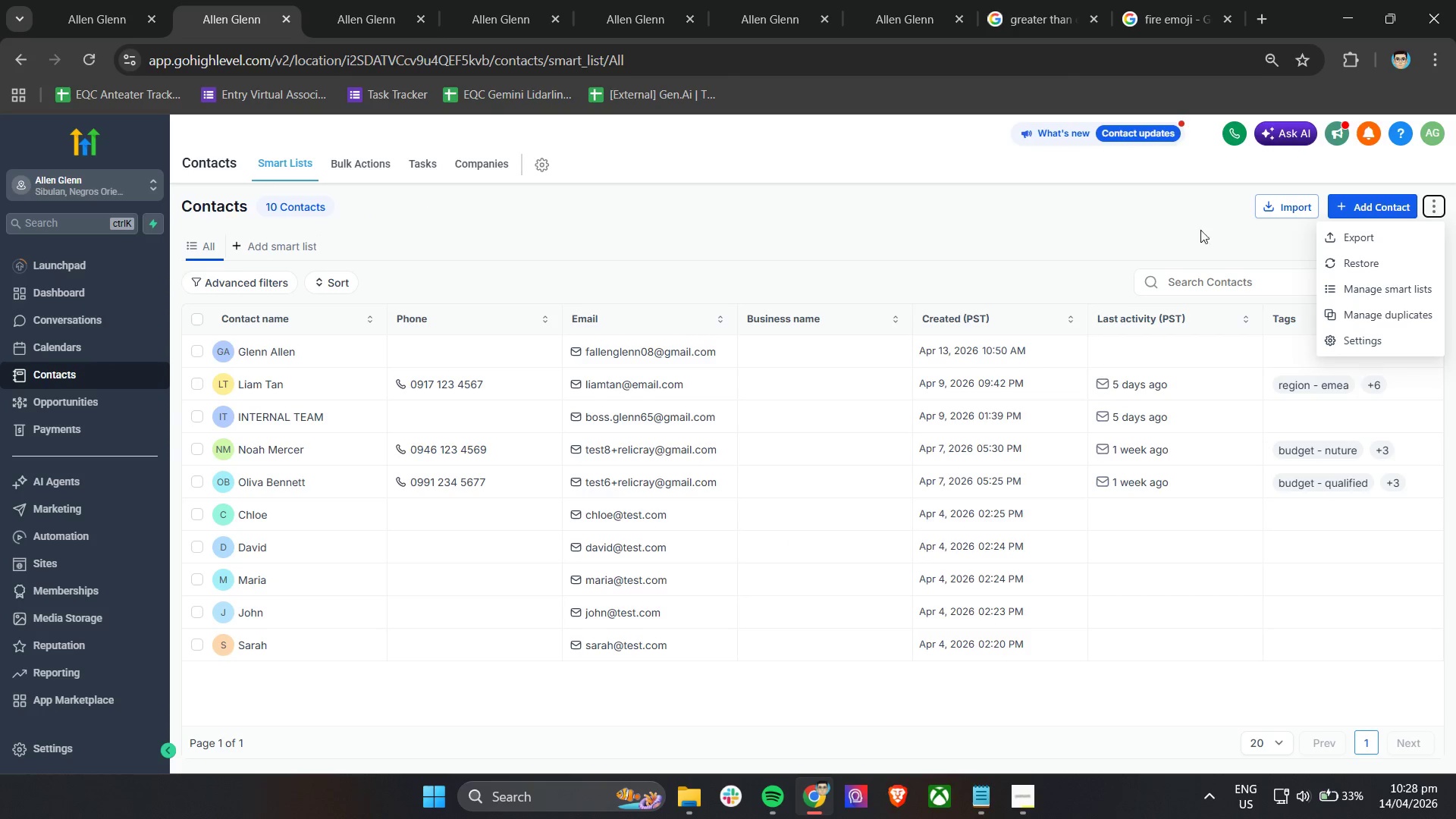 
left_click([1079, 221])
 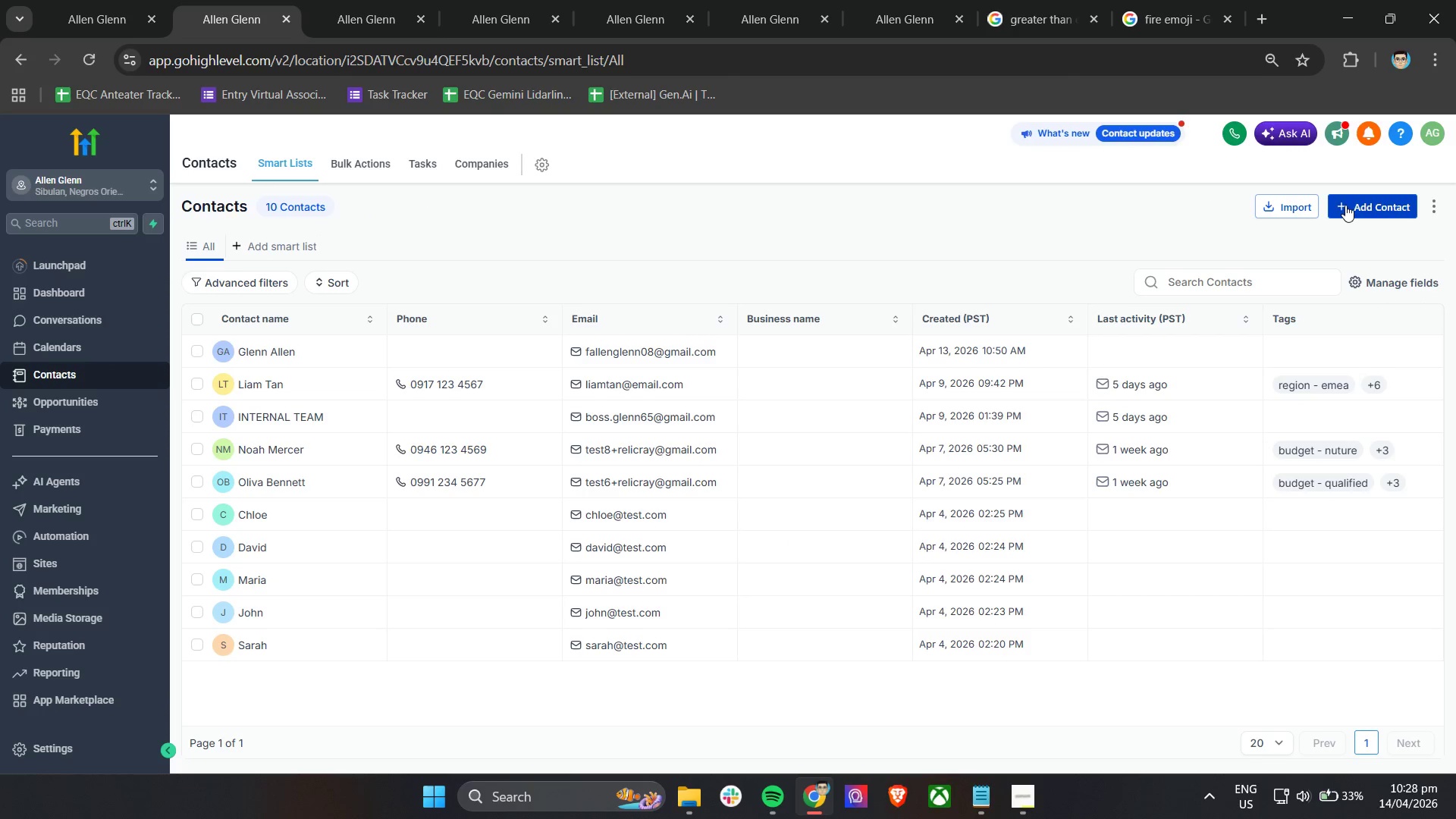 
left_click([1346, 205])
 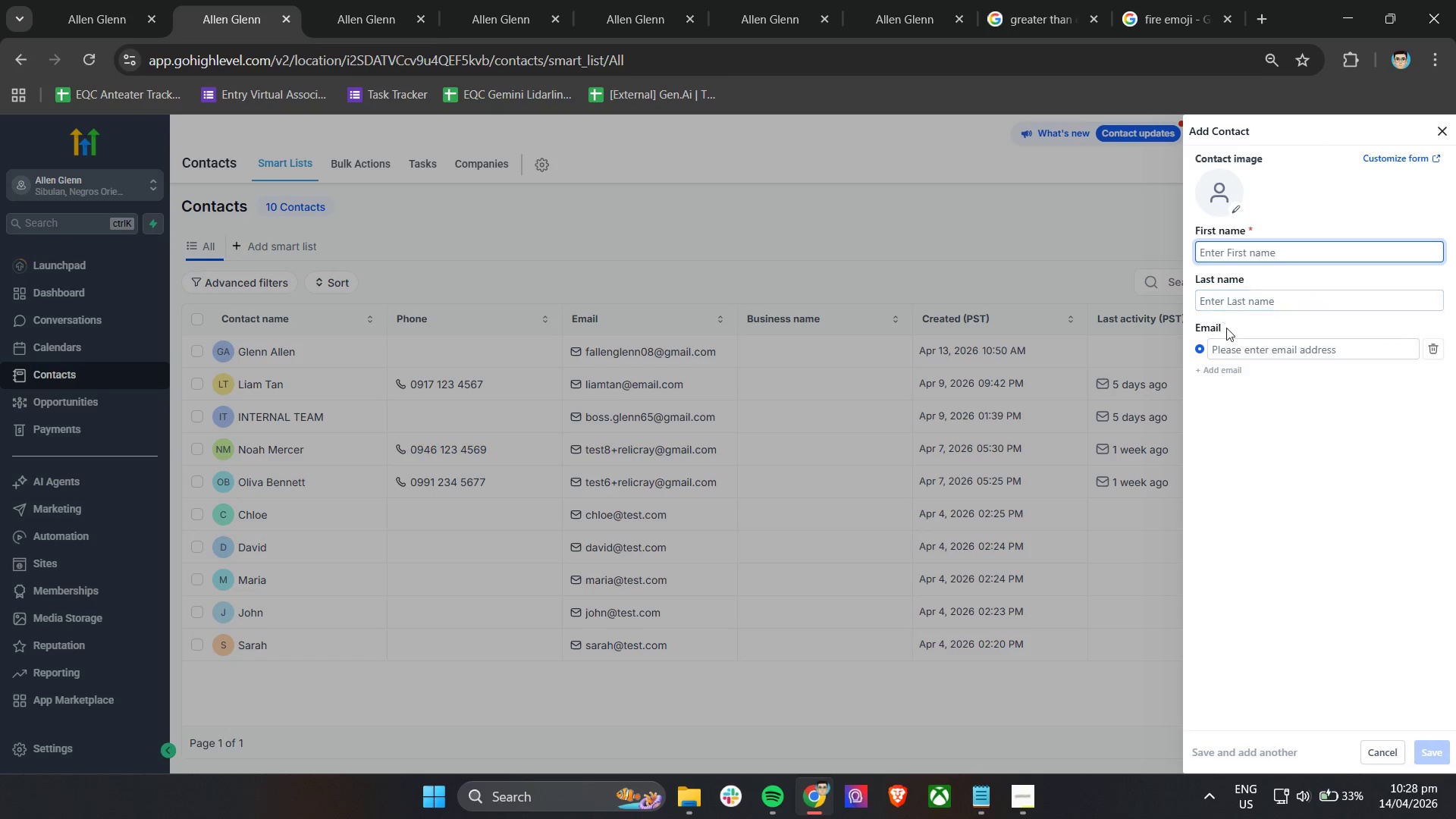 
left_click([1238, 328])
 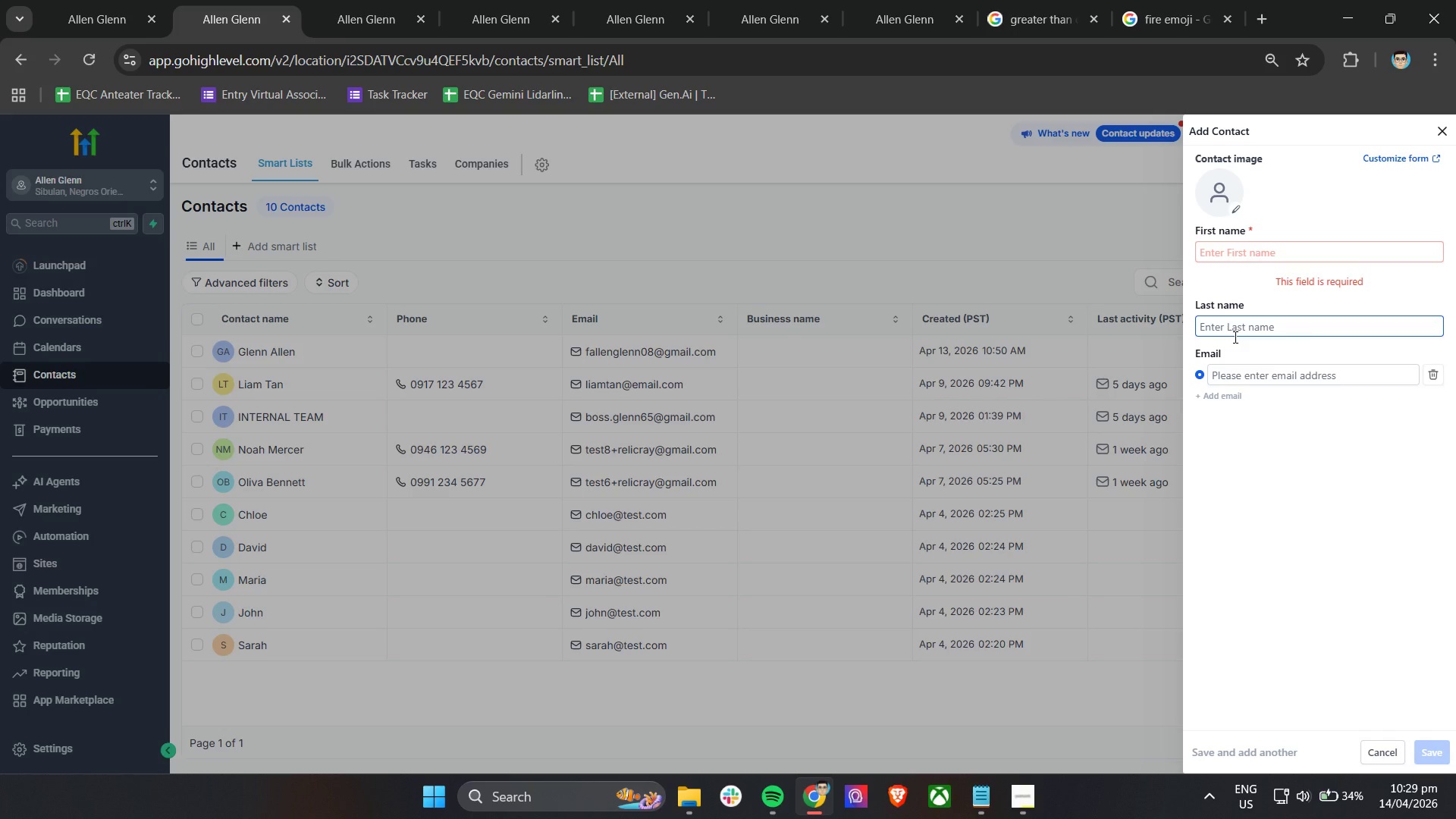 
wait(42.69)
 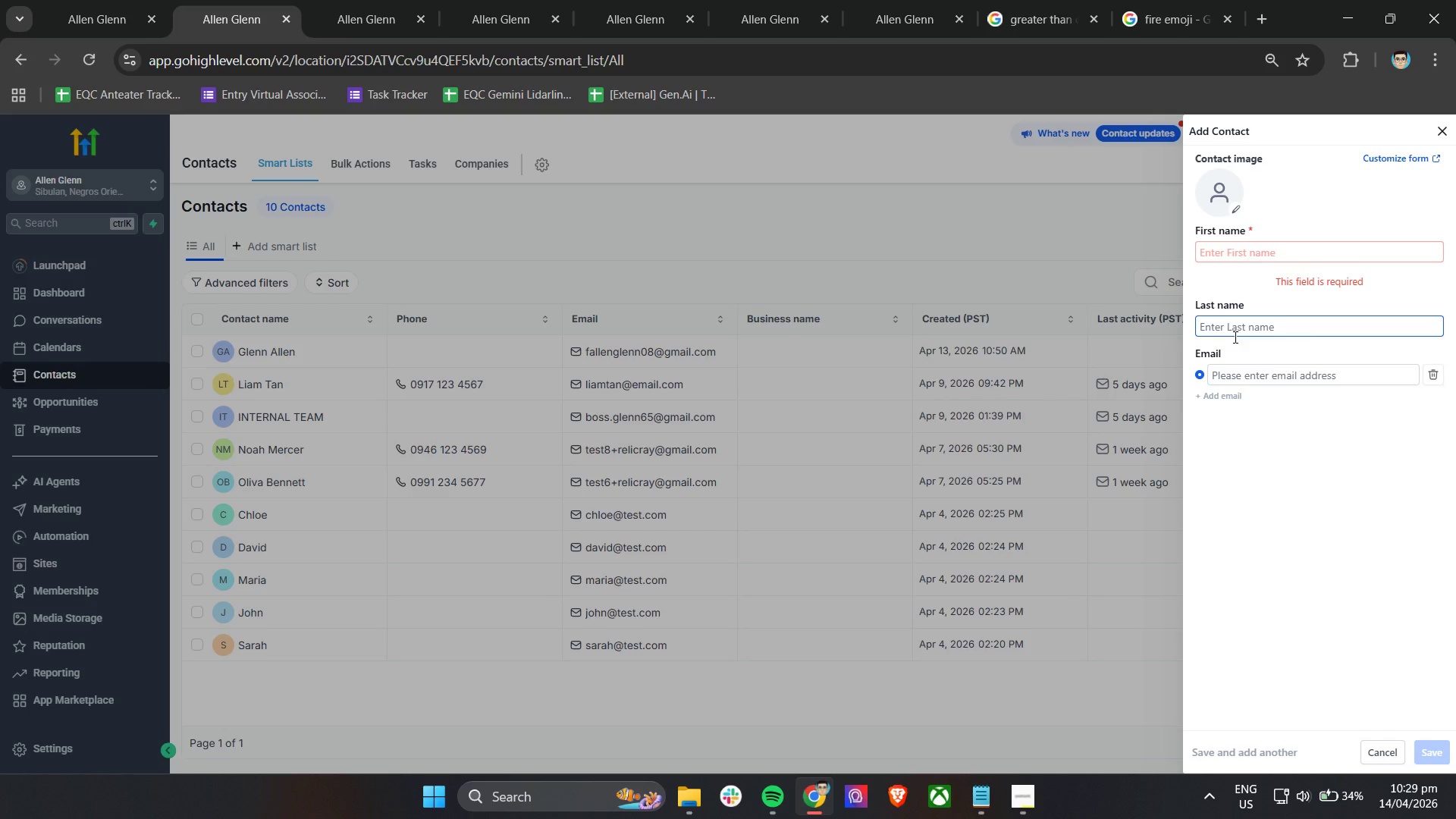 
left_click([1272, 260])
 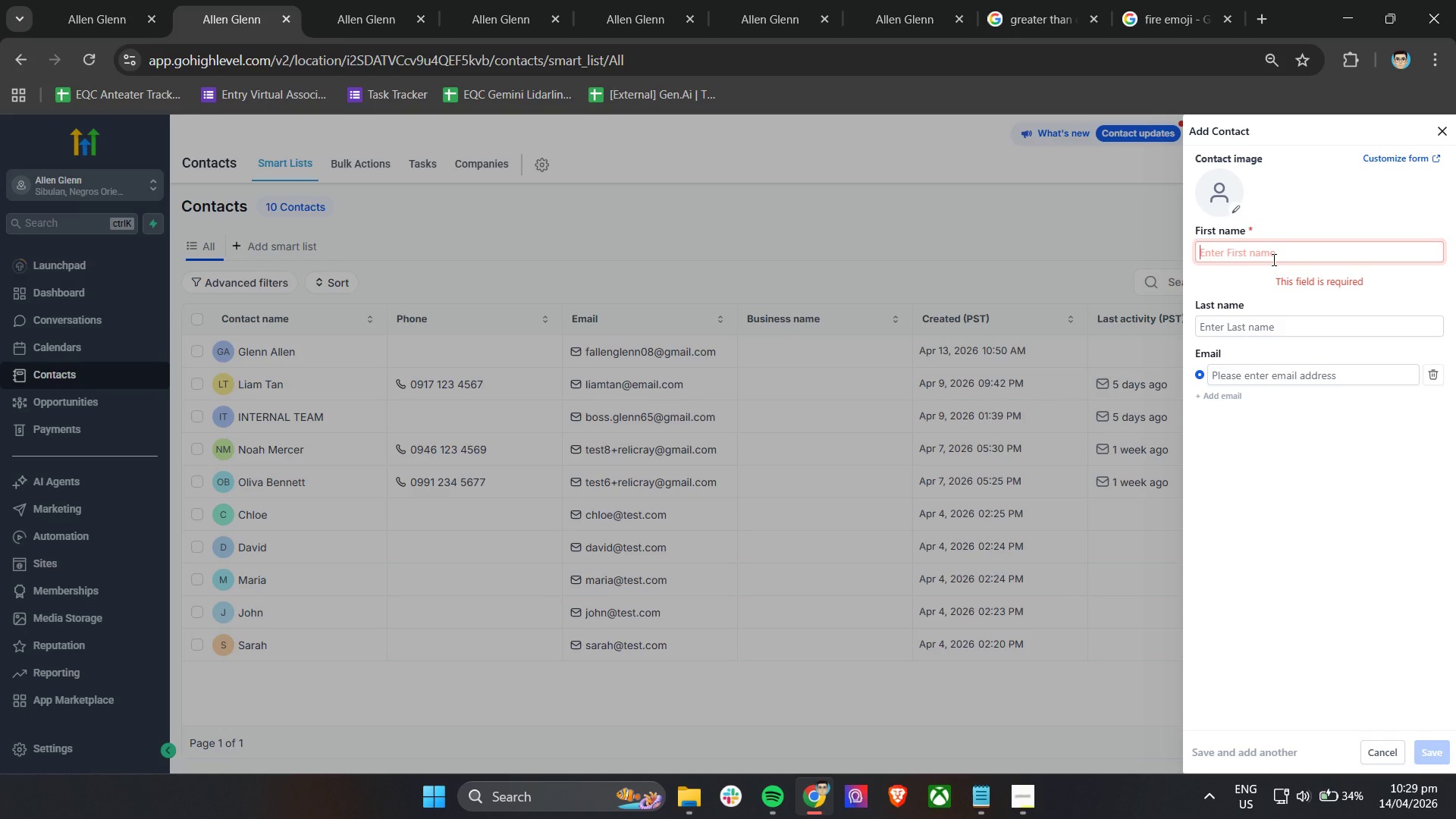 
wait(9.55)
 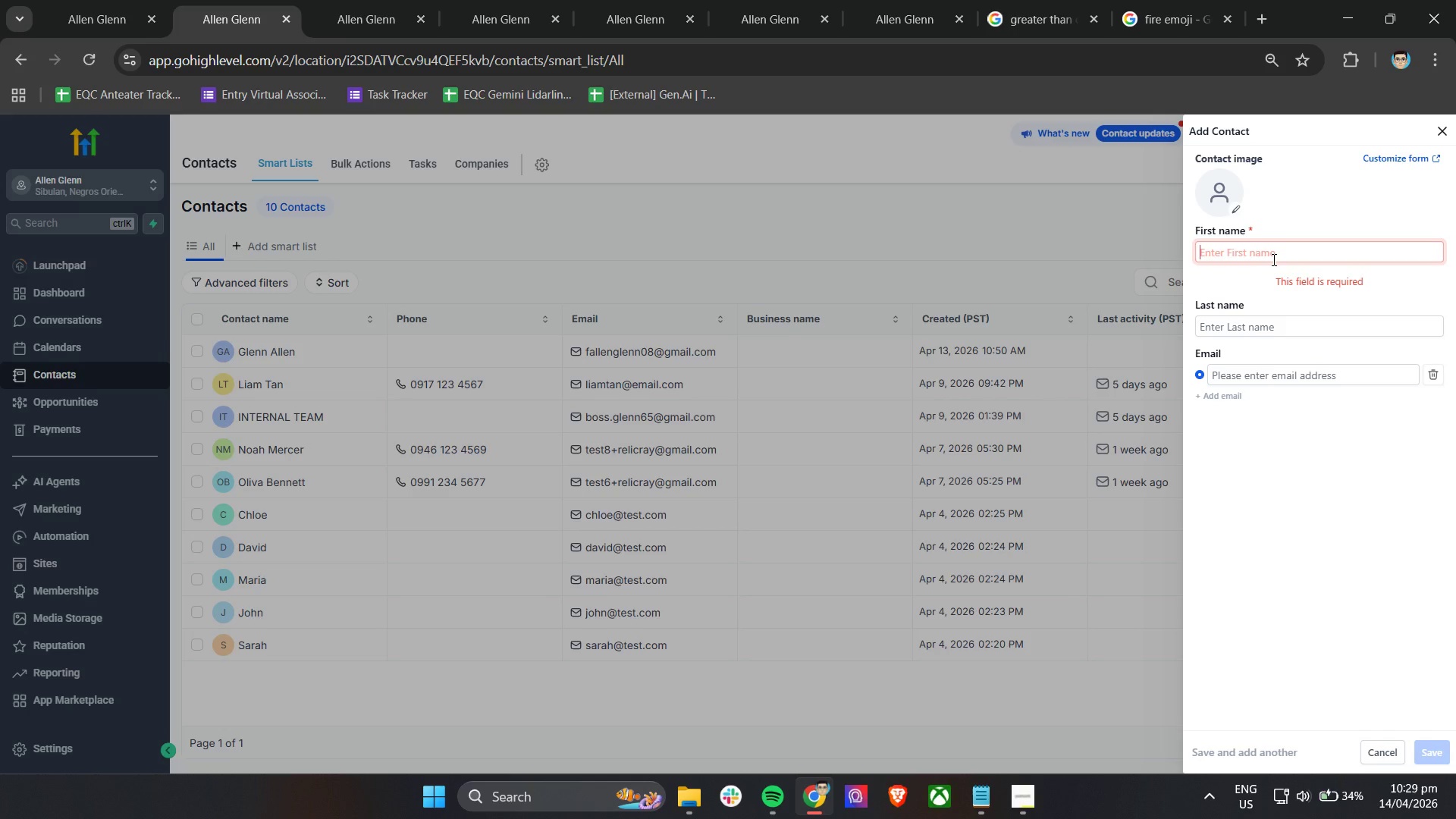 
left_click([1283, 249])
 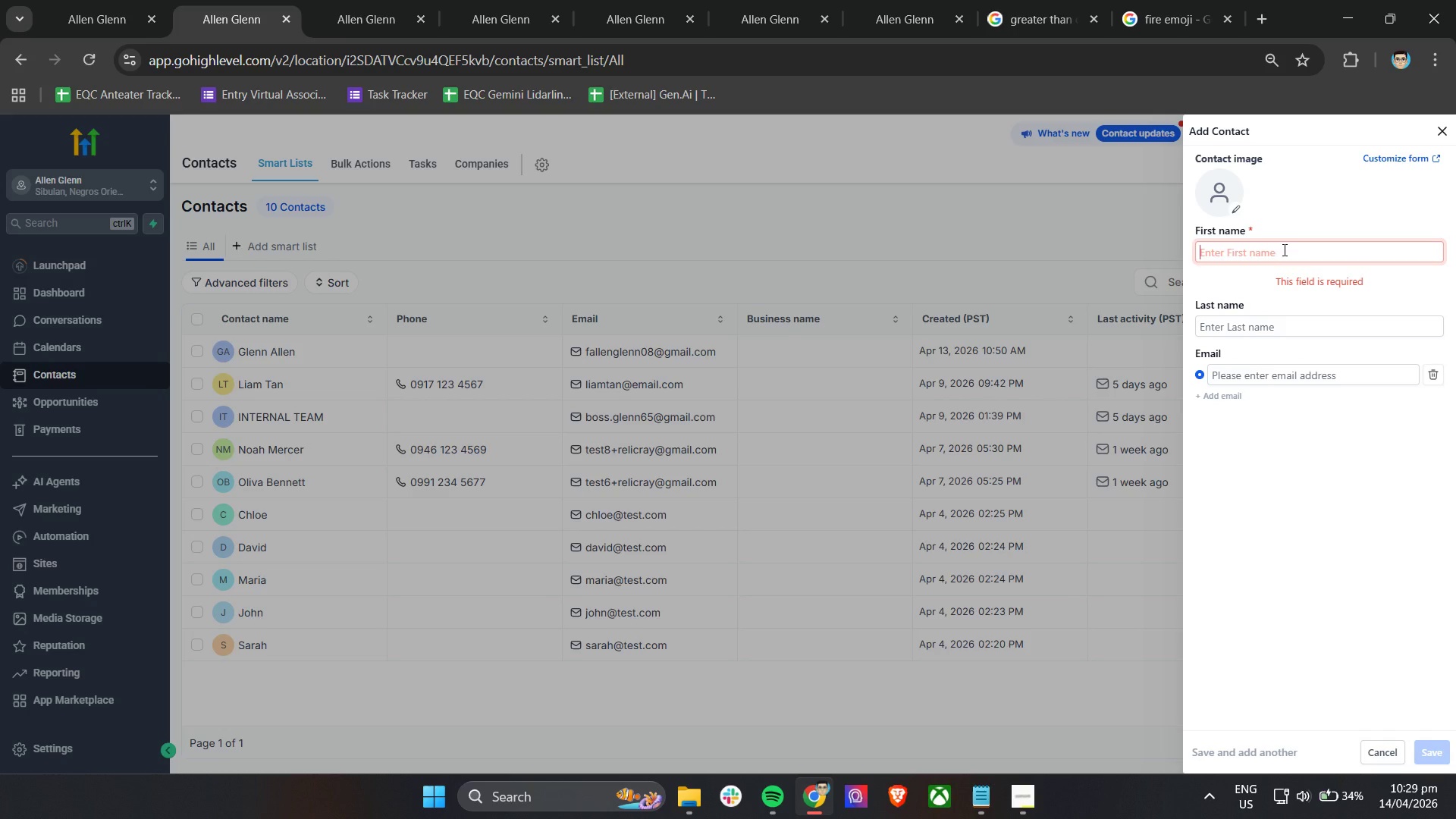 
wait(7.17)
 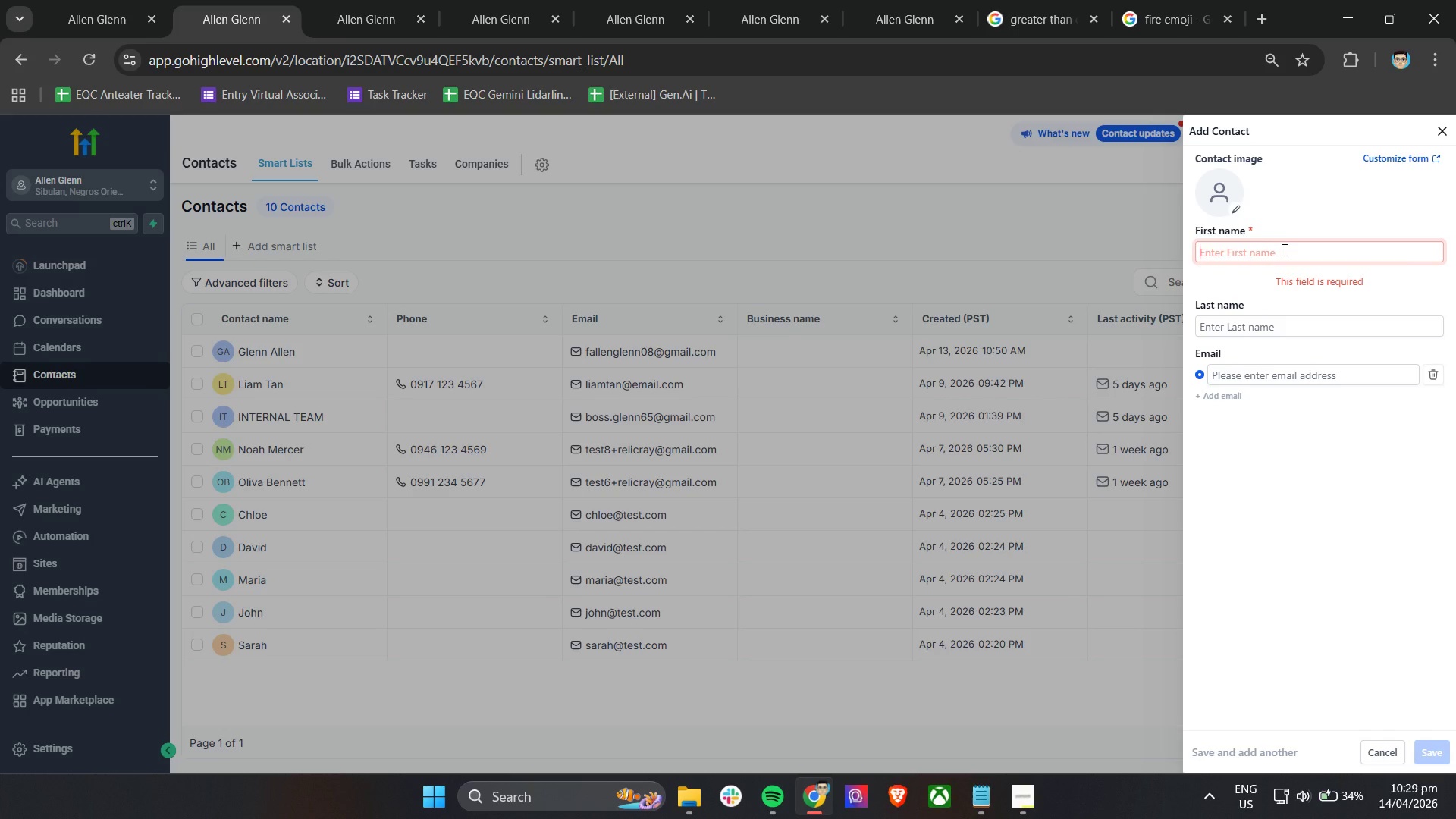 
left_click([1283, 249])
 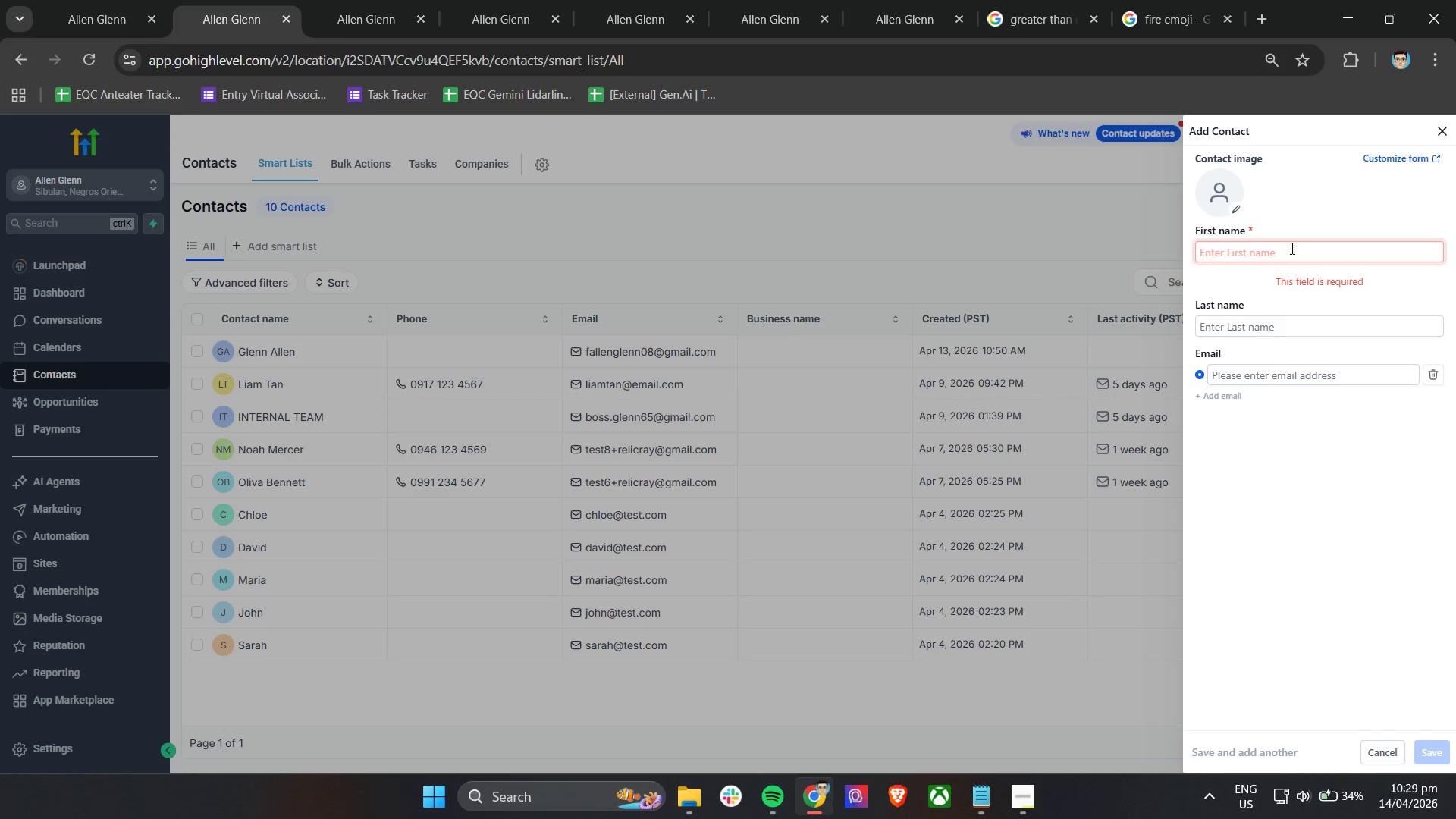 
left_click([1291, 248])
 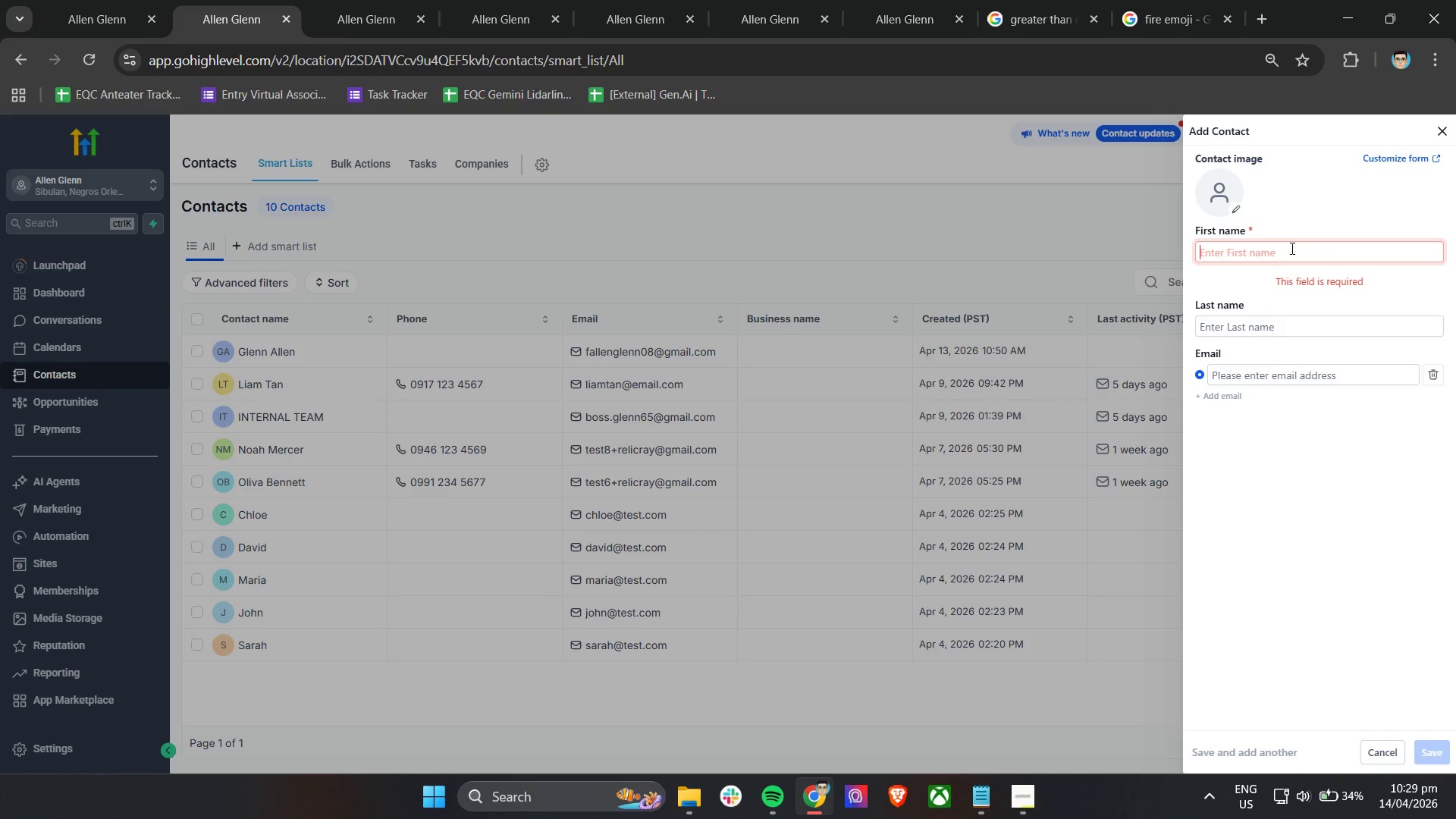 
left_click([1291, 248])
 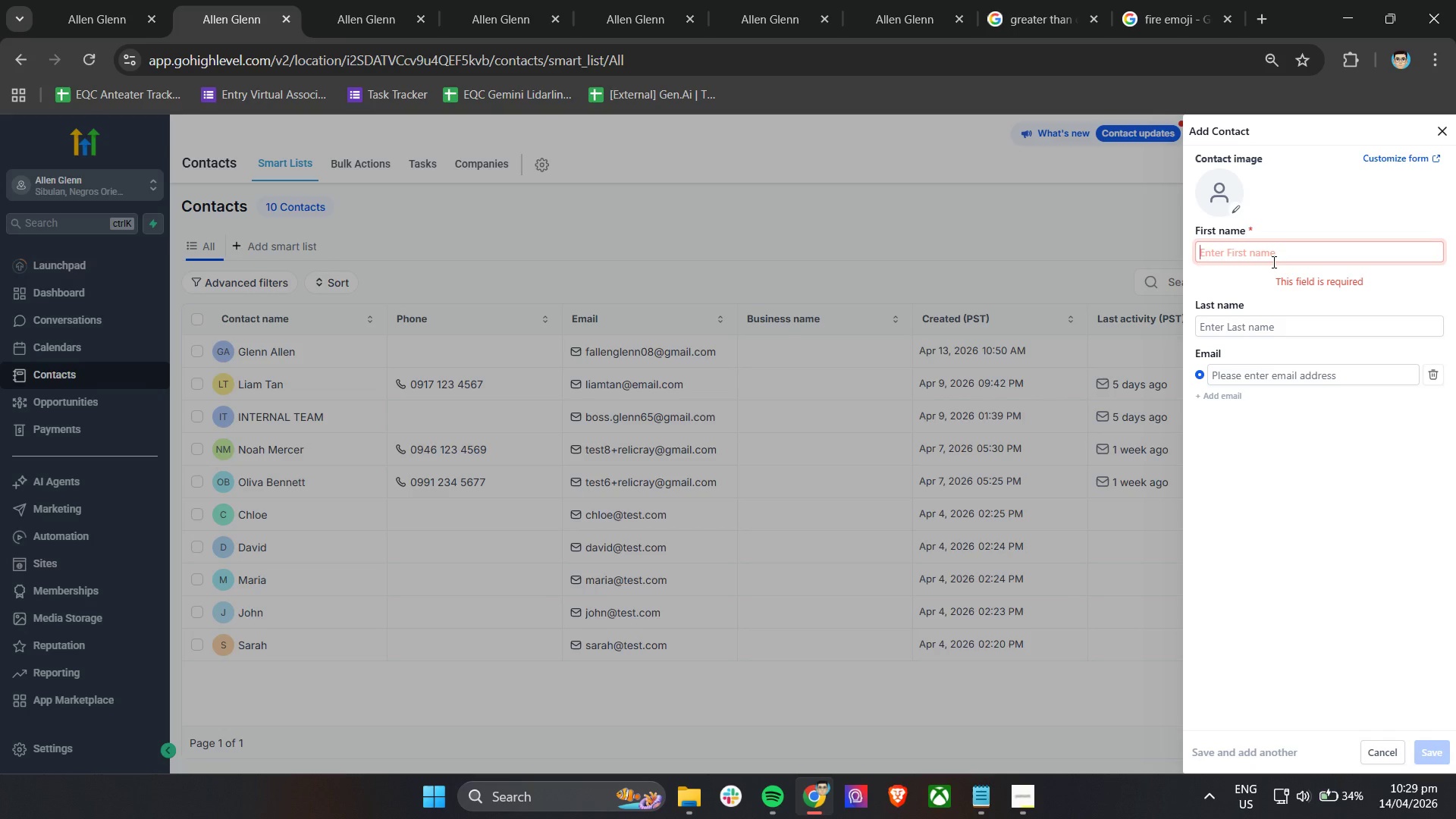 
type(l)
key(Backspace)
key(Backspace)
type(Test Cold Lead)
 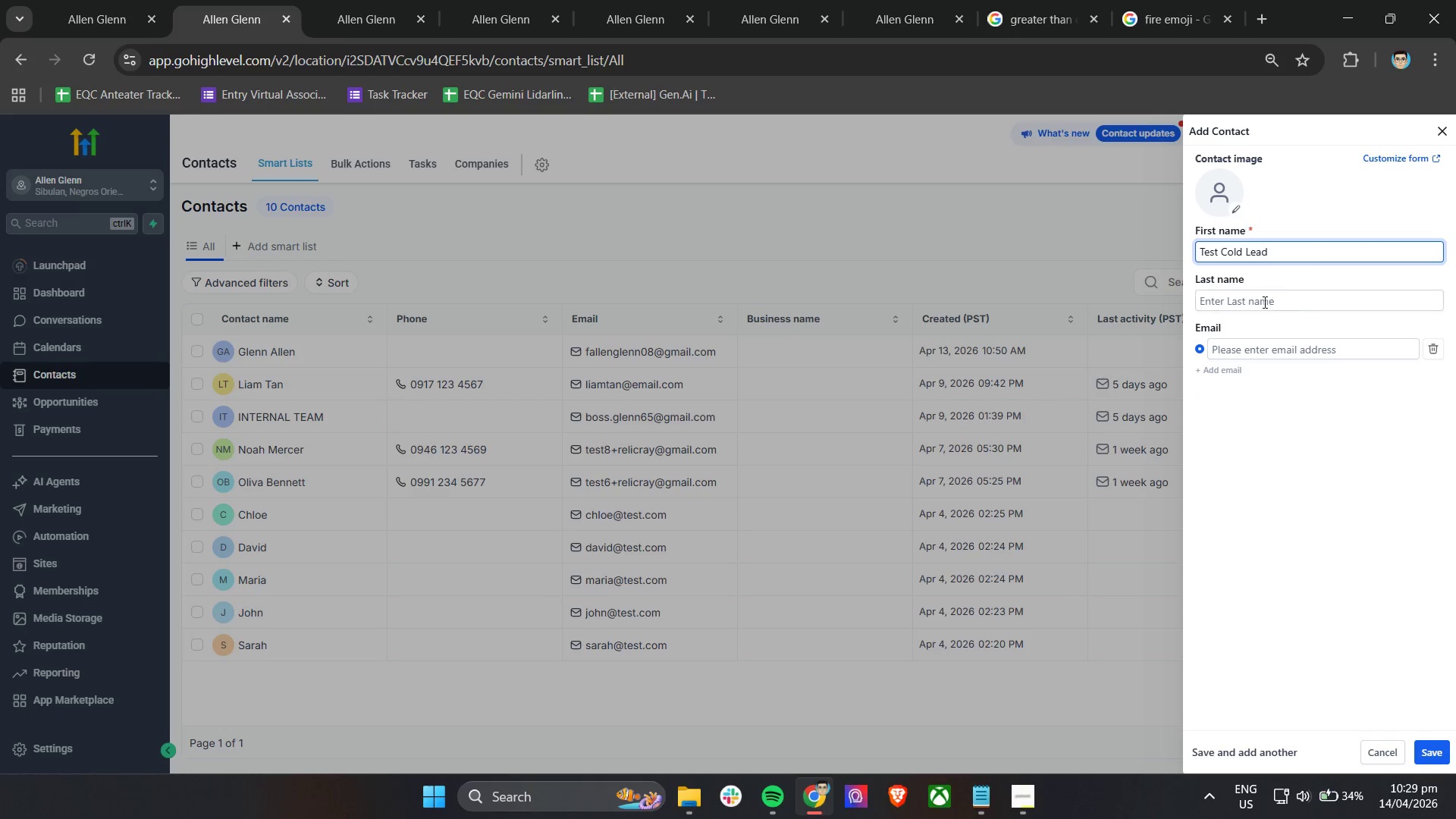 
left_click([1263, 304])
 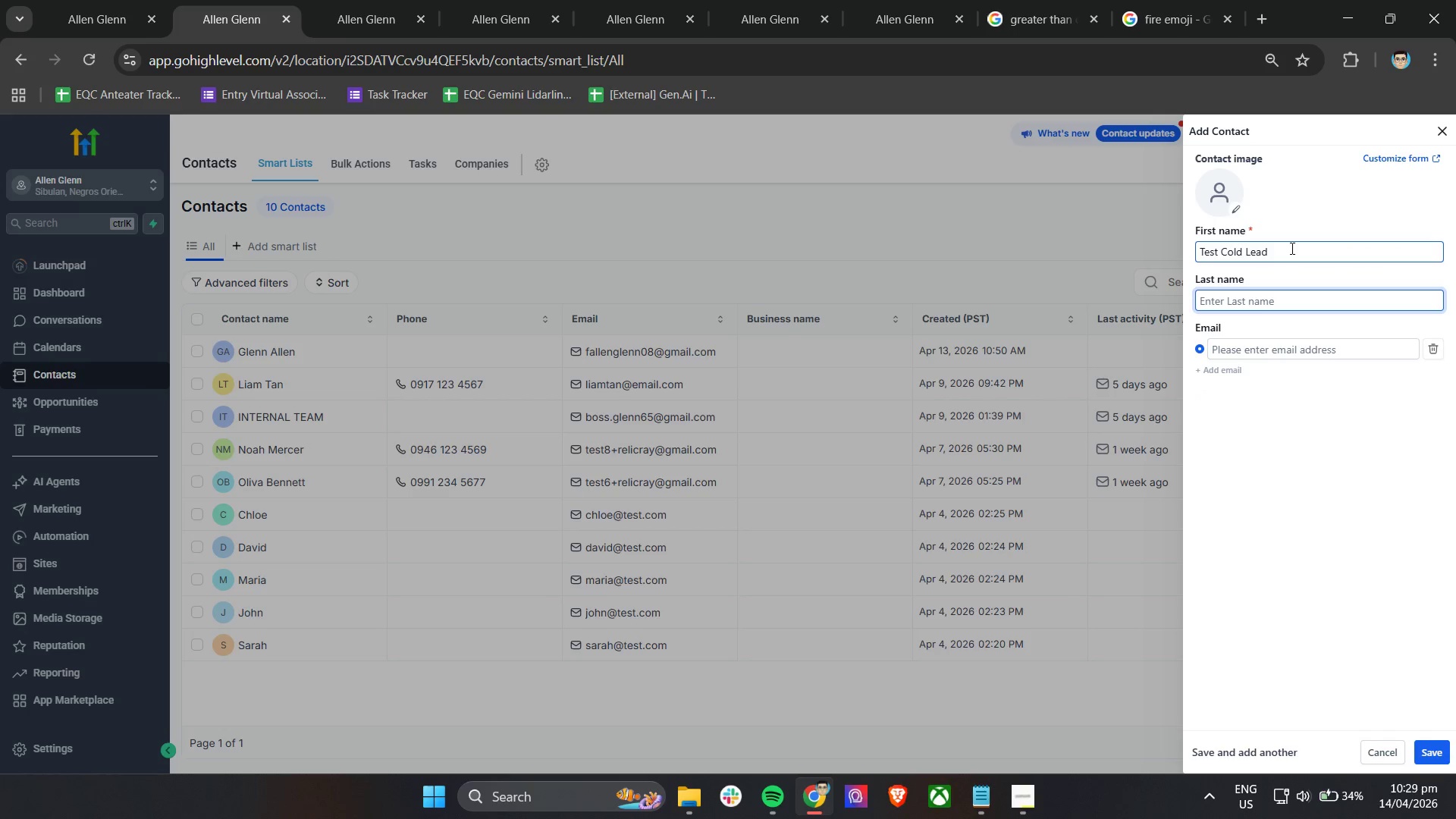 
left_click_drag(start_coordinate=[1287, 248], to_coordinate=[1246, 251])
 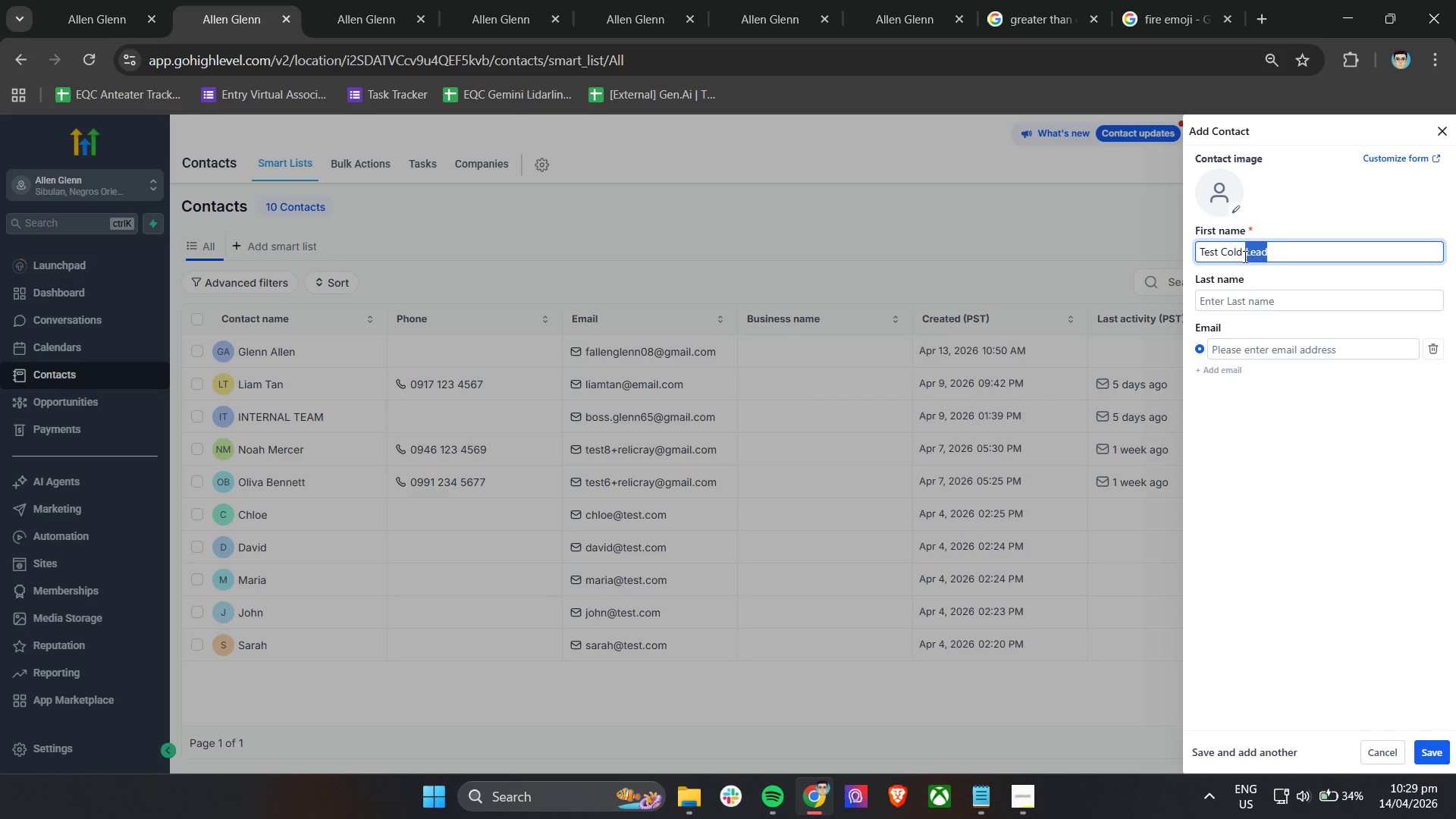 
key(Backspace)
 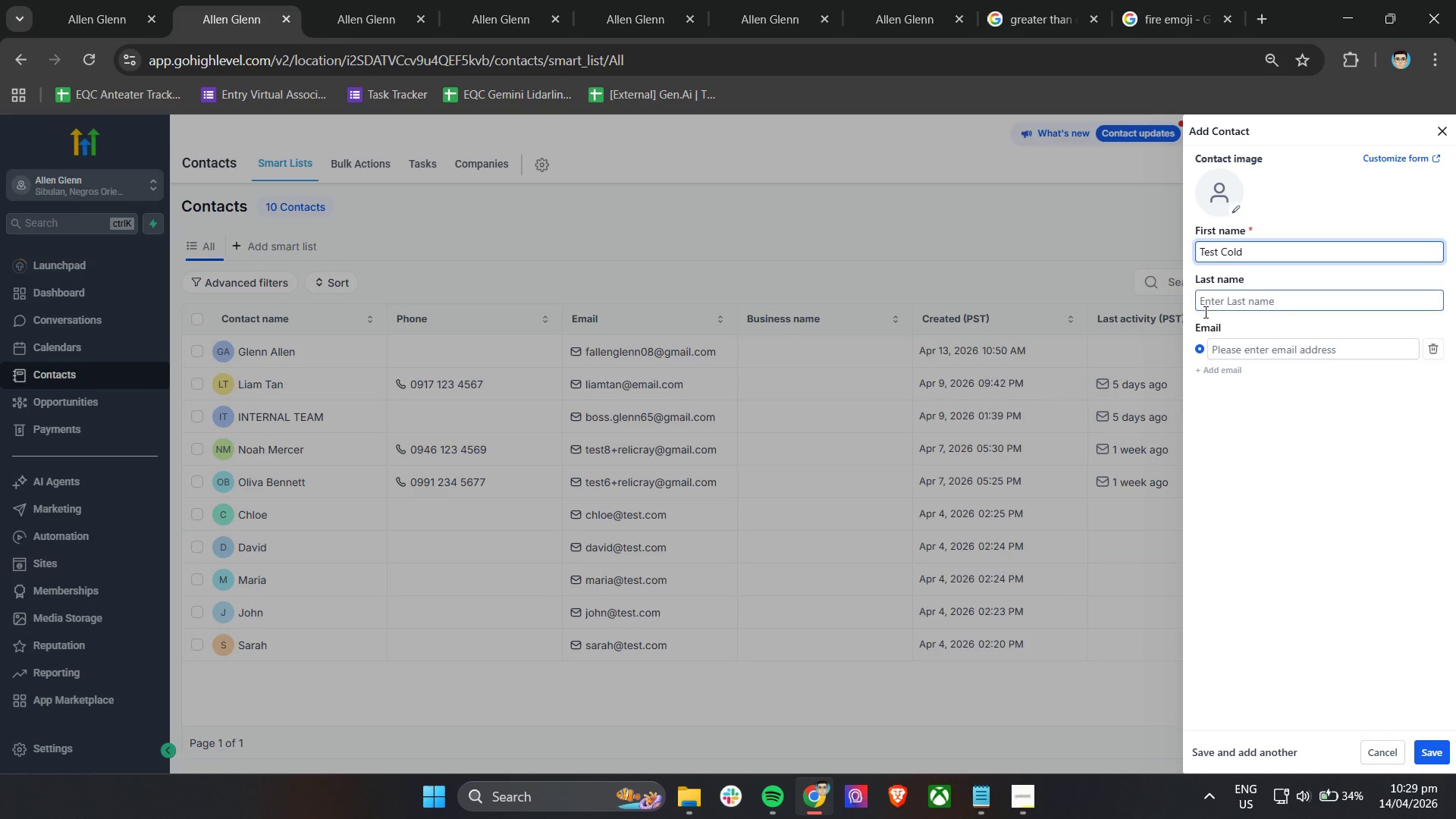 
left_click([1216, 304])
 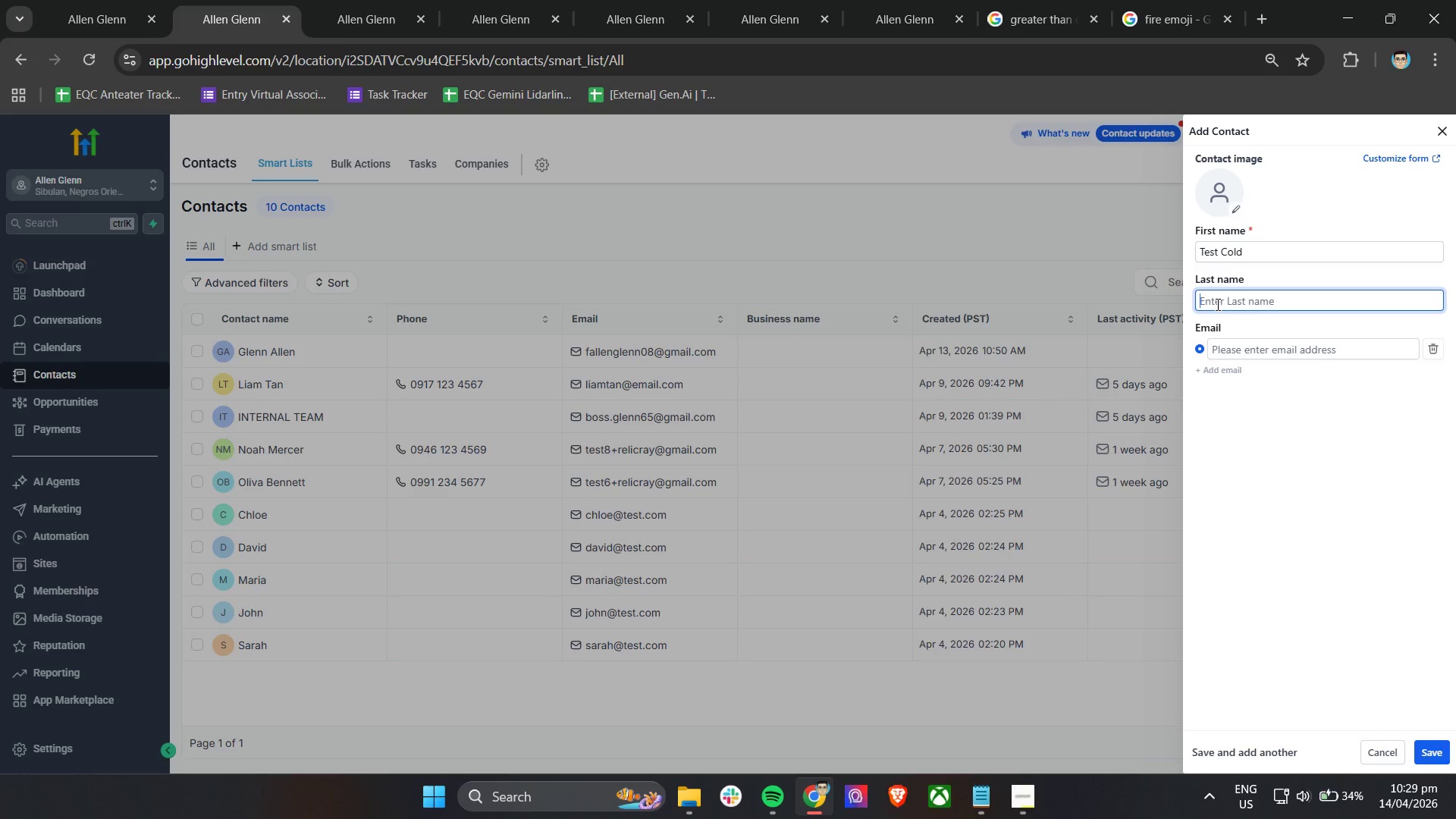 
type(Lead)
 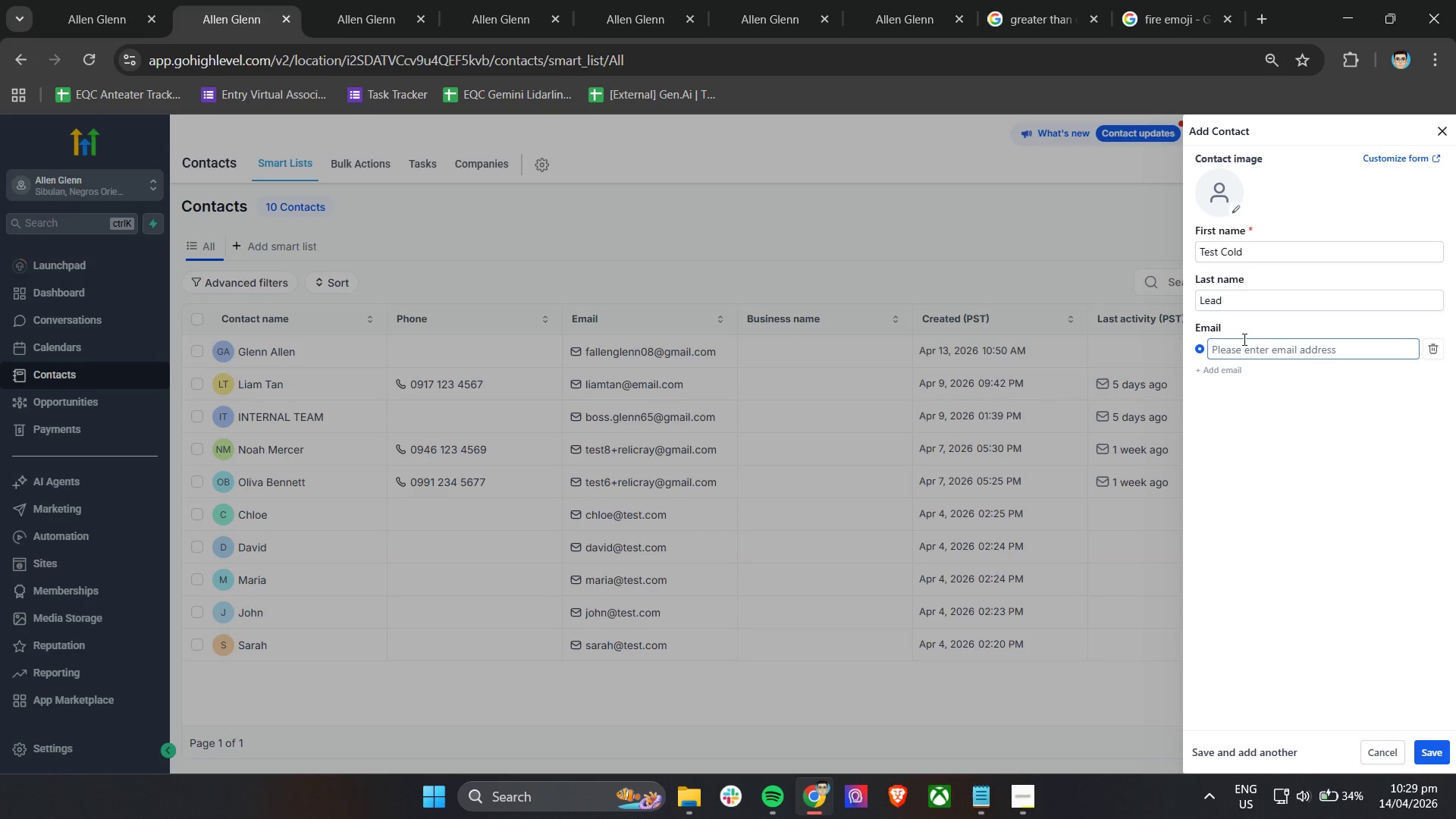 
double_click([1241, 347])
 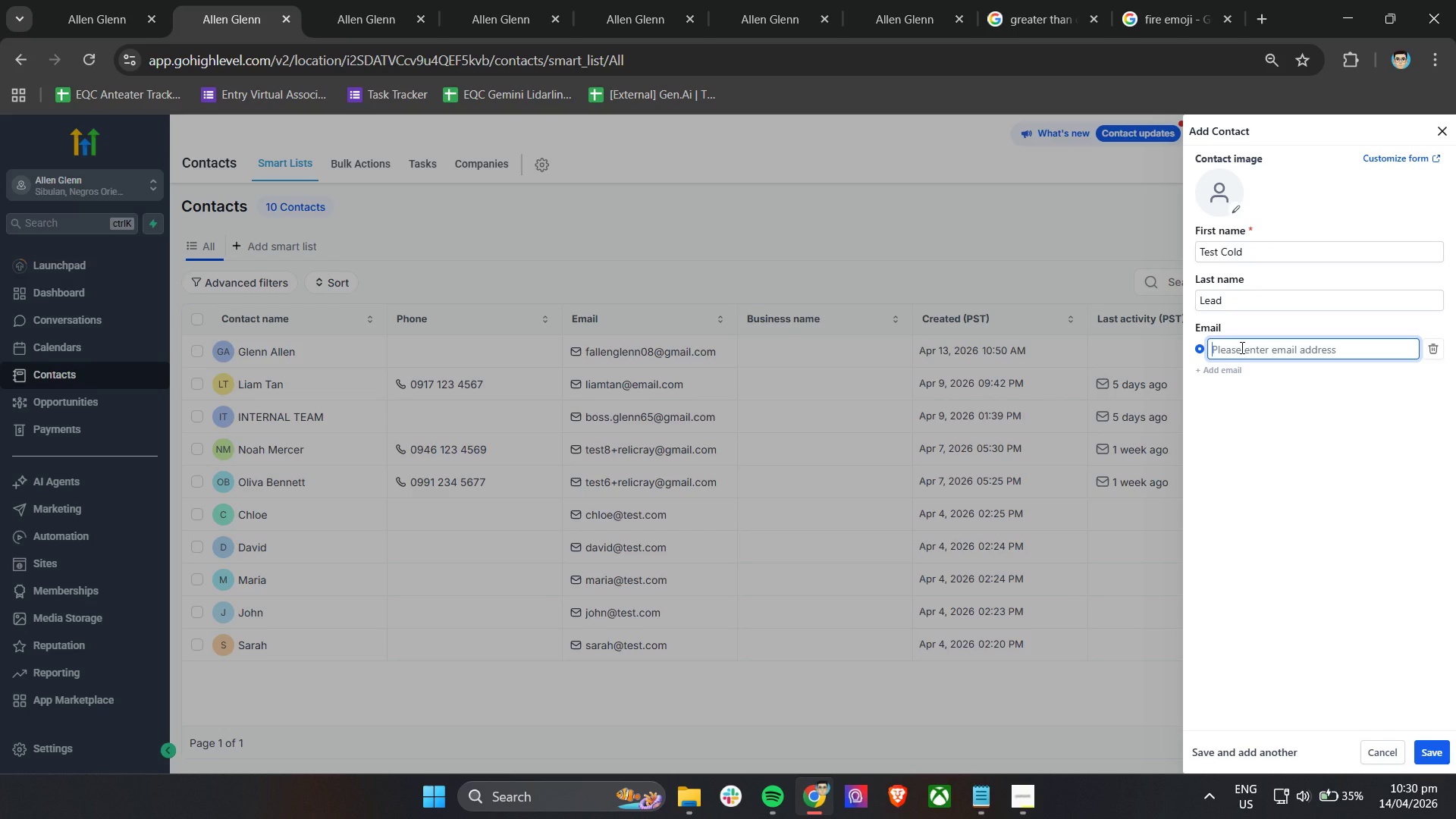 
wait(7.27)
 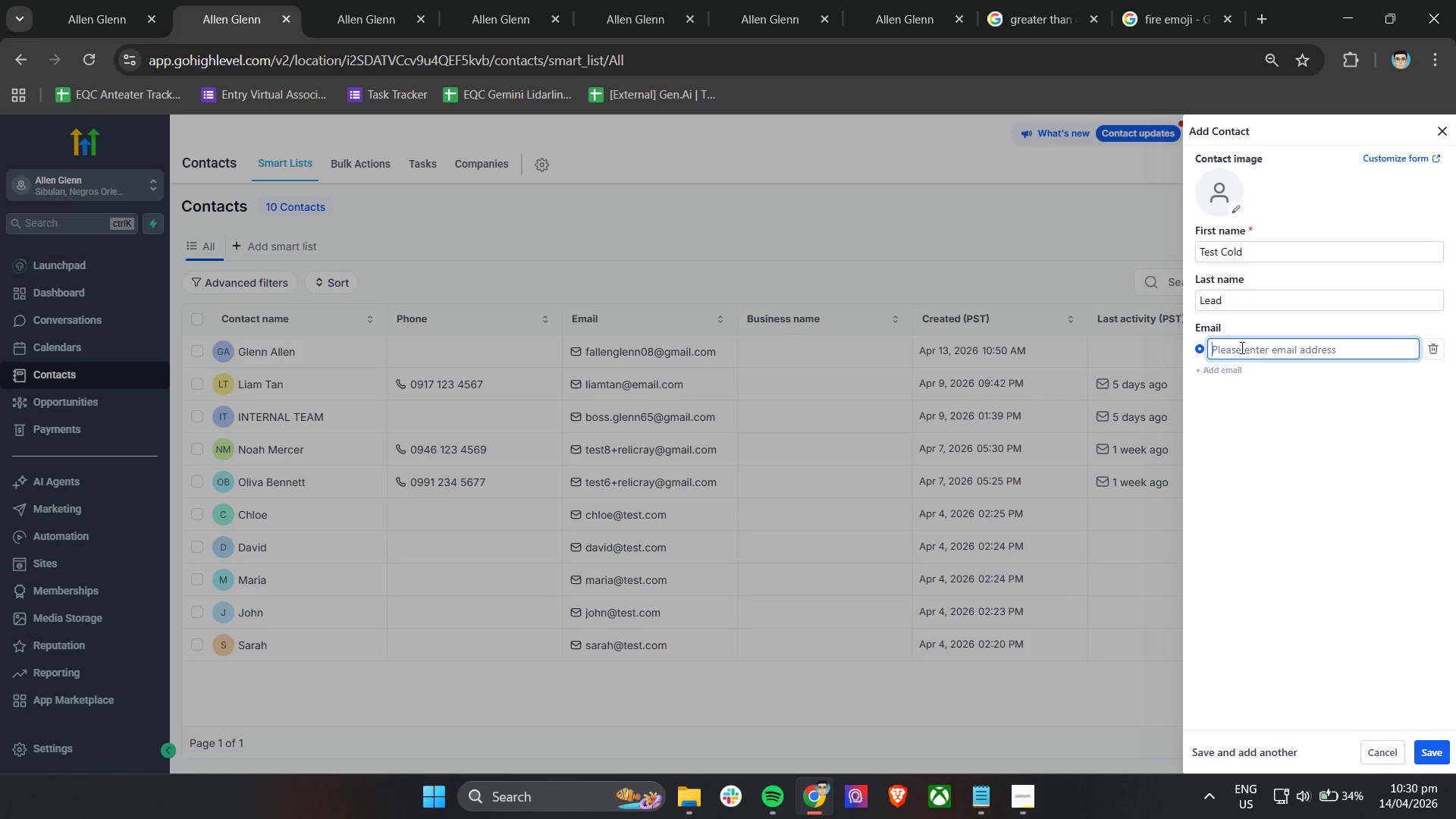 
type(09)
key(Backspace)
key(Backspace)
key(Backspace)
type(test.cold@demo.com)
 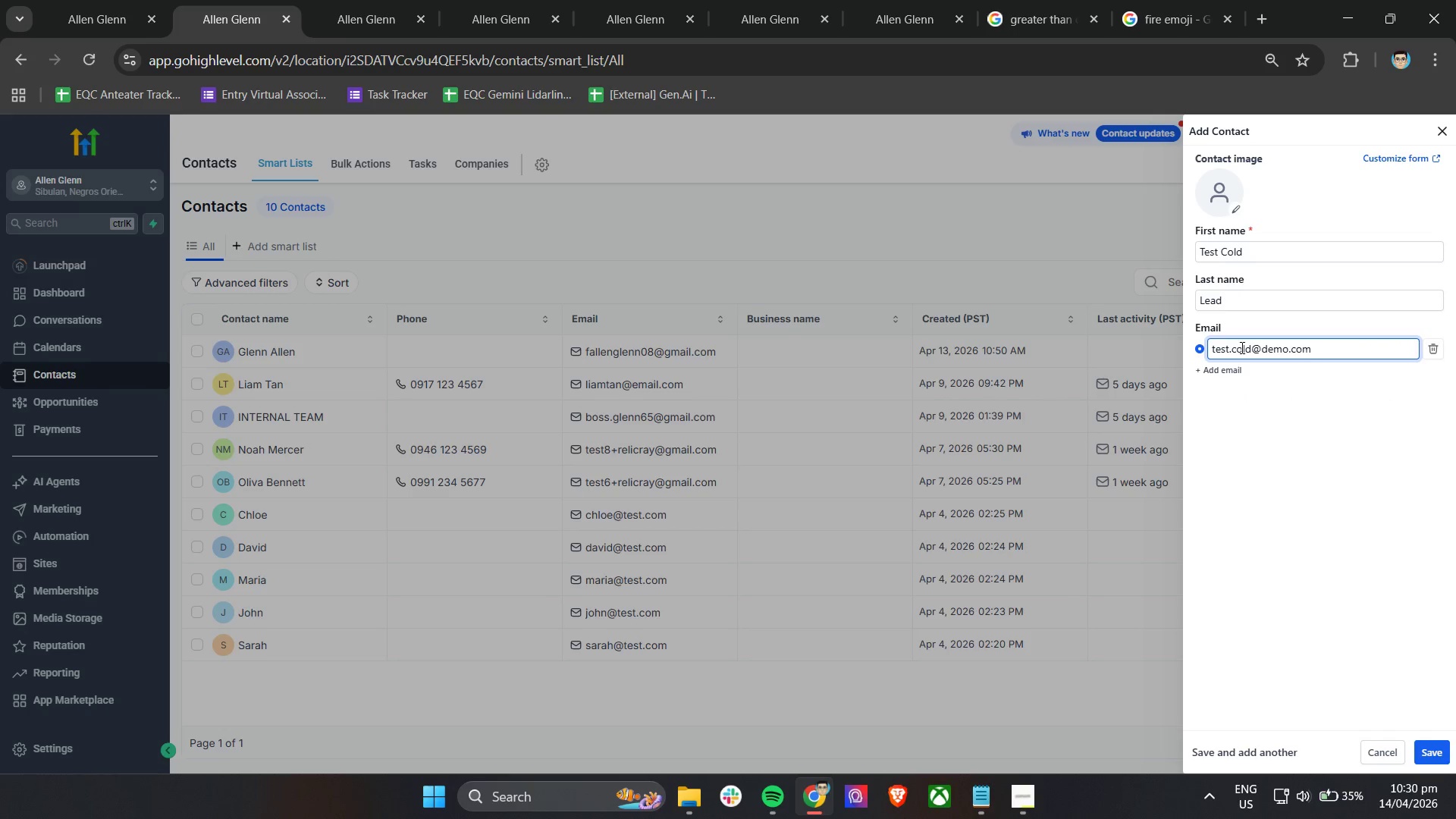 
left_click([1390, 515])
 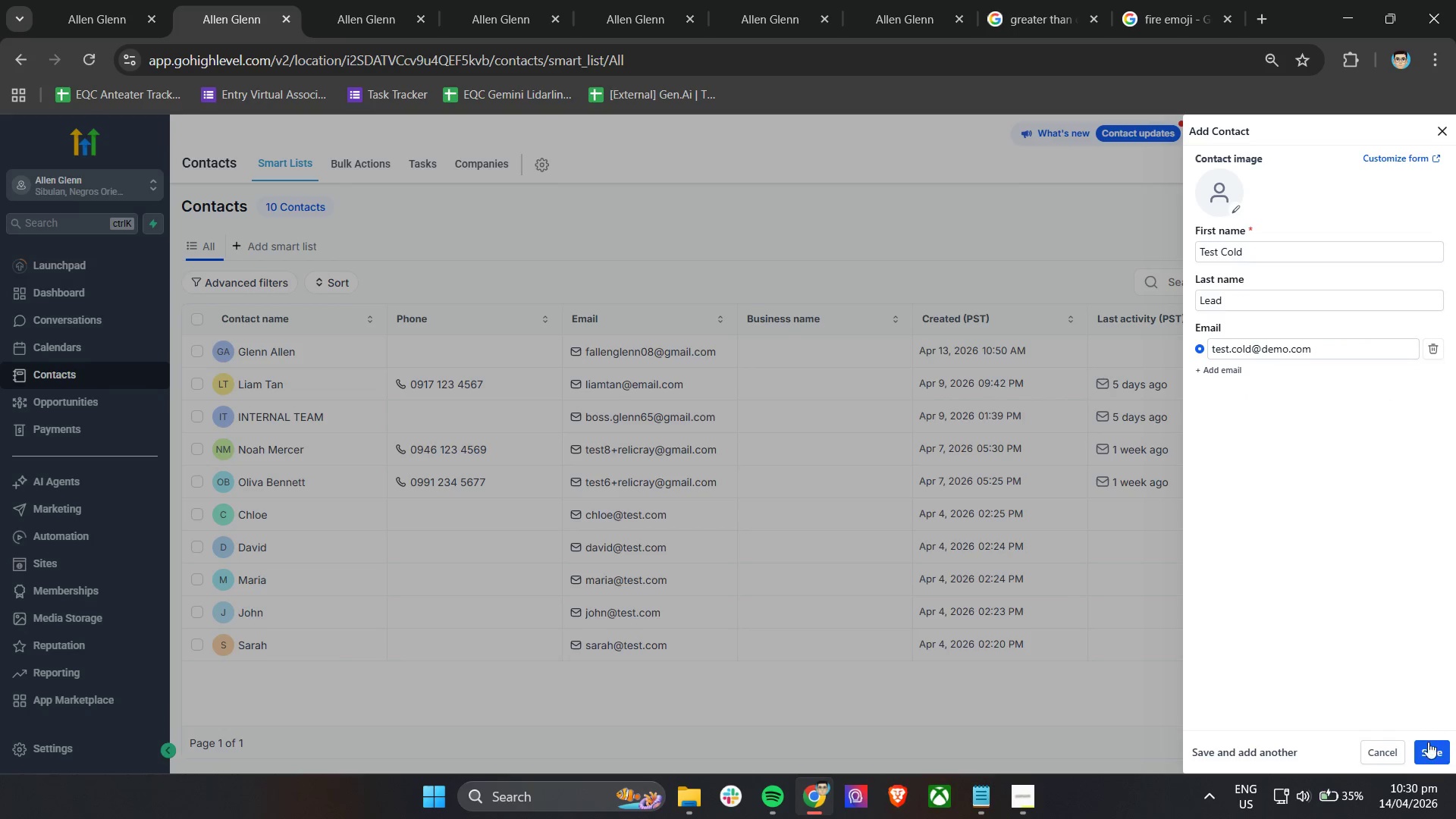 
left_click([1429, 744])
 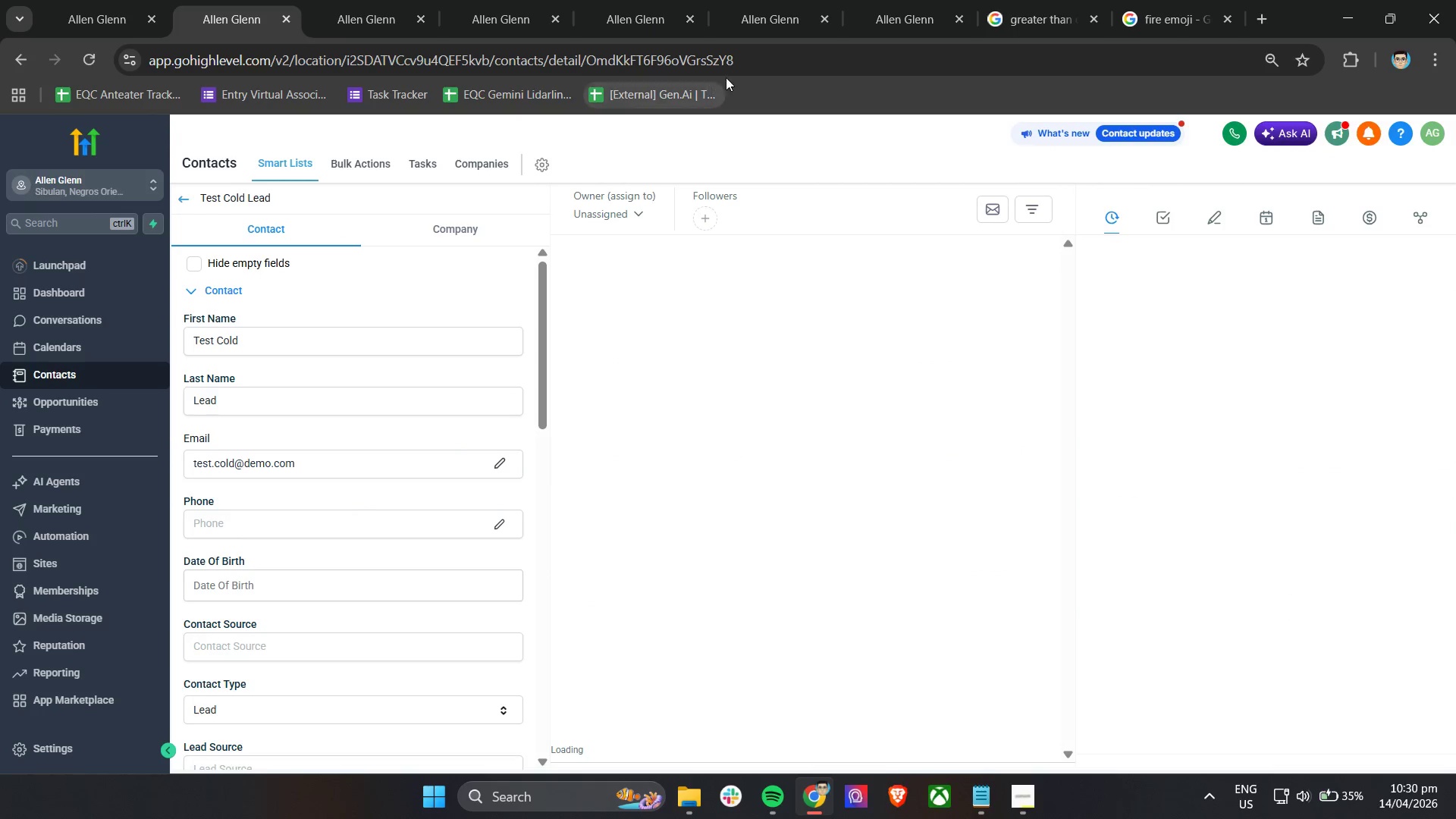 
left_click([645, 0])
 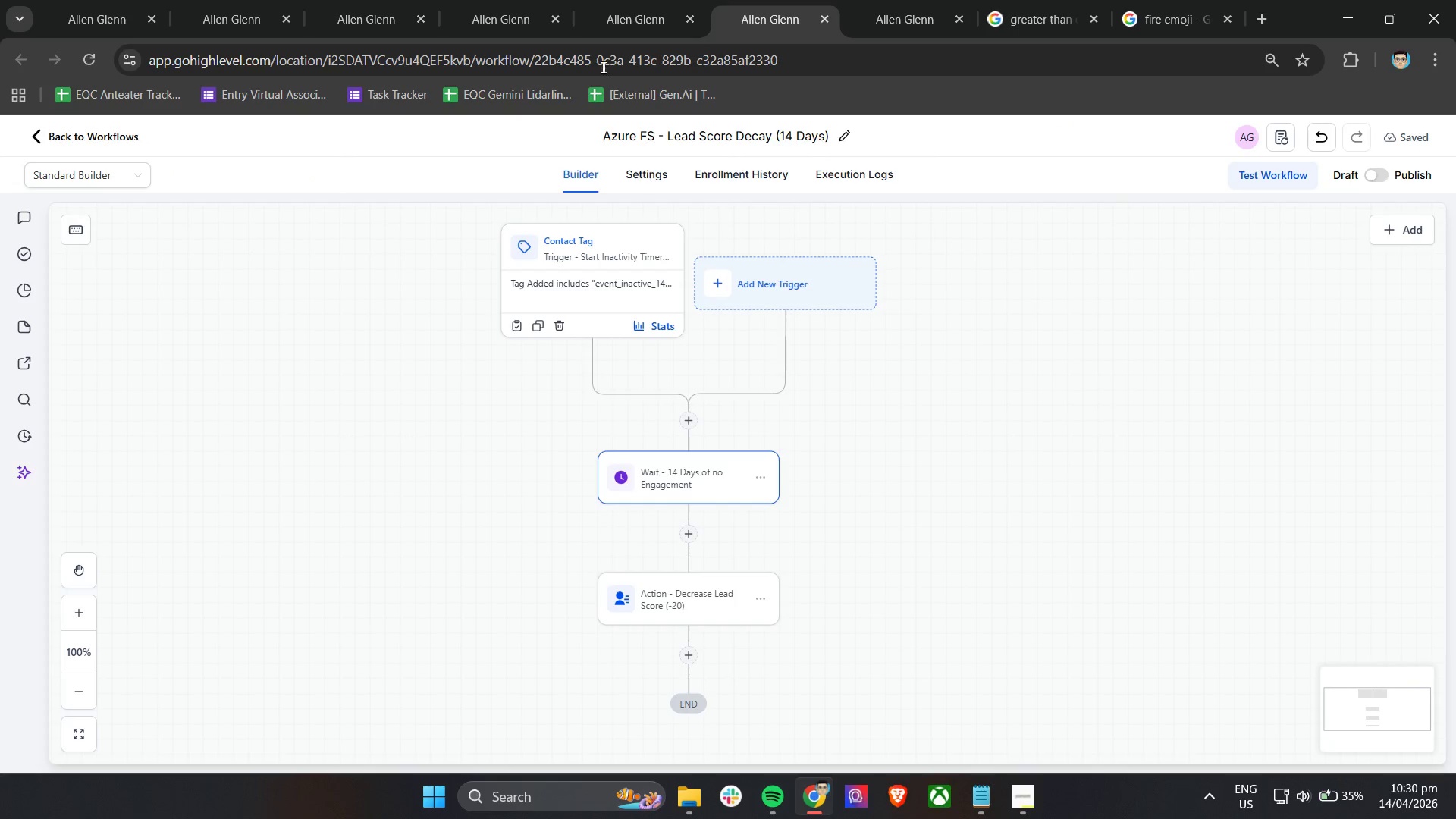 
double_click([510, 0])
 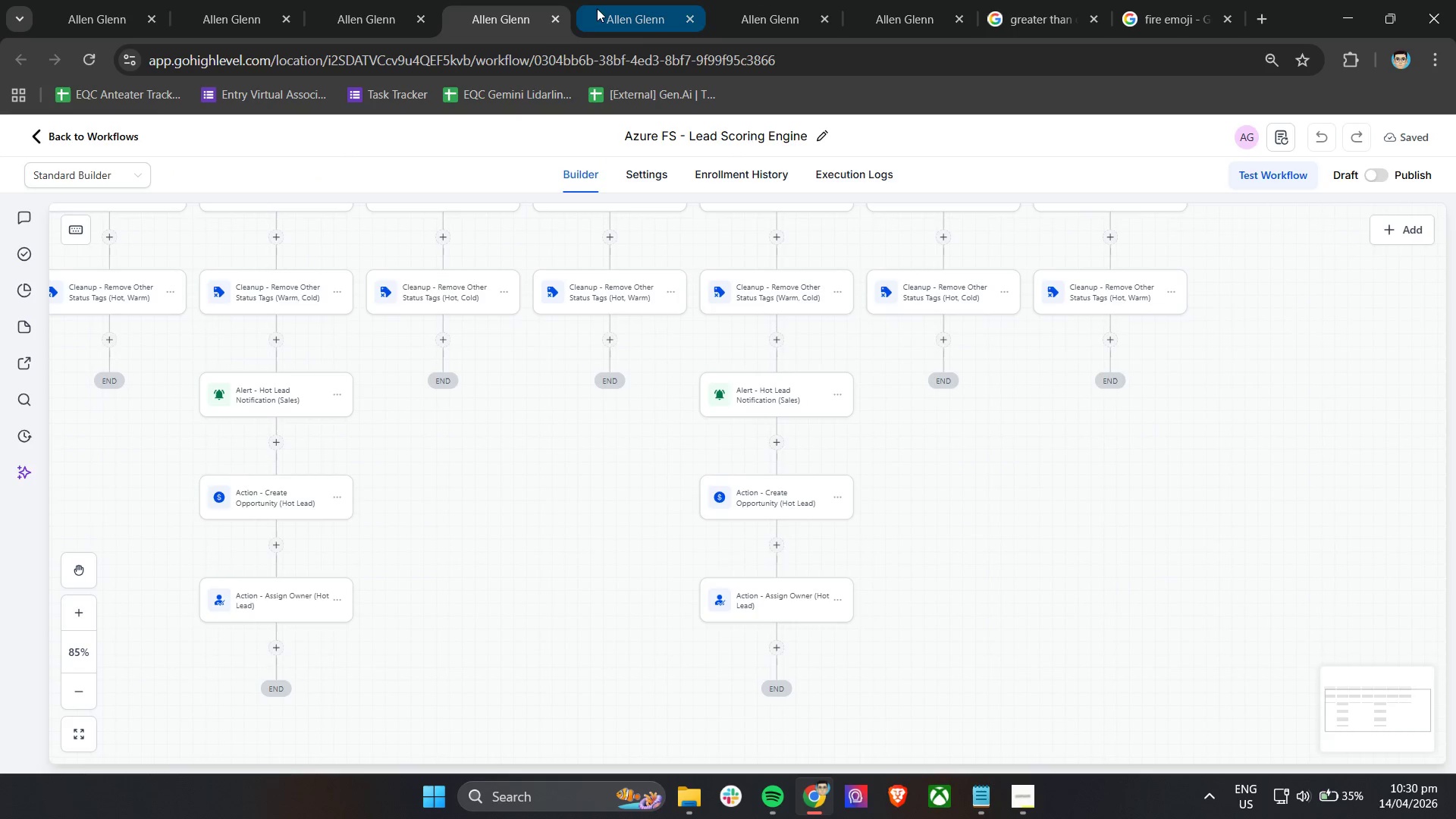 
left_click_drag(start_coordinate=[605, 7], to_coordinate=[484, 0])
 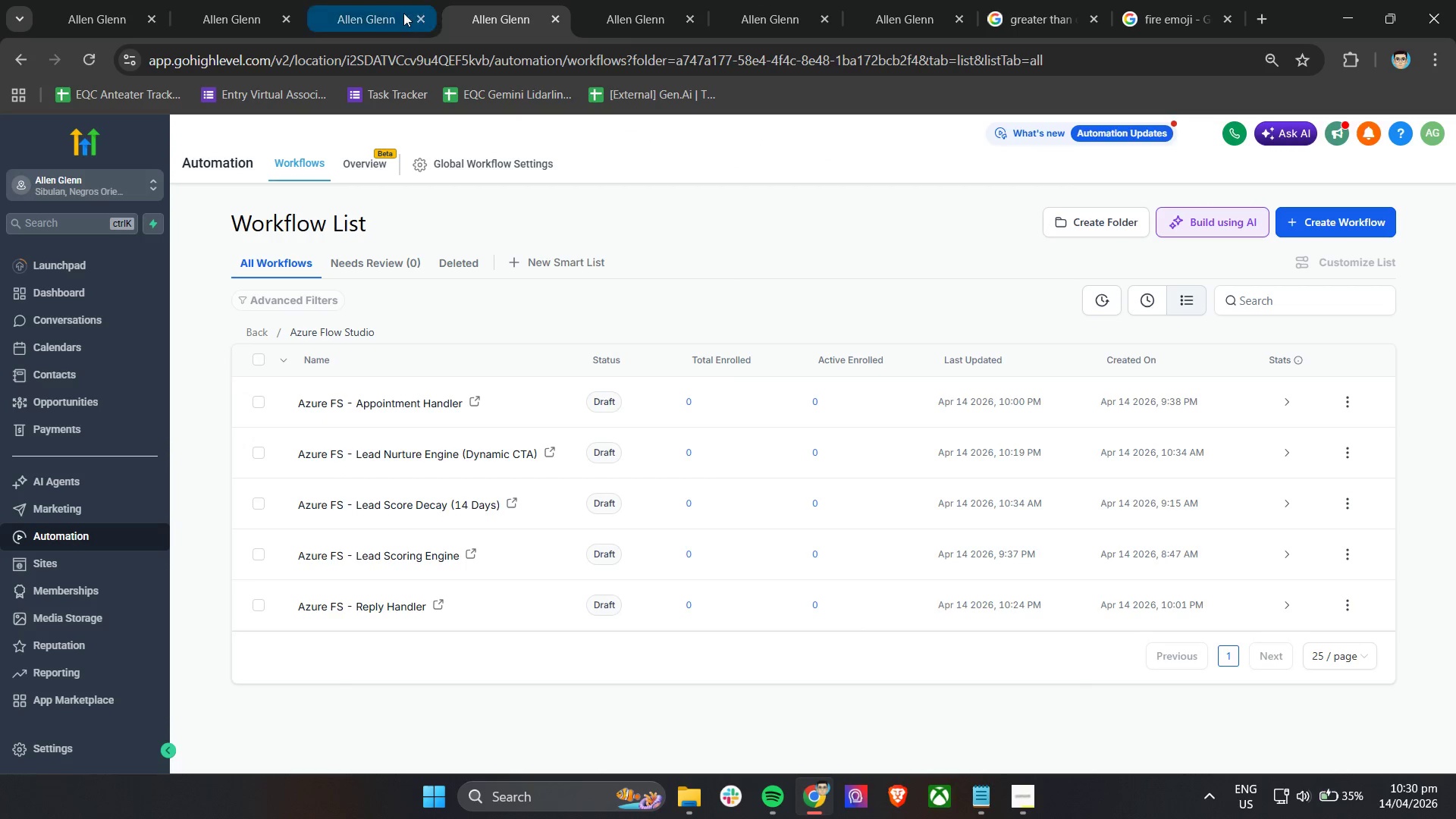 
left_click([391, 0])
 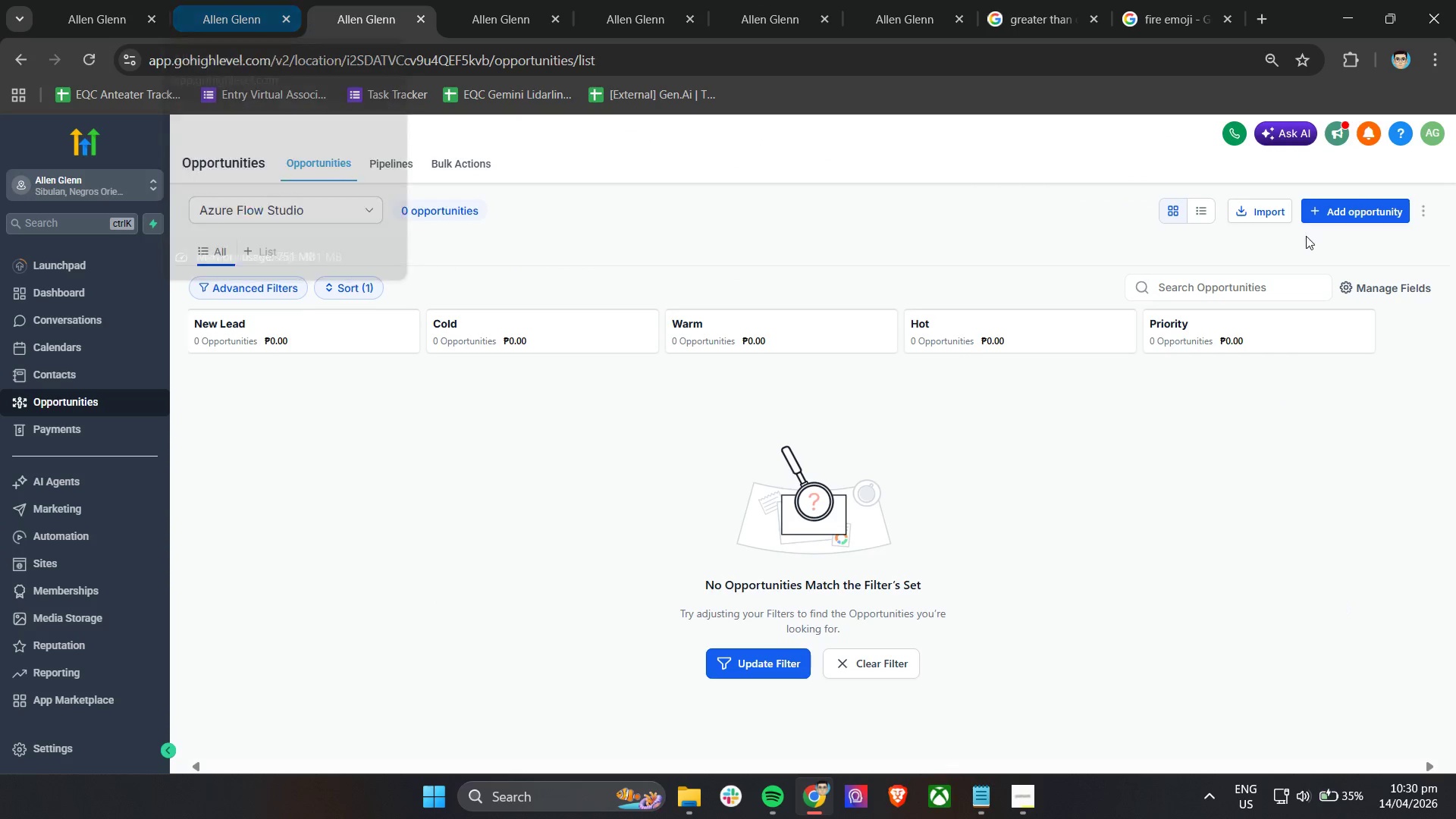 
left_click([1337, 210])
 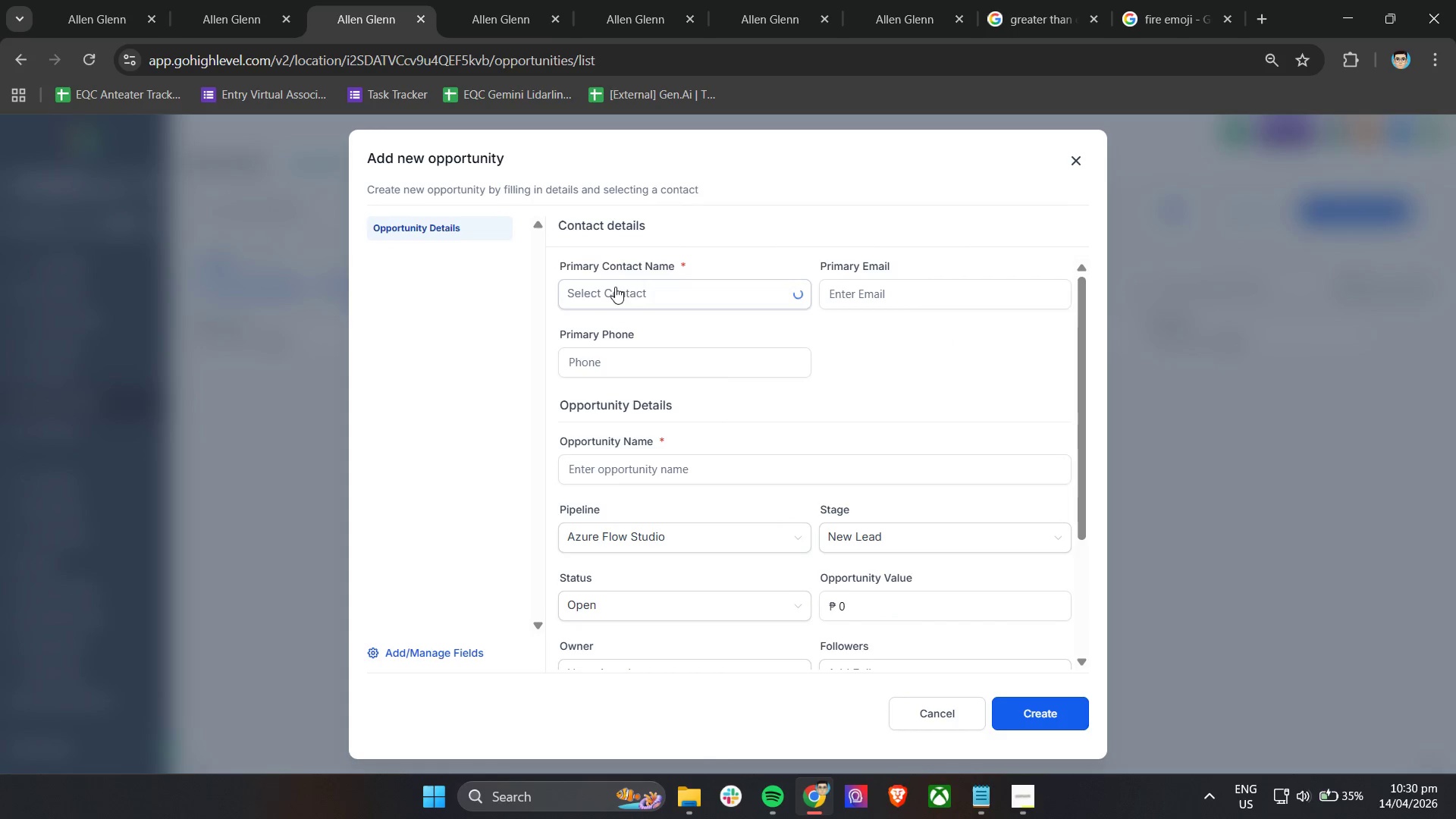 
left_click([611, 295])
 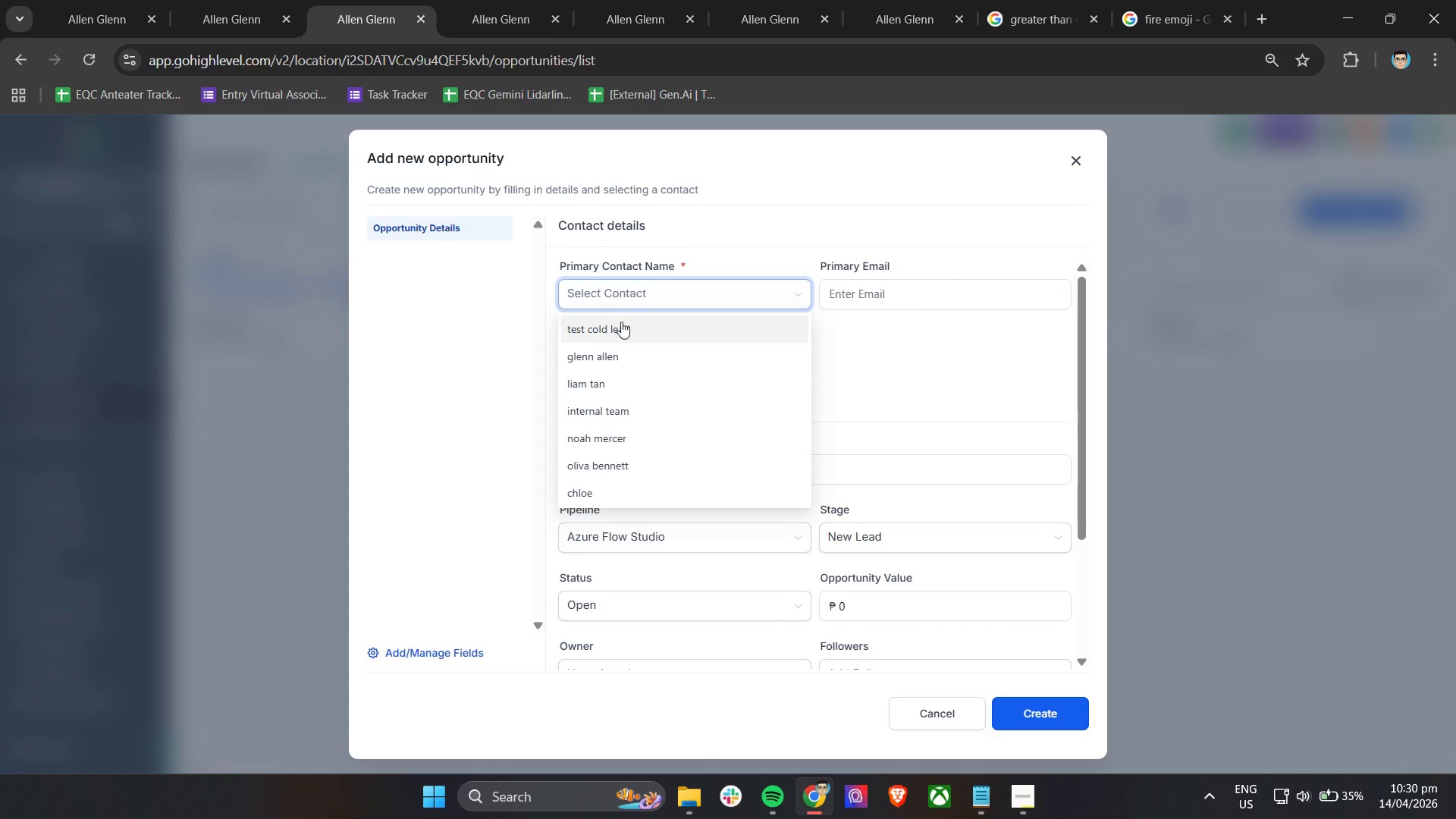 
left_click([628, 340])
 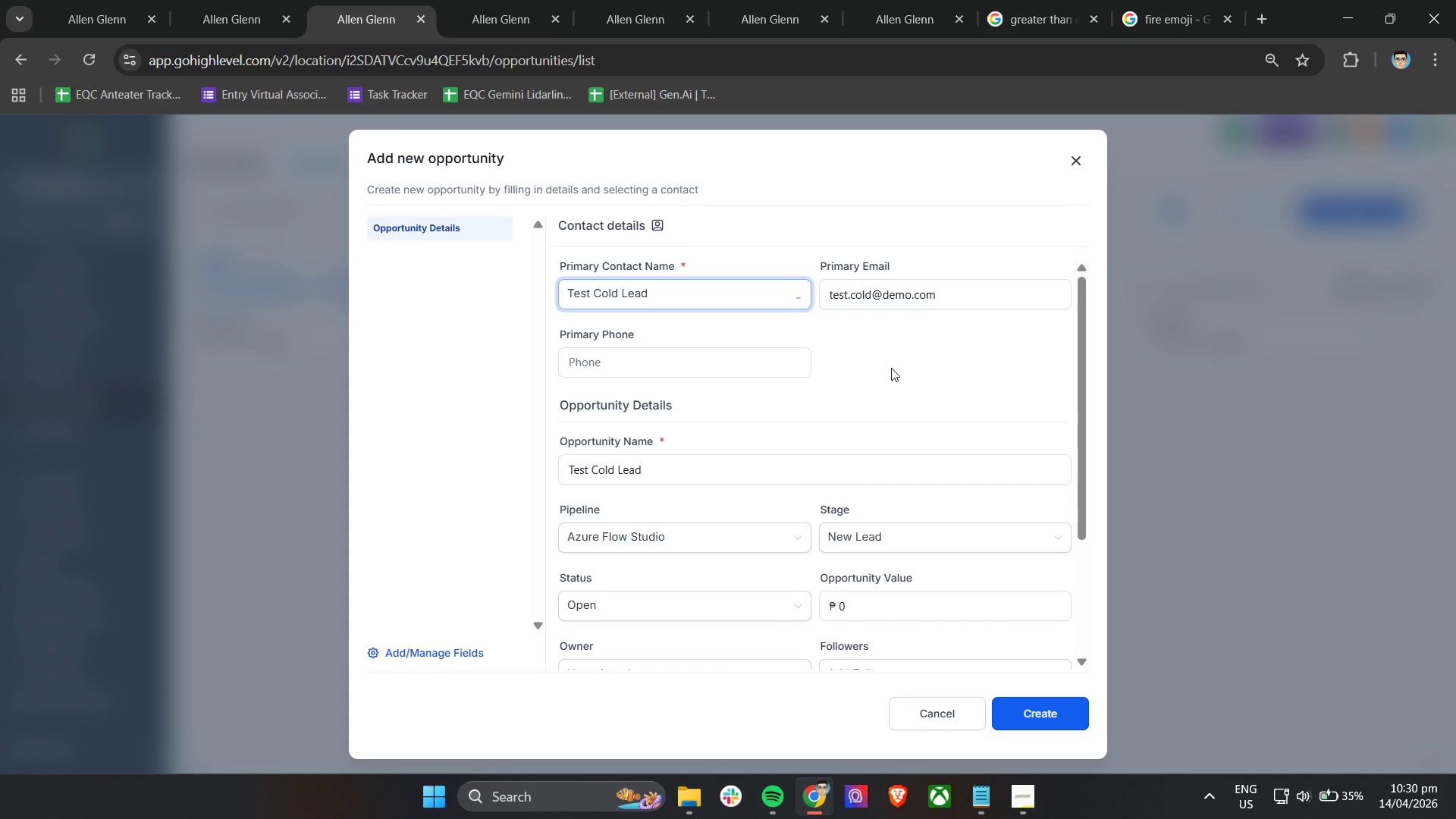 
left_click([891, 368])
 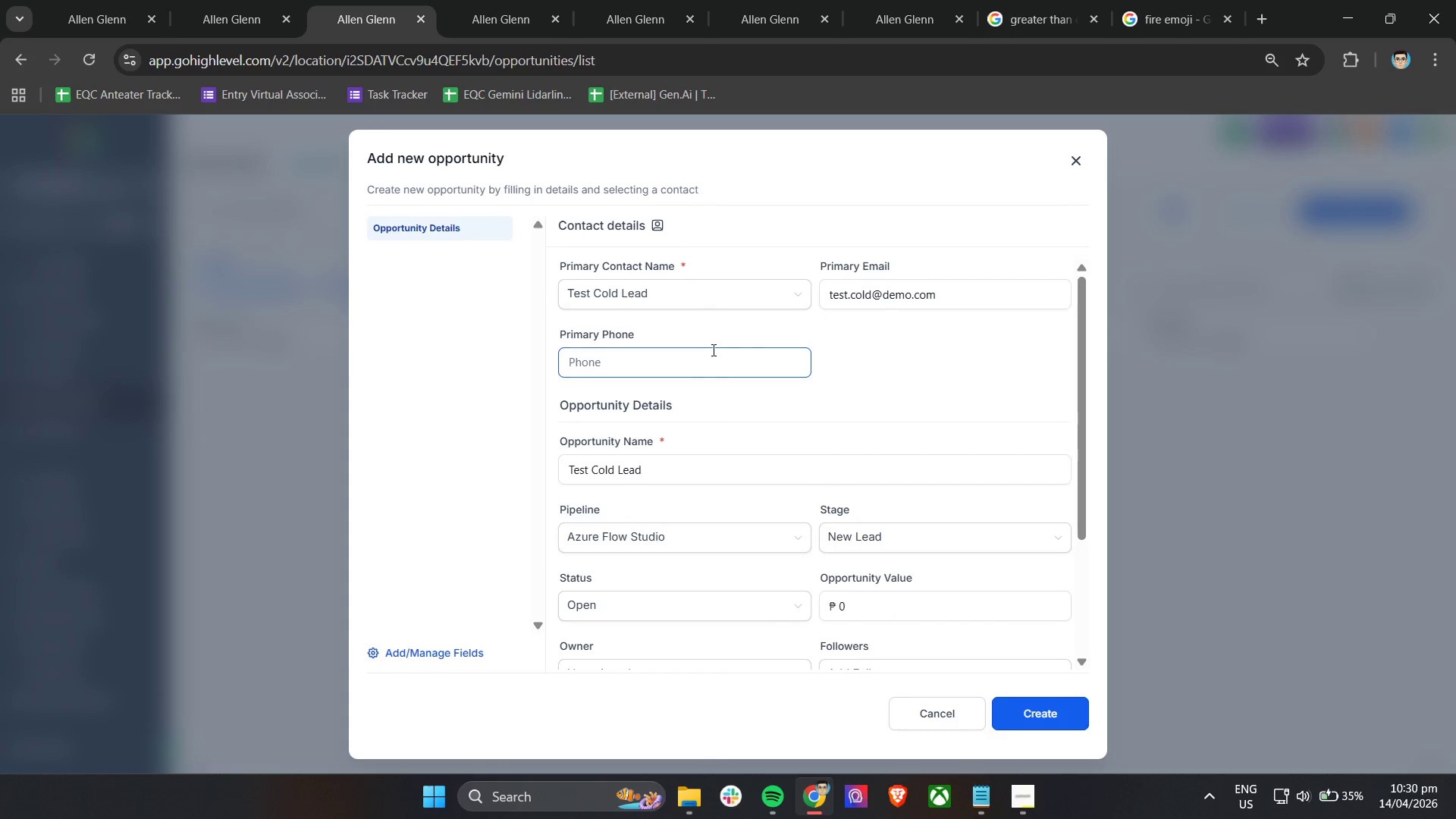 
left_click([713, 331])
 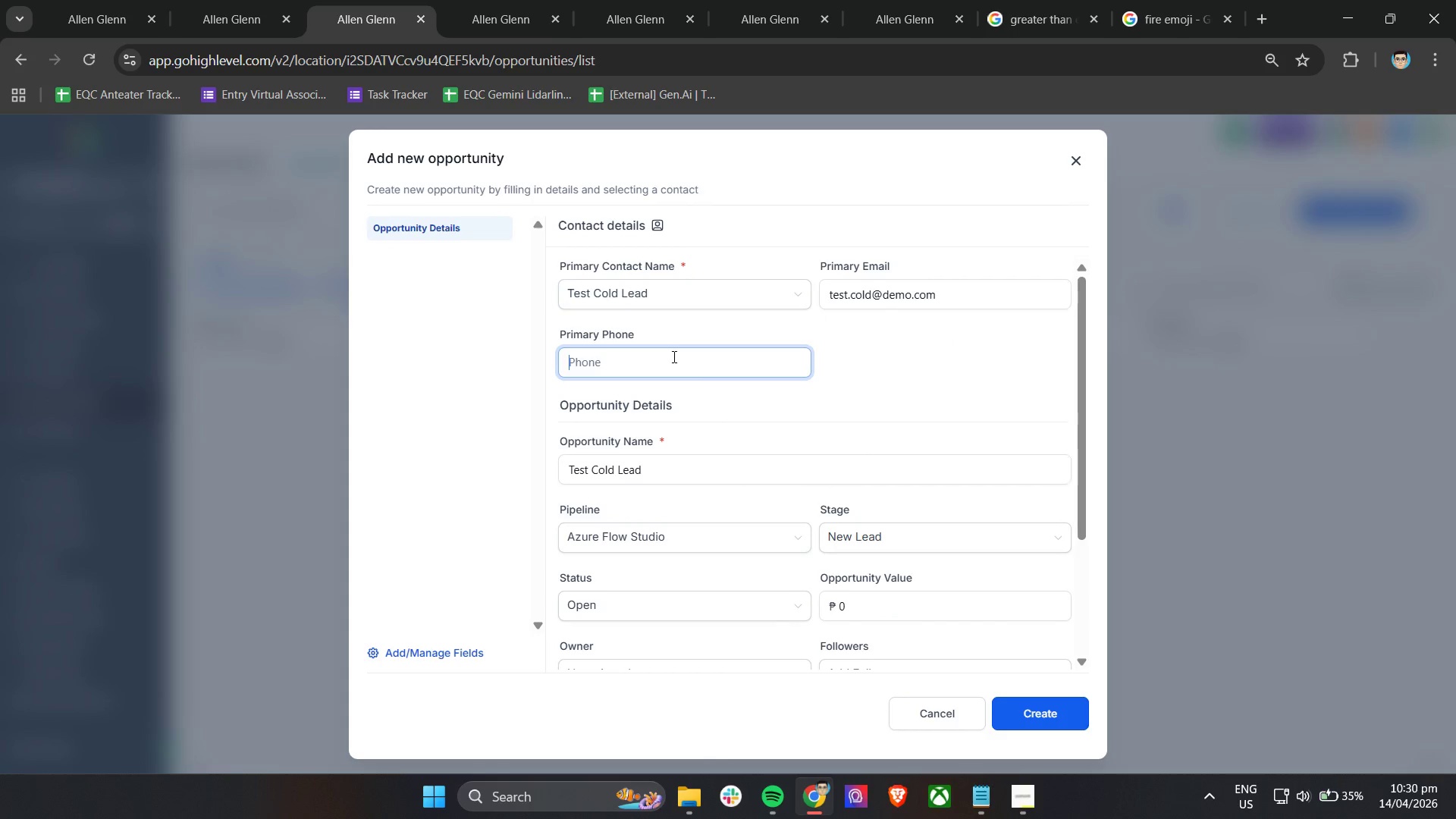 
type(09)
key(Backspace)
key(Backspace)
type(914)
key(Backspace)
type(70000001)
 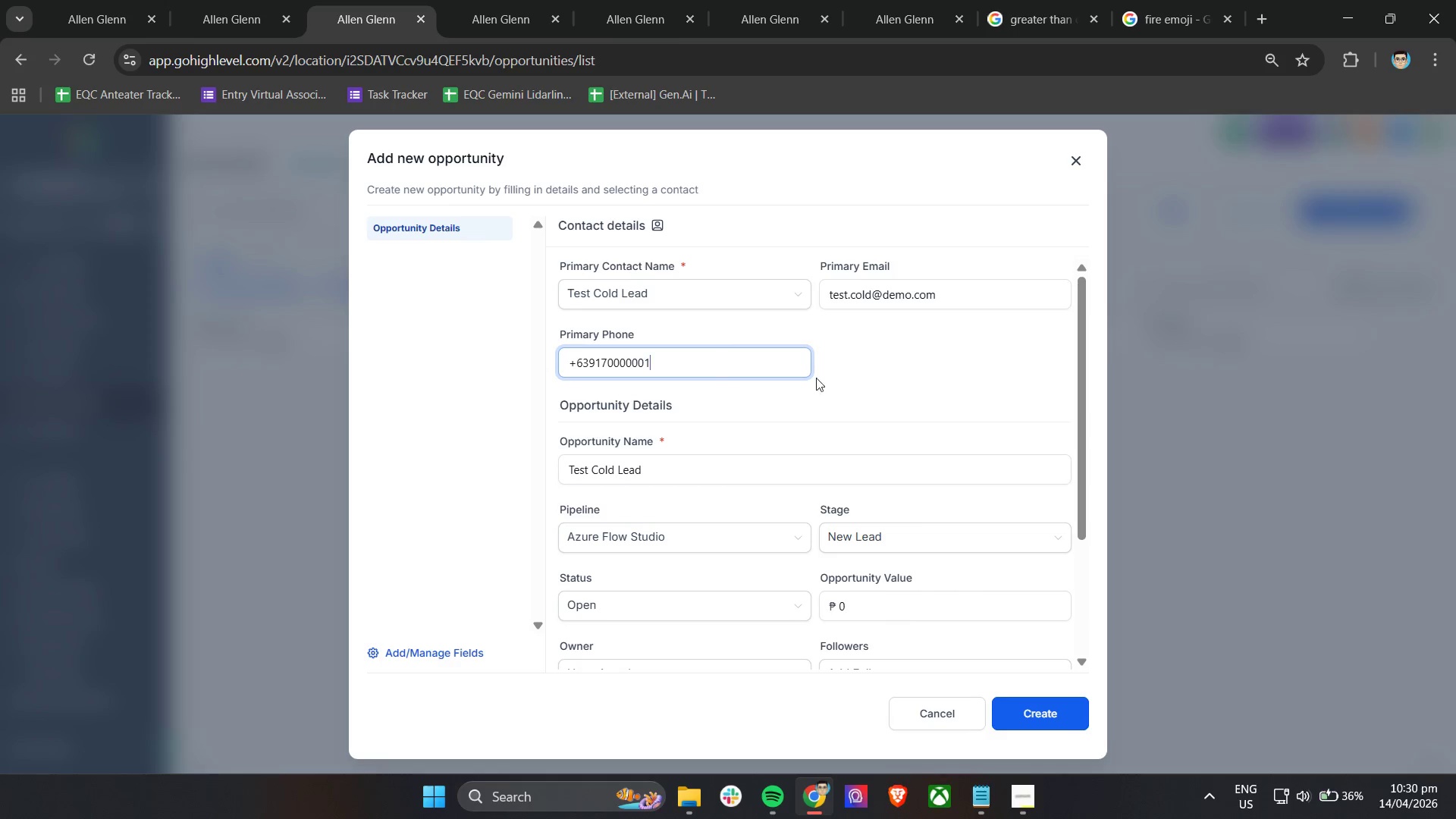 
left_click([902, 387])
 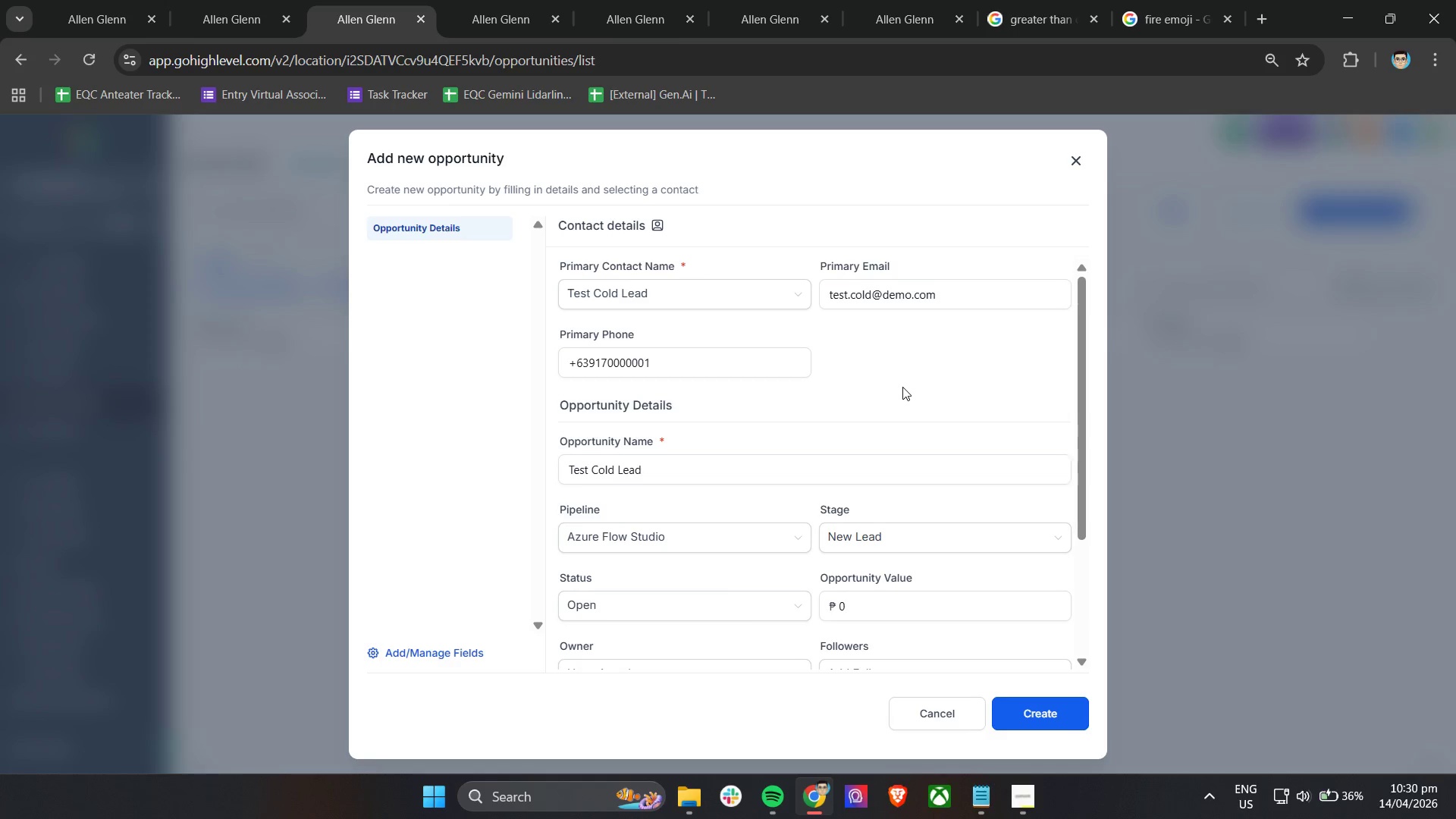 
scroll: coordinate [903, 389], scroll_direction: down, amount: 4.0
 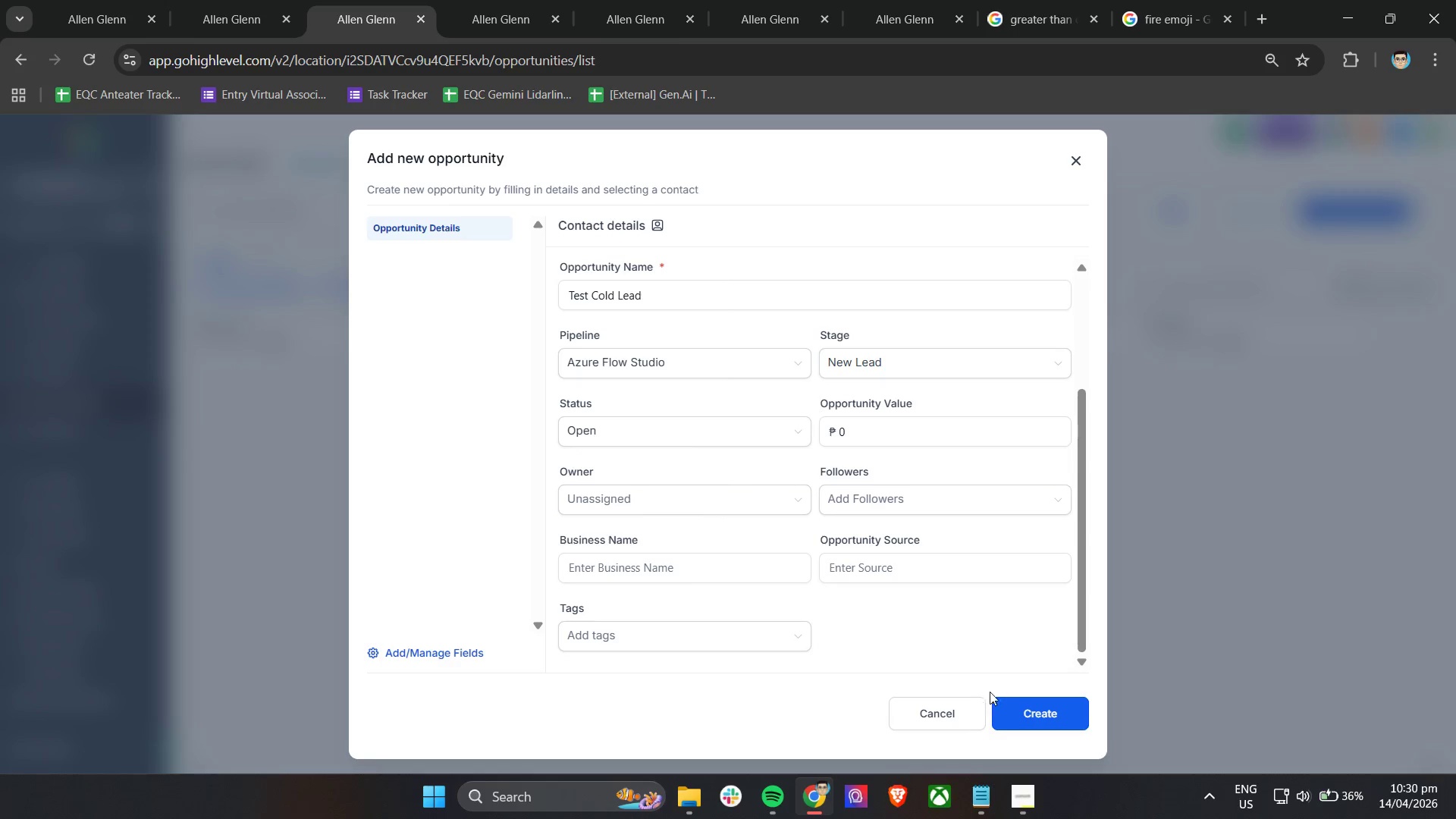 
left_click([727, 645])
 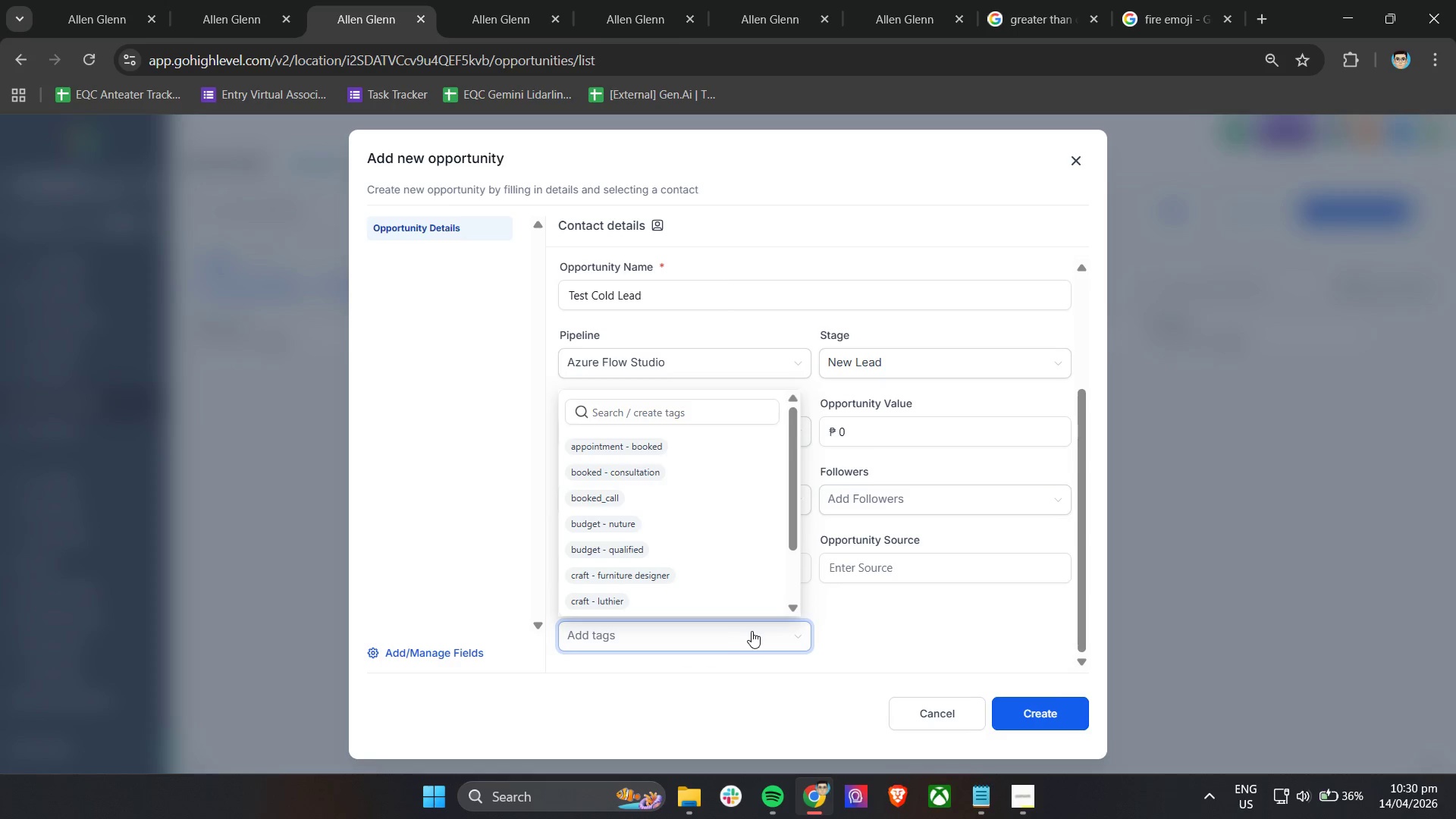 
left_click([871, 637])
 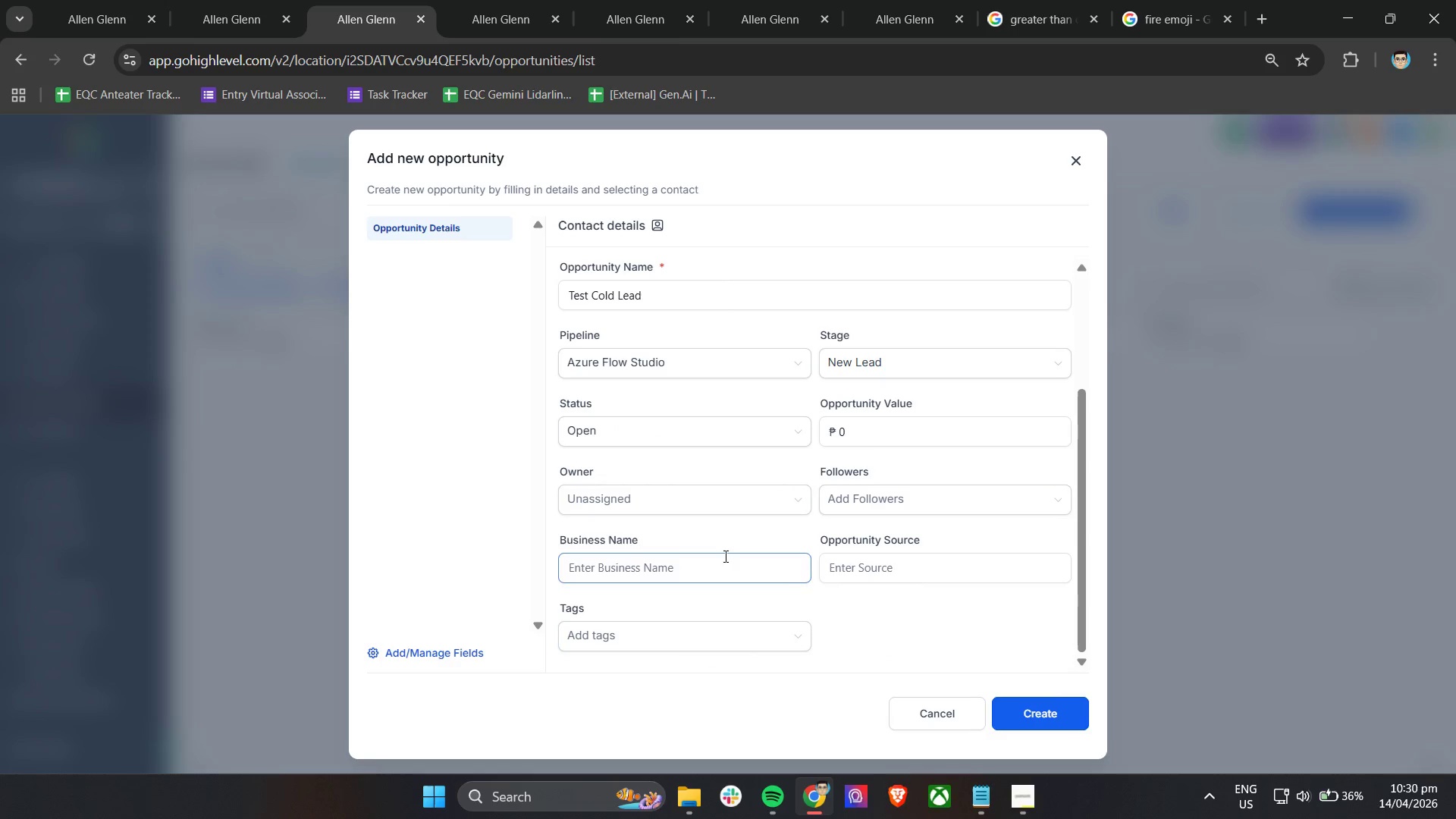 
scroll: coordinate [733, 554], scroll_direction: up, amount: 1.0
 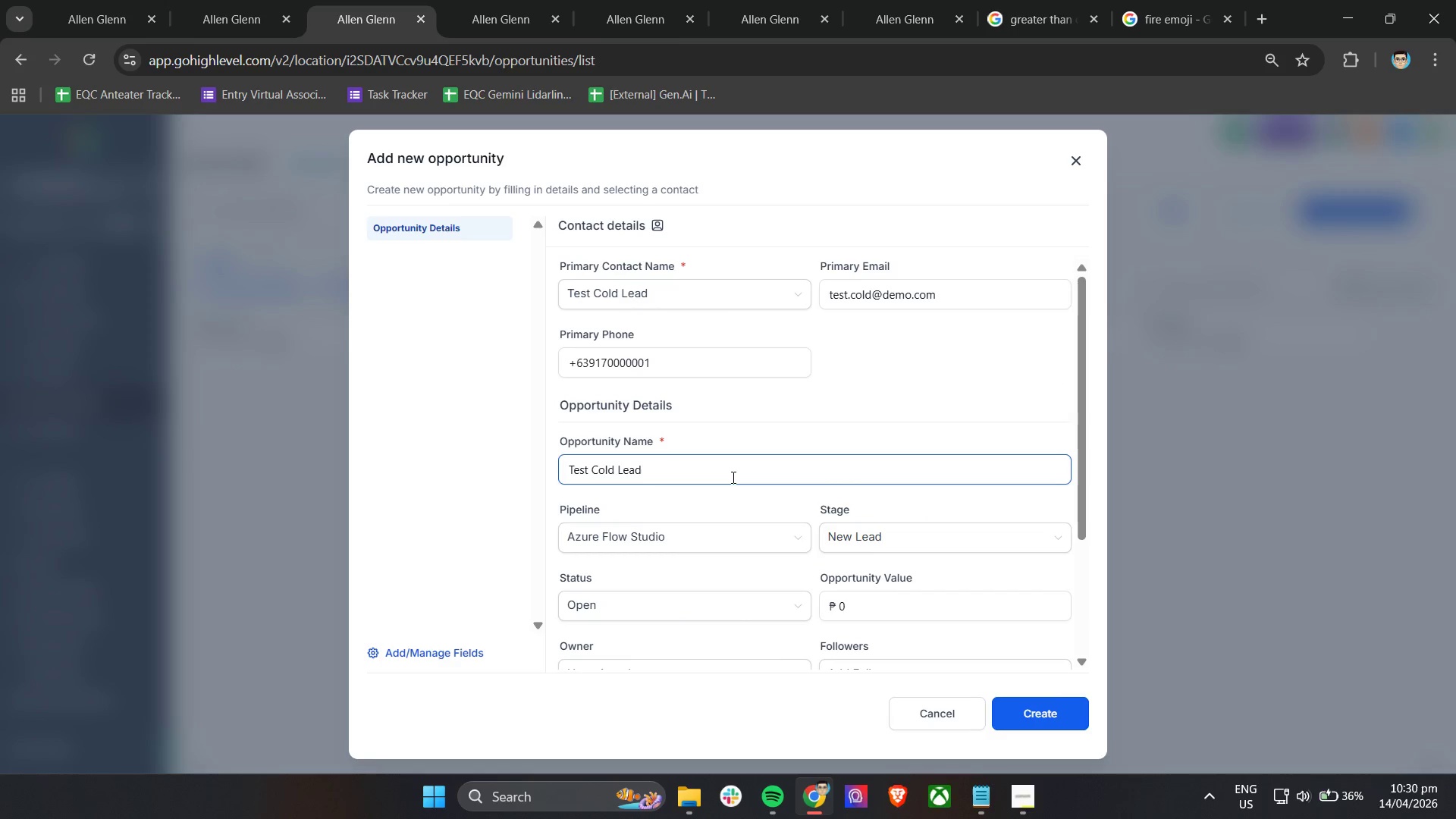 
left_click([726, 503])
 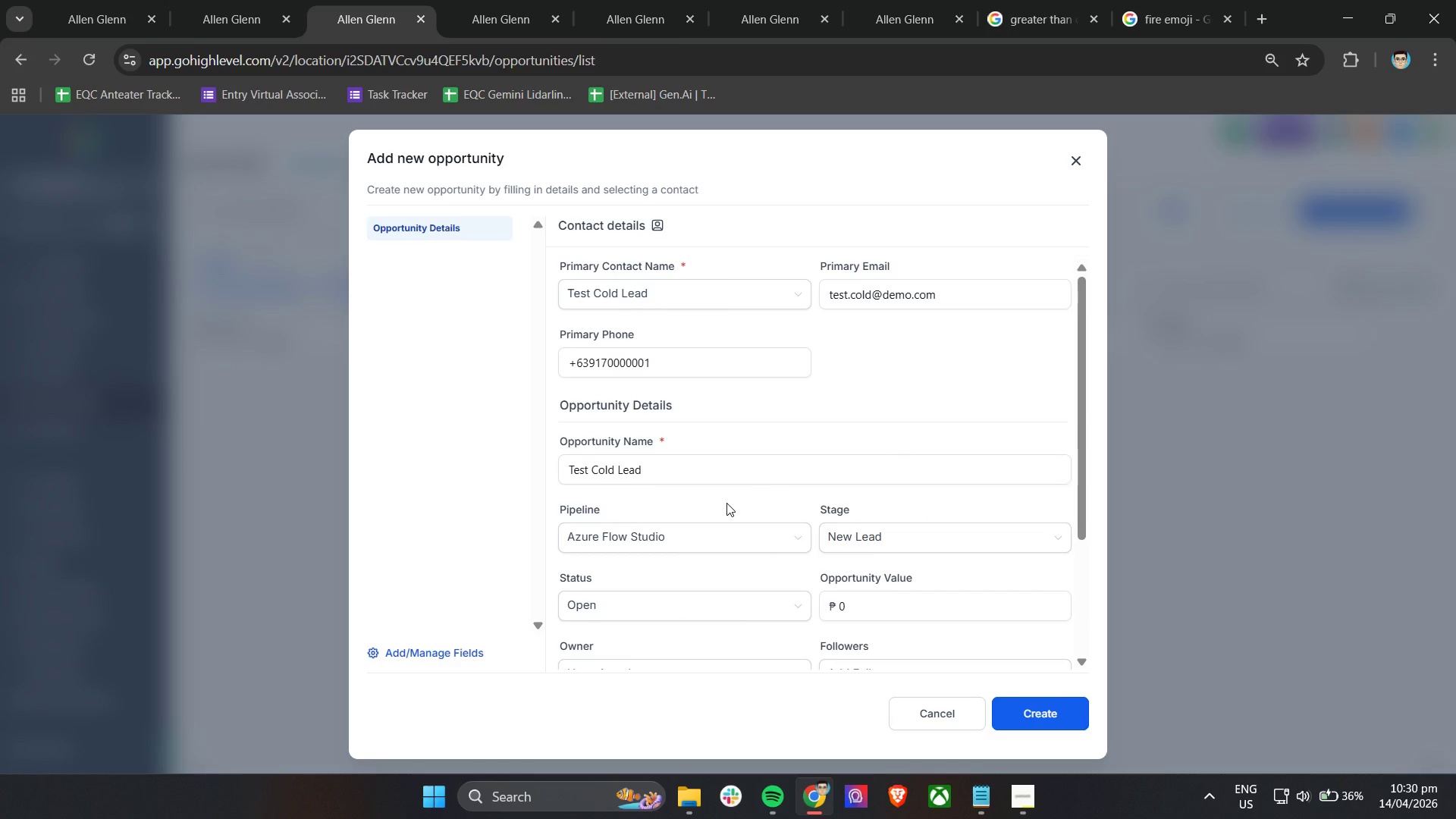 
scroll: coordinate [726, 503], scroll_direction: down, amount: 3.0
 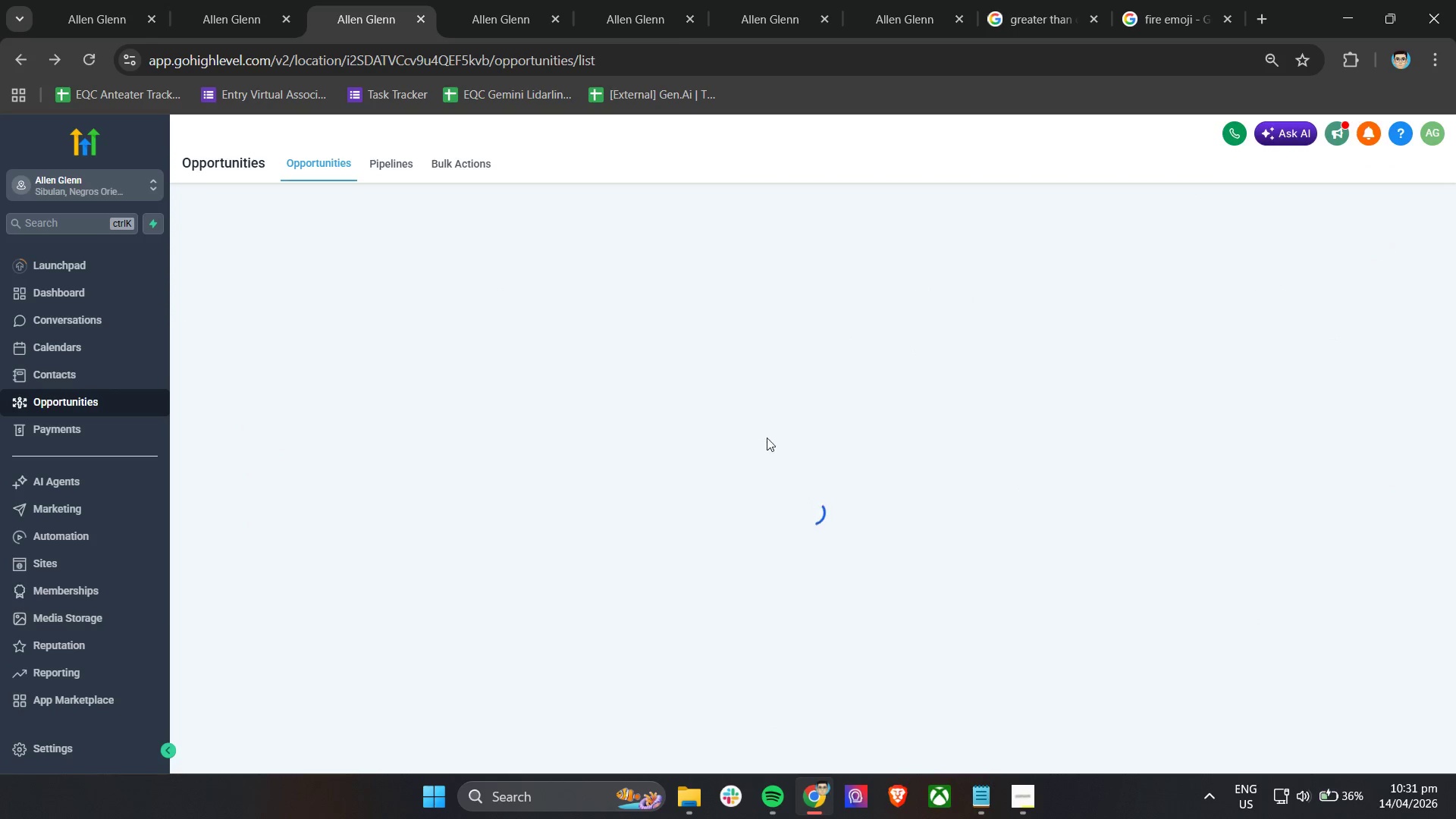 
wait(11.94)
 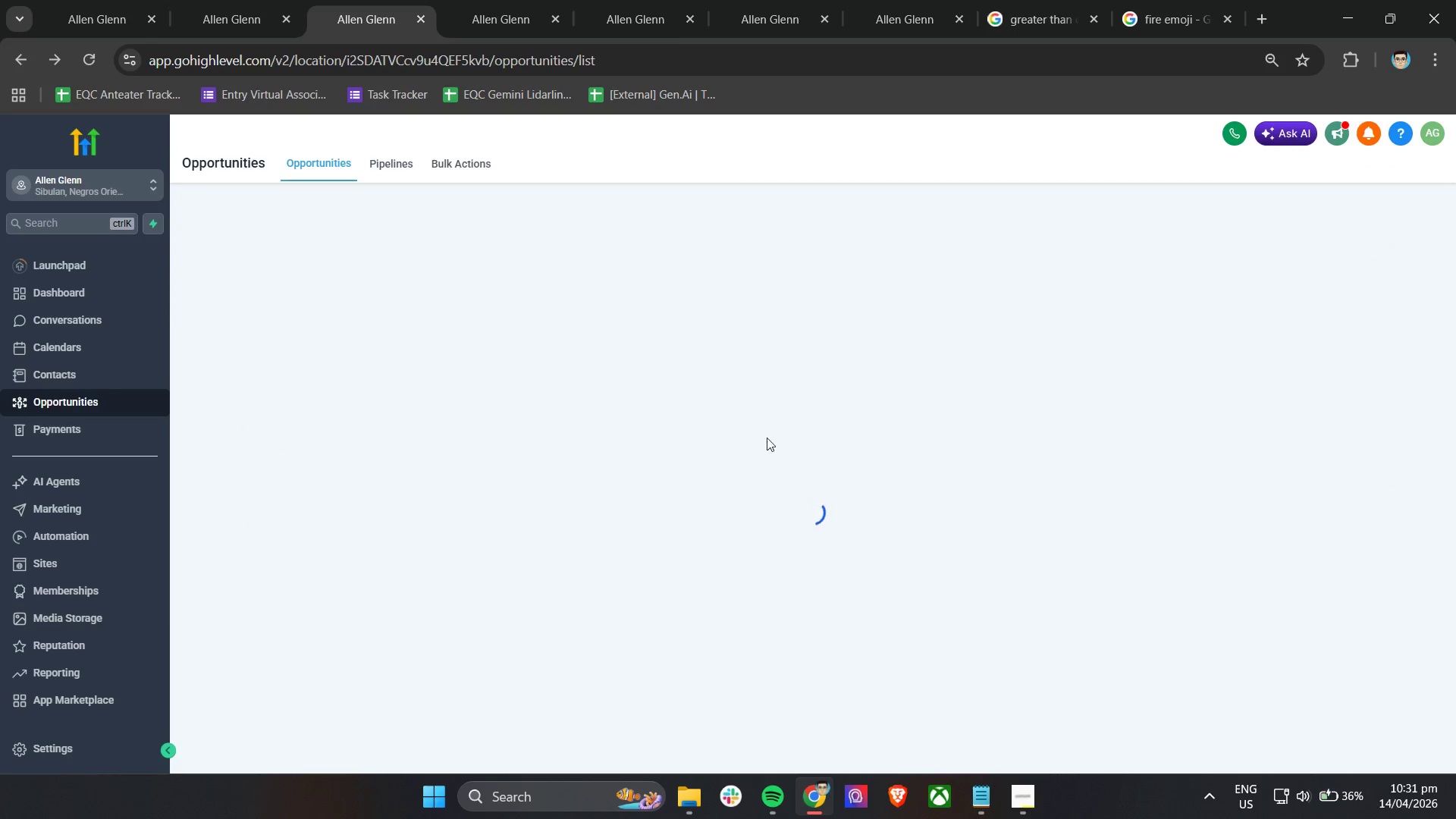 
left_click([664, 297])
 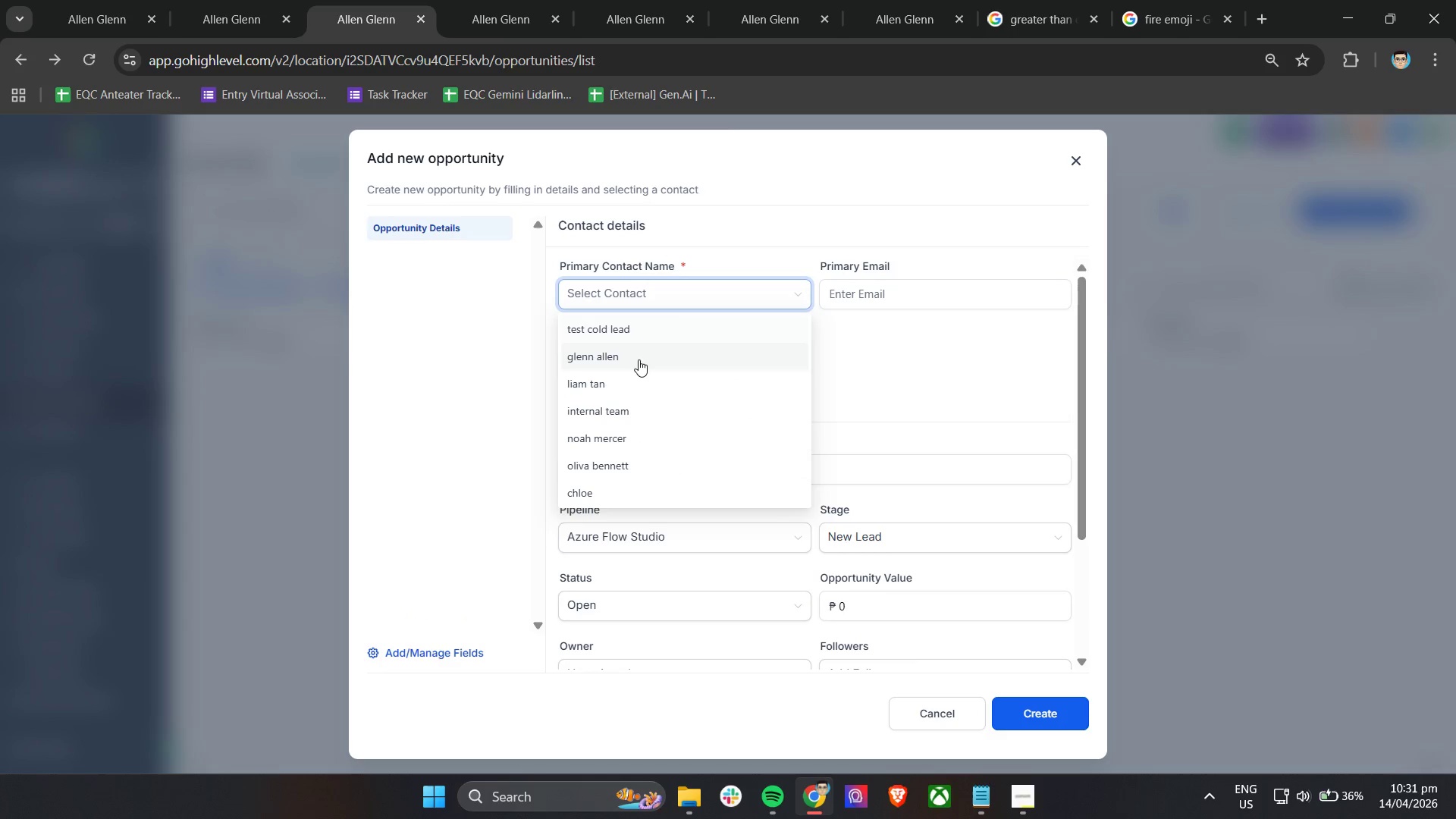 
left_click([639, 330])
 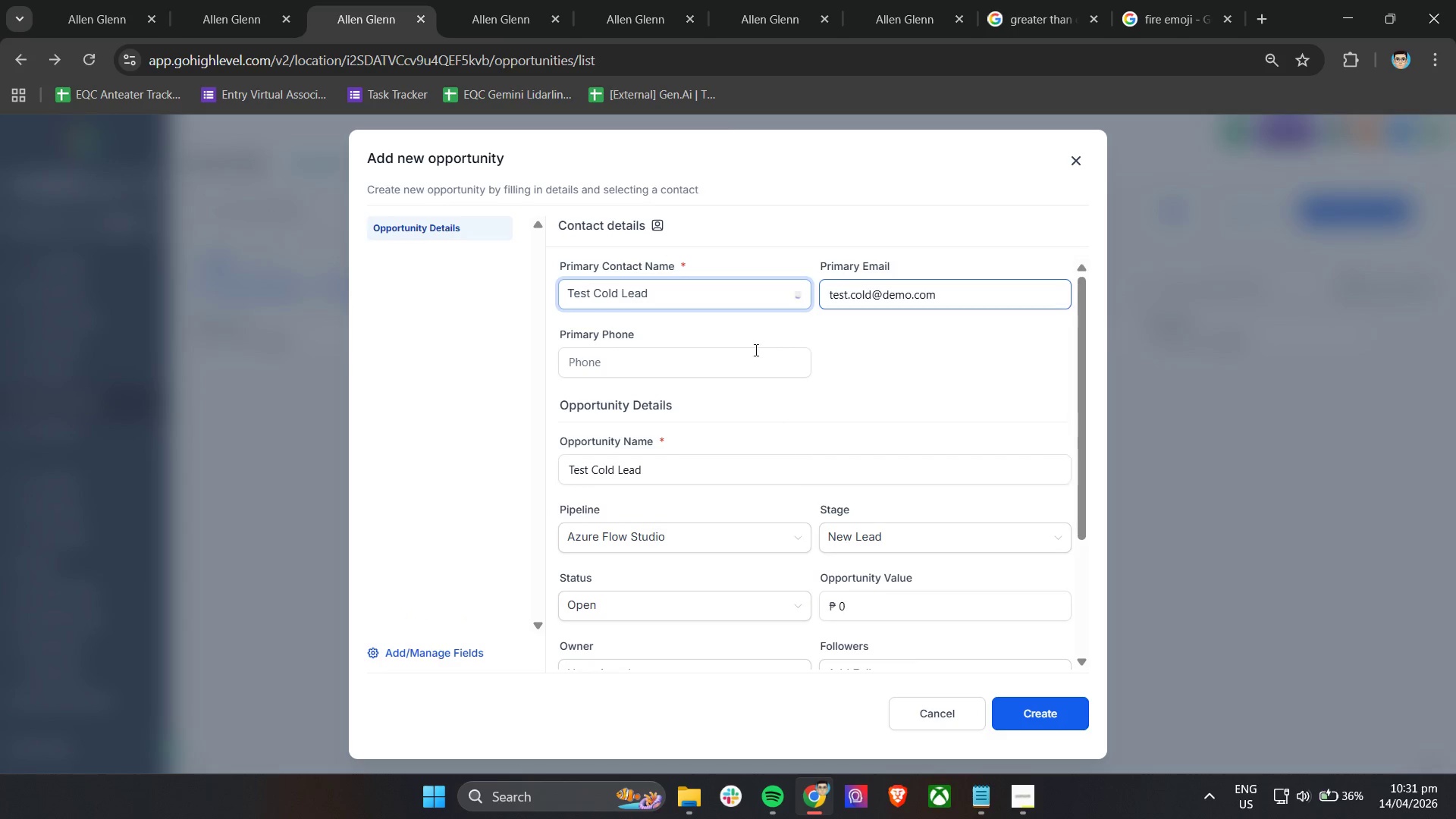 
left_click([730, 359])
 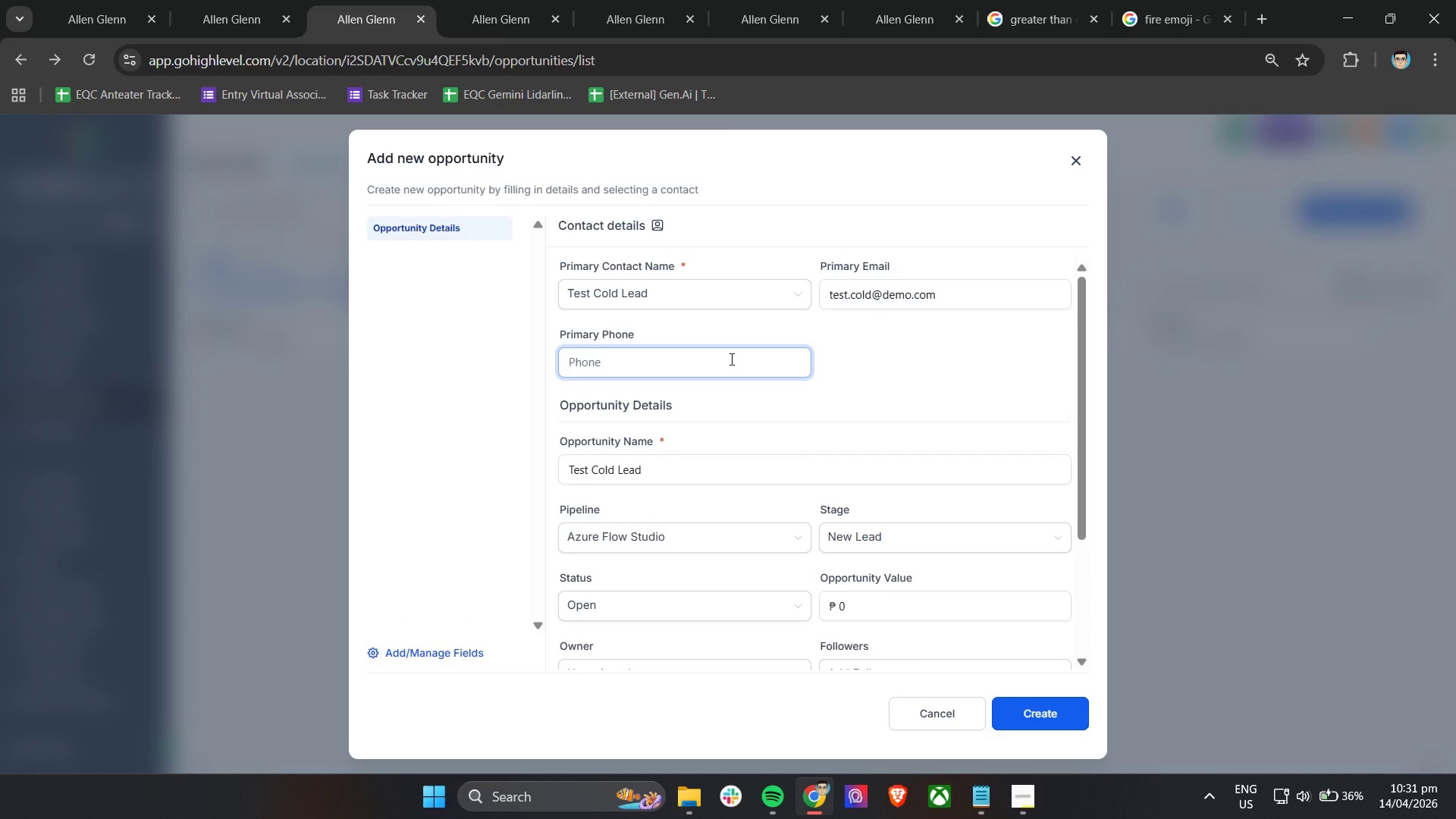 
type(0)
key(Backspace)
type(9)
key(Backspace)
type(917)
 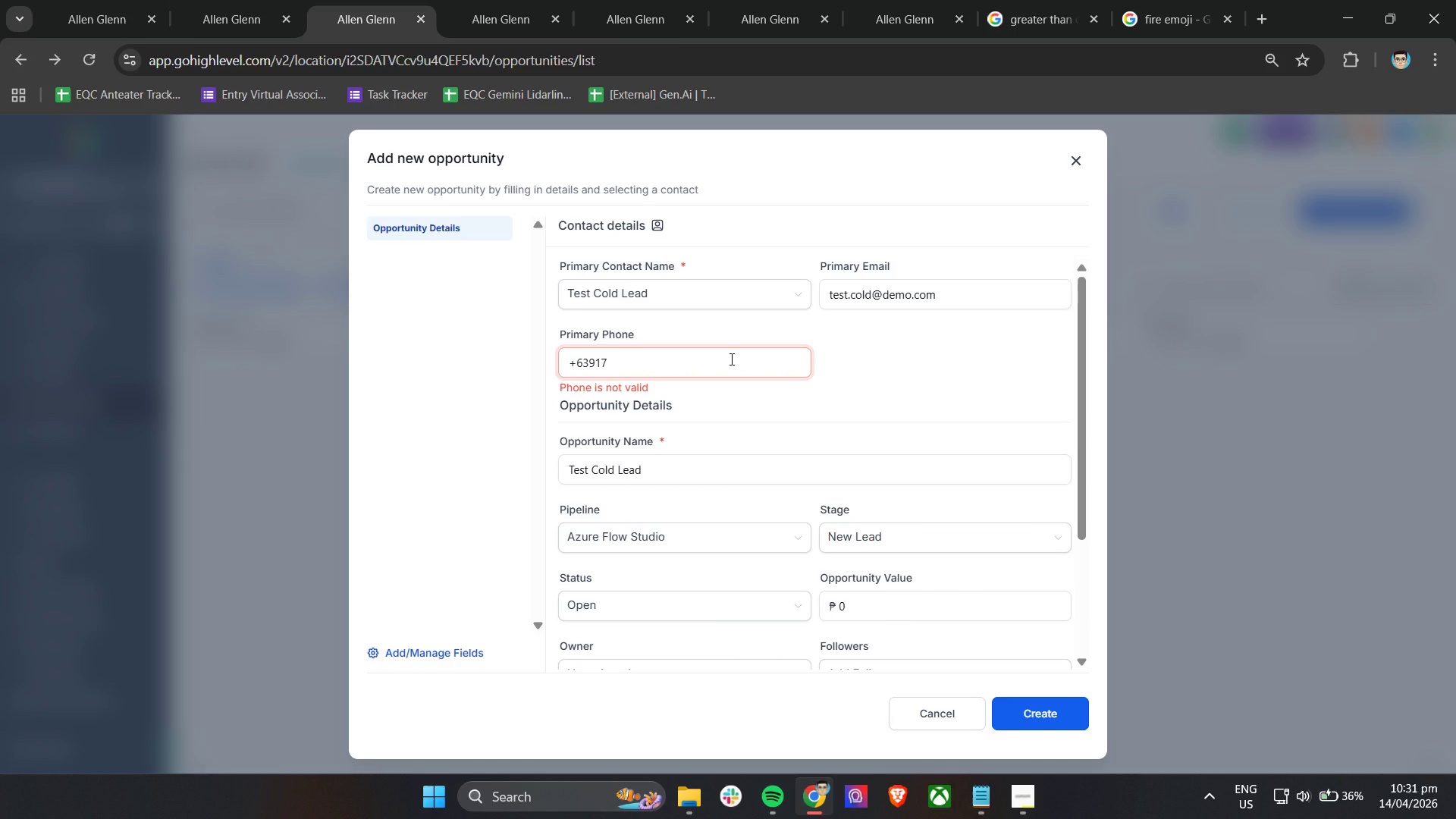 
type(0000001)
 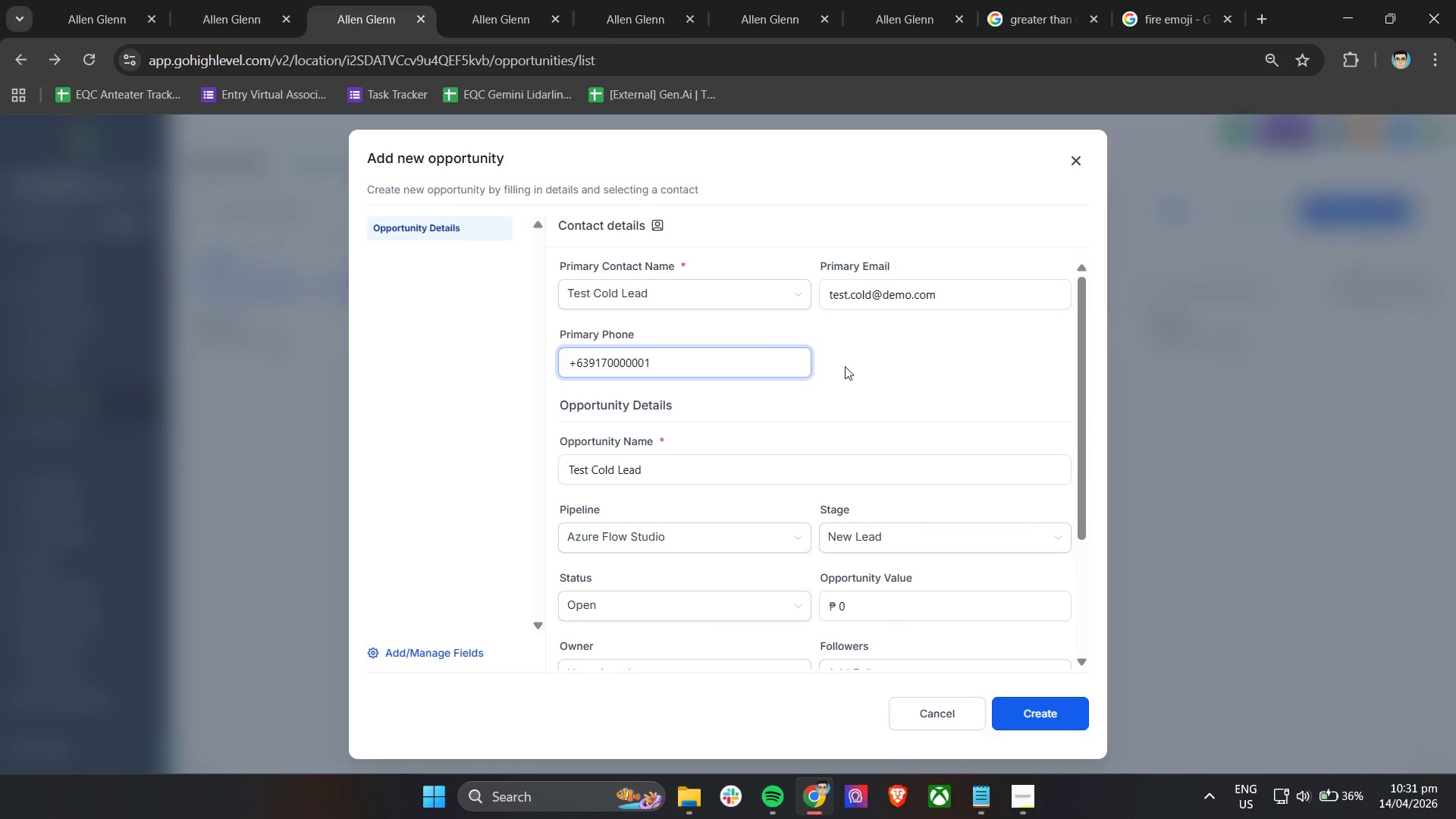 
left_click([871, 365])
 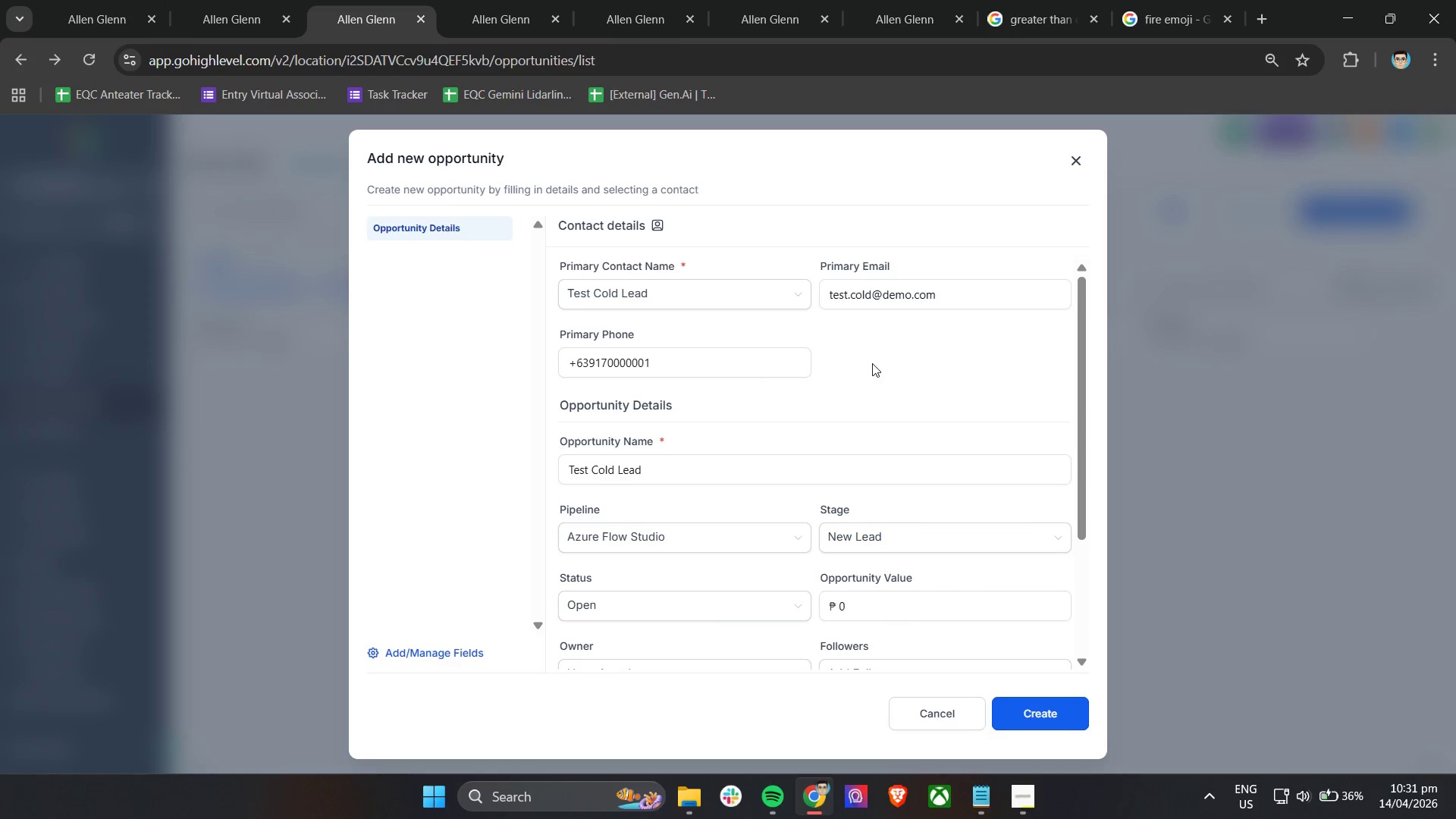 
scroll: coordinate [906, 388], scroll_direction: down, amount: 5.0
 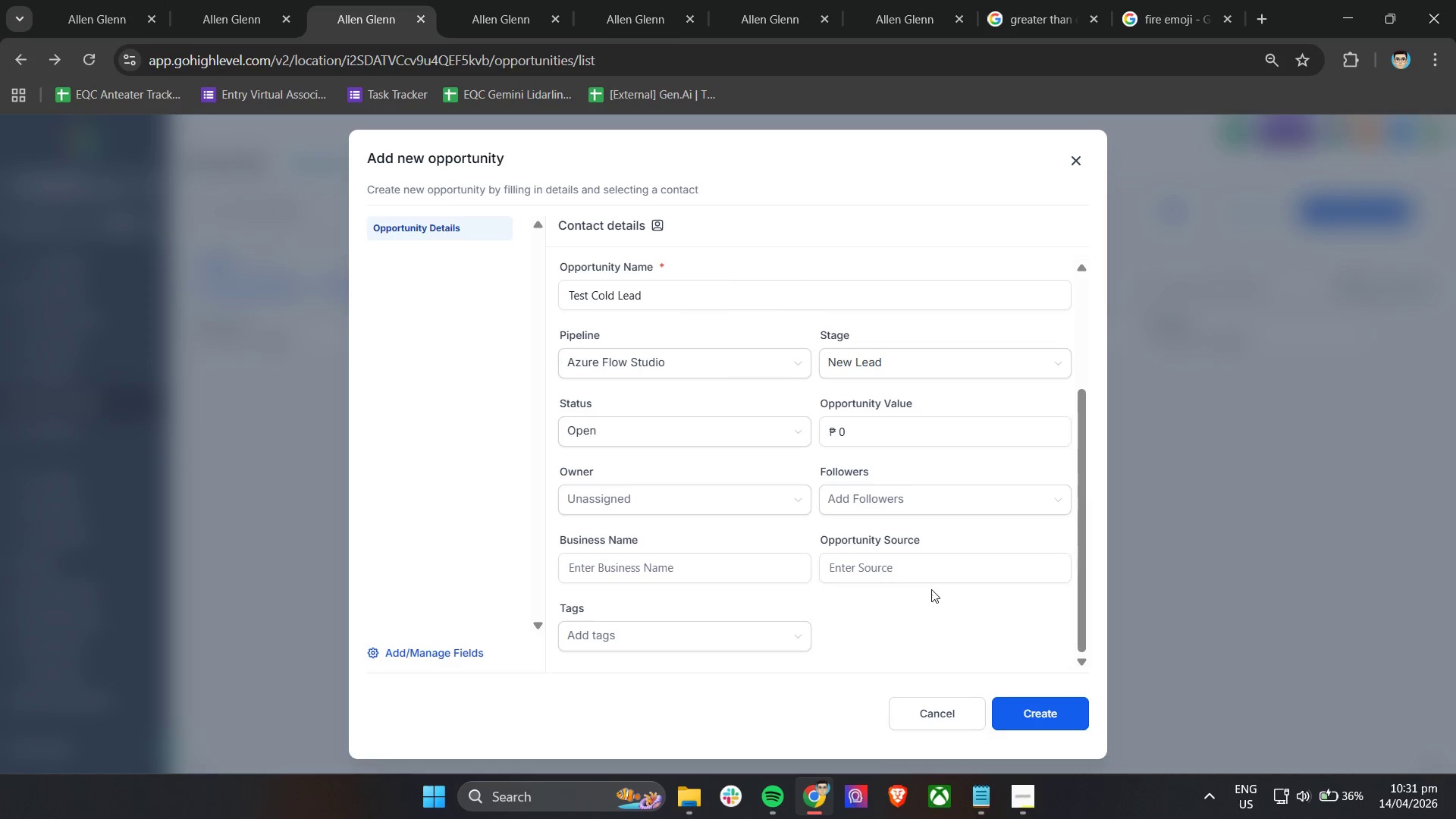 
left_click([930, 570])
 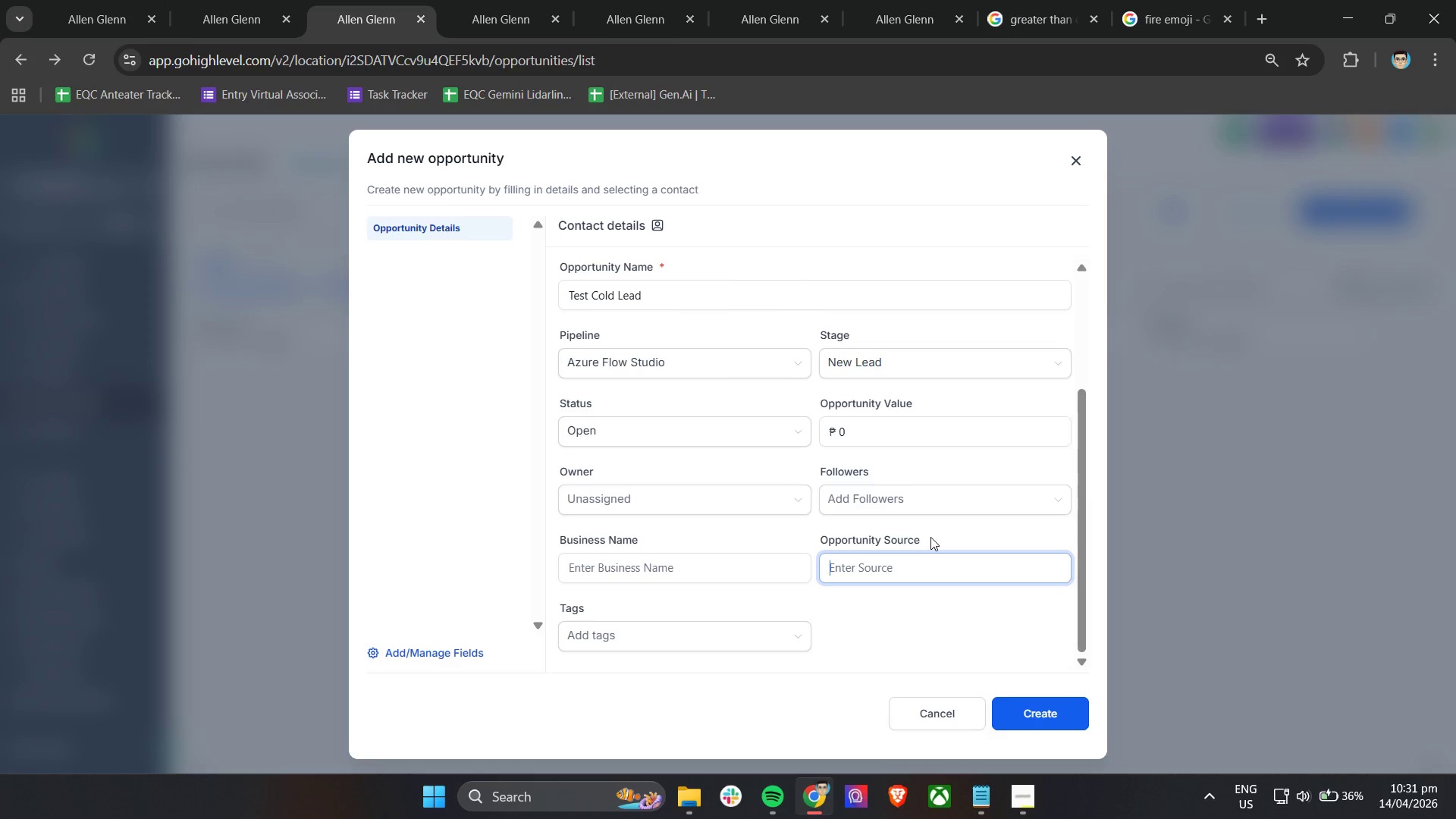 
left_click([930, 537])
 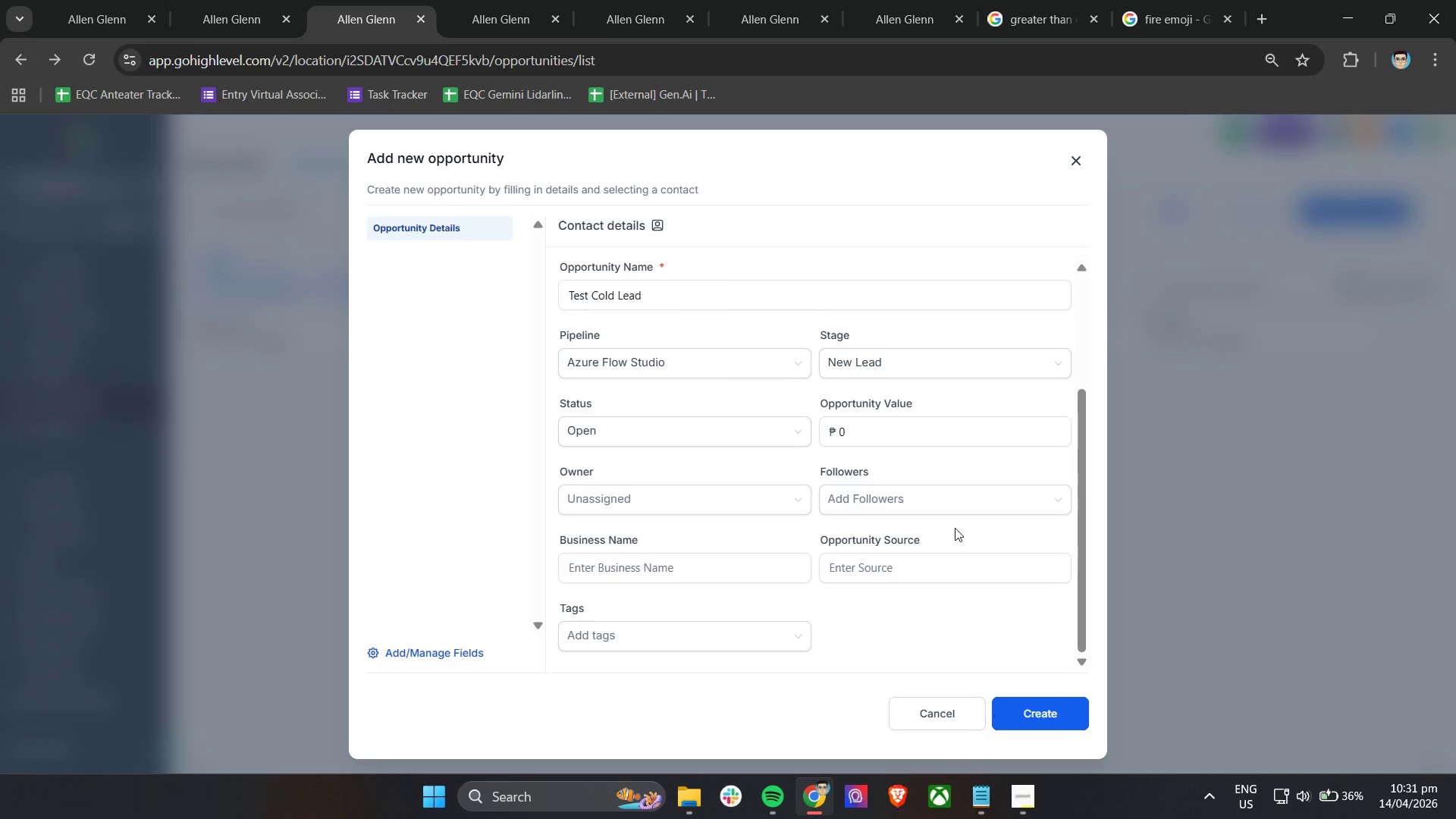 
left_click([951, 508])
 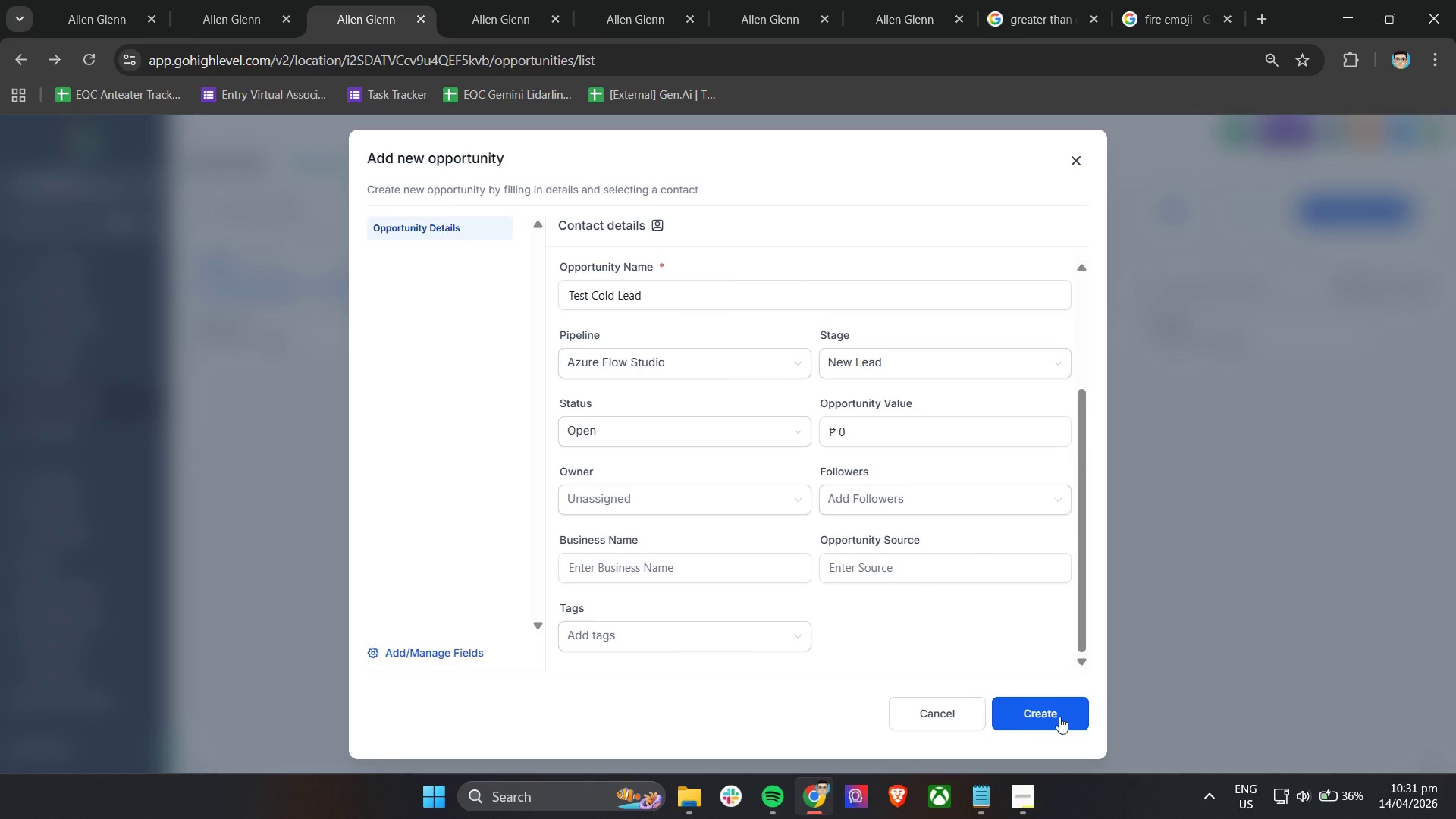 
scroll: coordinate [1003, 522], scroll_direction: down, amount: 8.0
 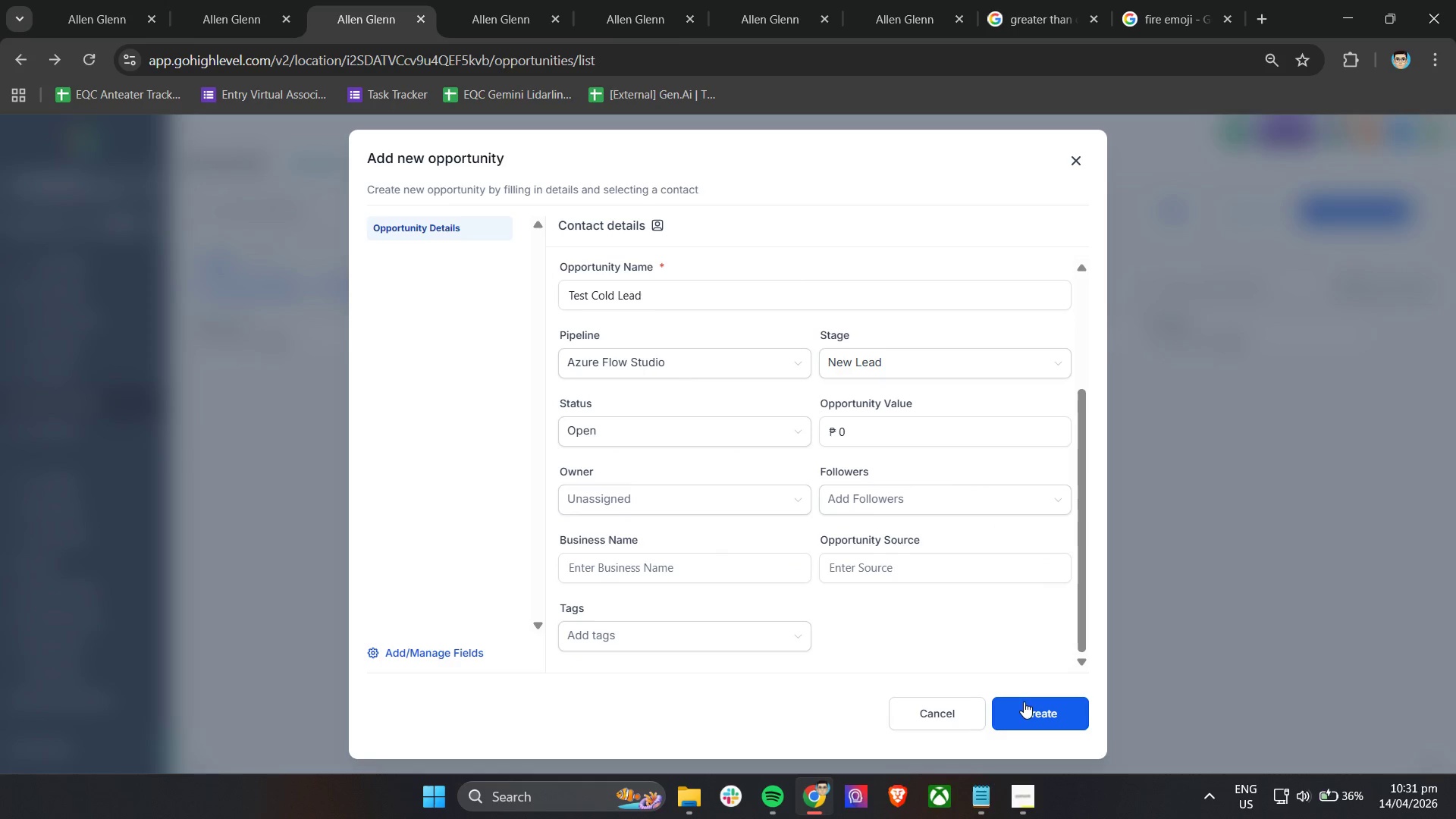 
left_click_drag(start_coordinate=[1024, 705], to_coordinate=[1024, 710])
 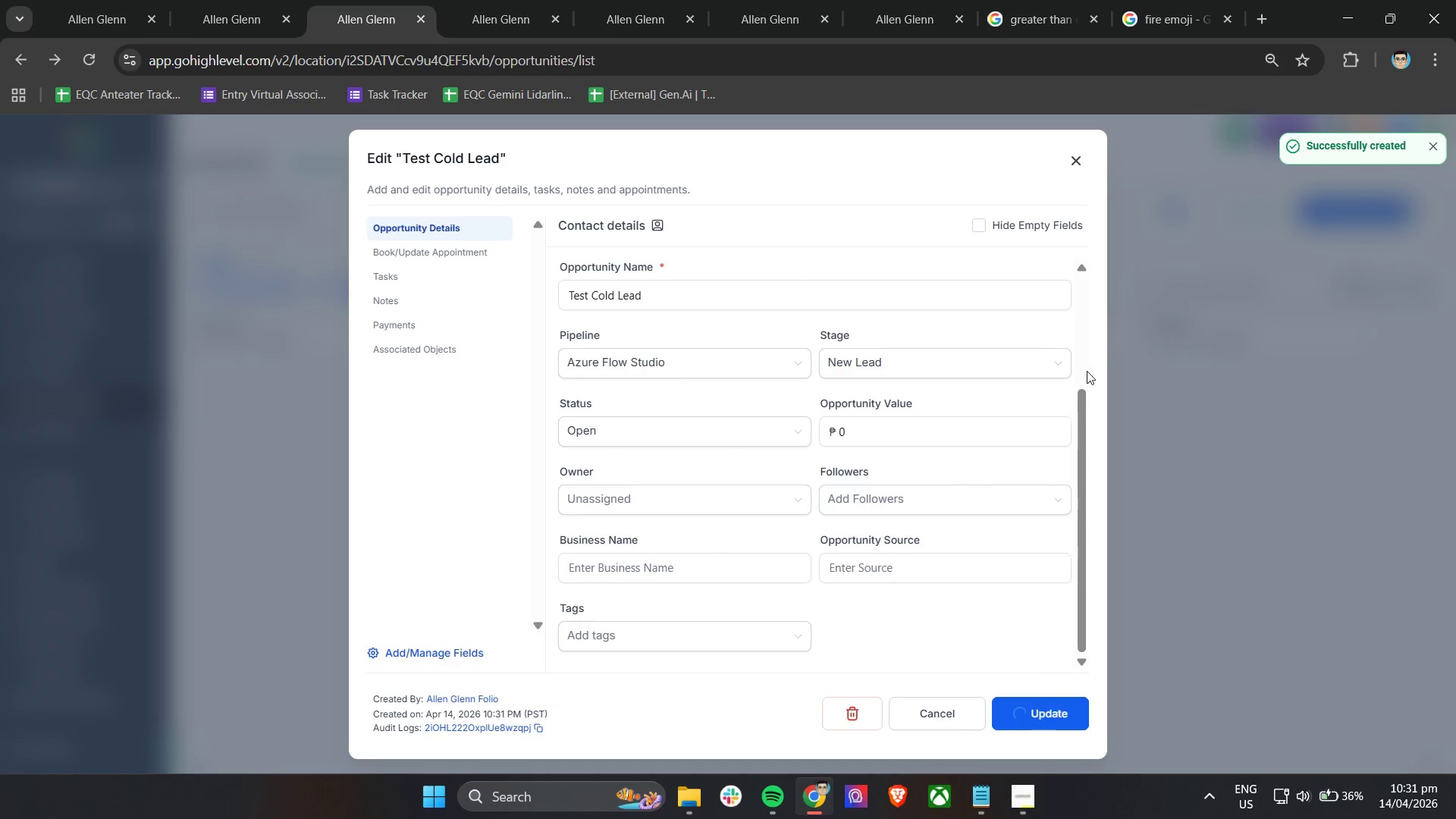 
left_click([1074, 156])
 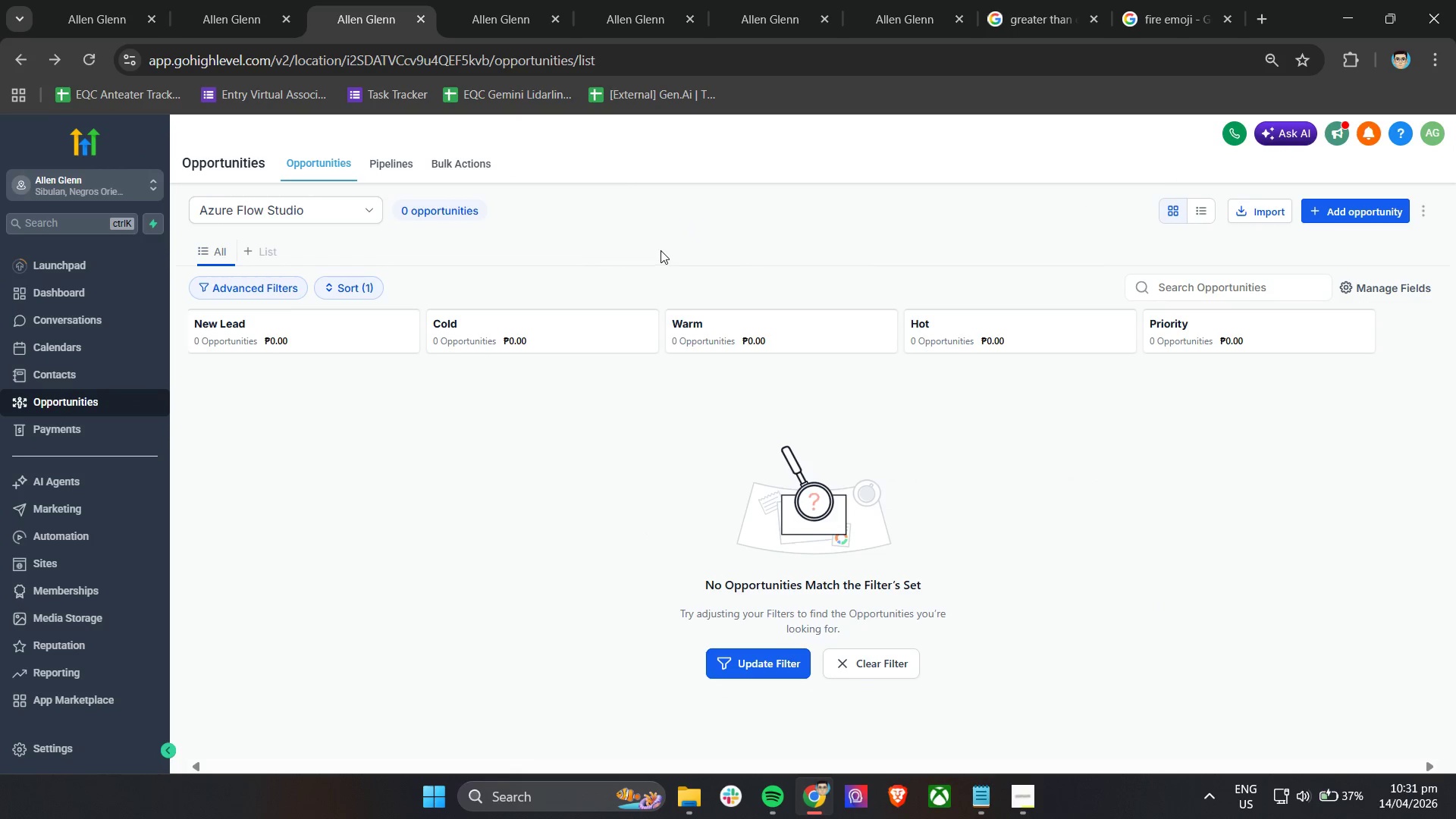 
scroll: coordinate [728, 467], scroll_direction: none, amount: 0.0
 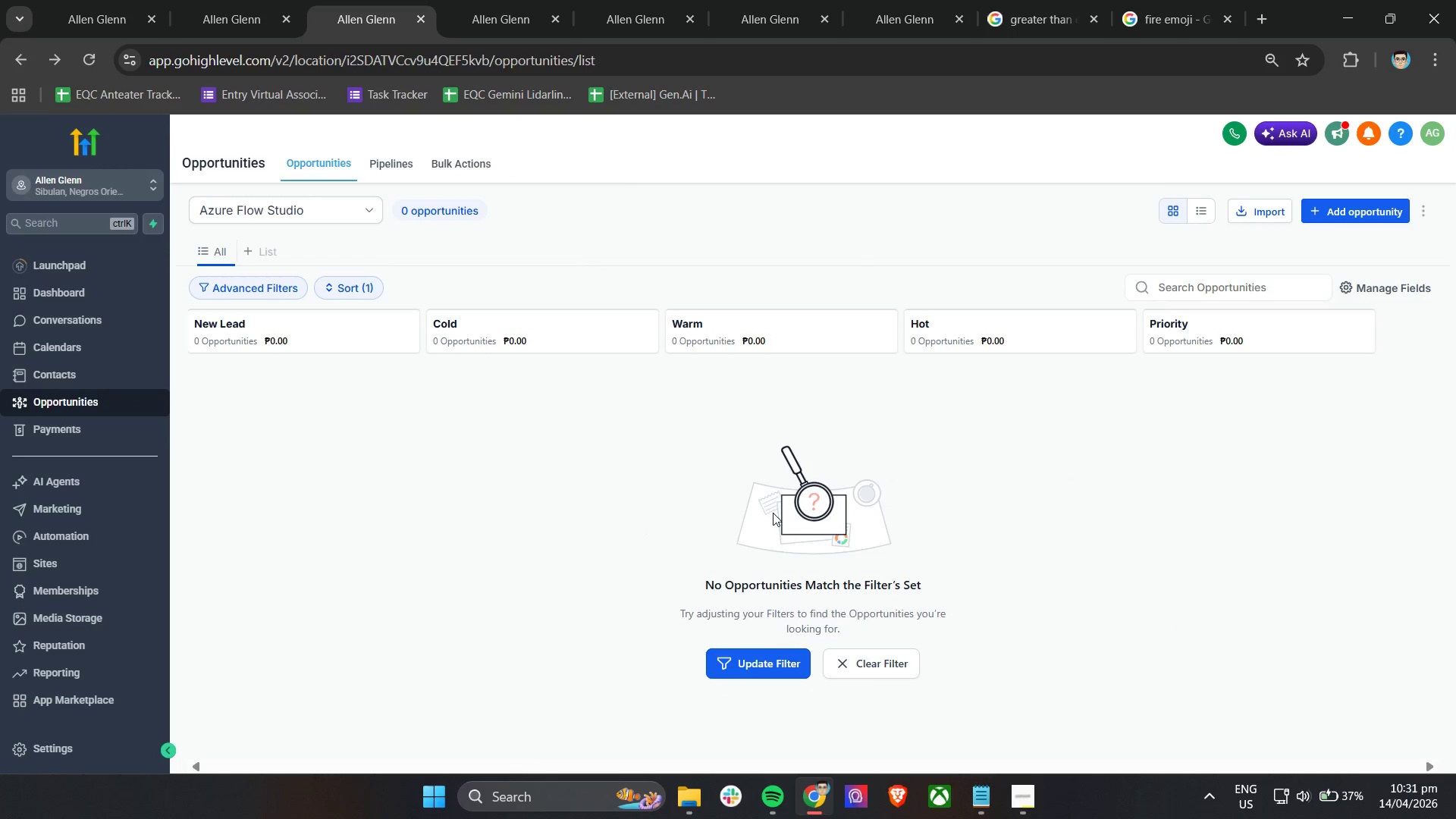 
scroll: coordinate [773, 513], scroll_direction: up, amount: 2.0
 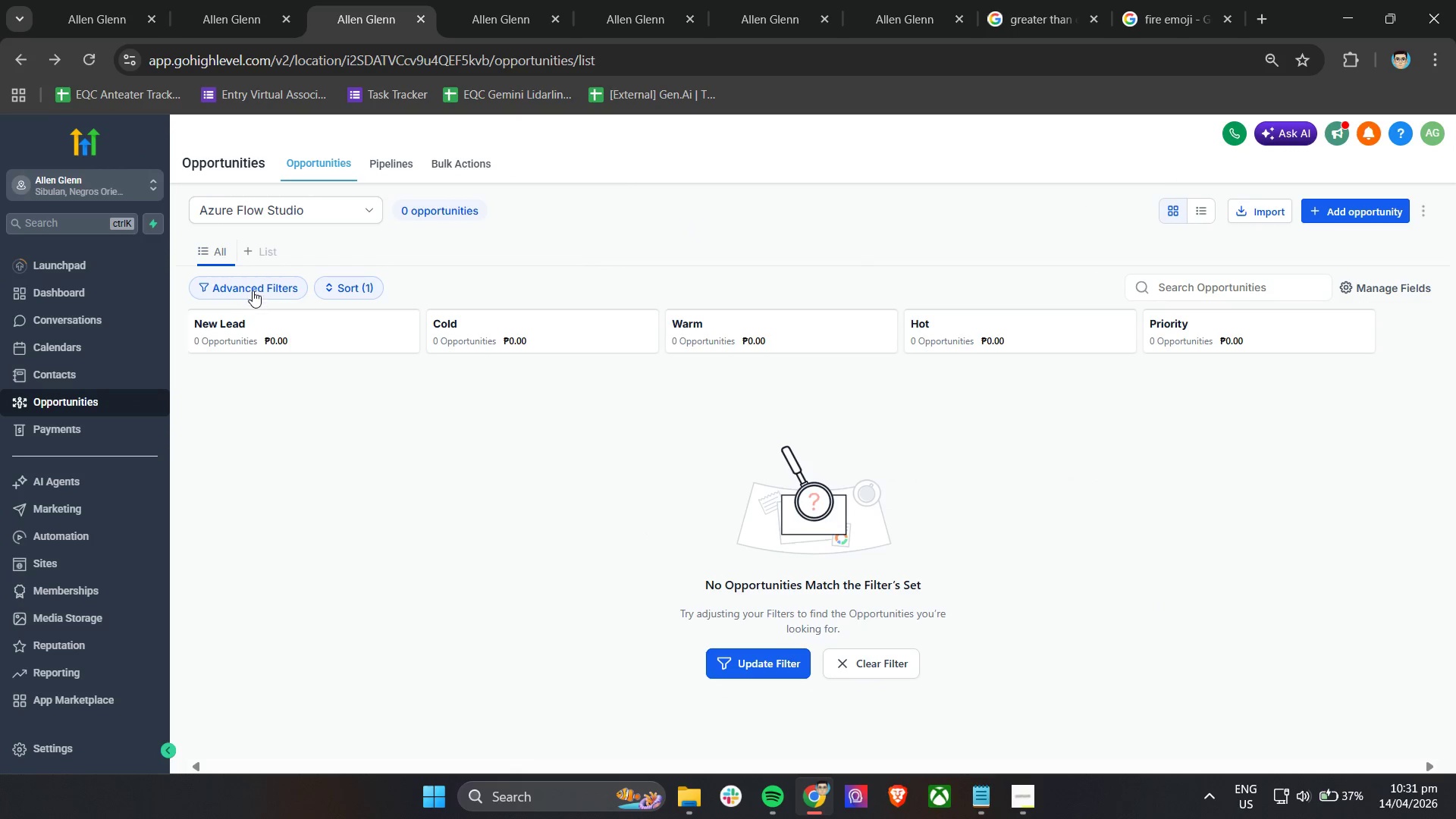 
left_click([352, 282])
 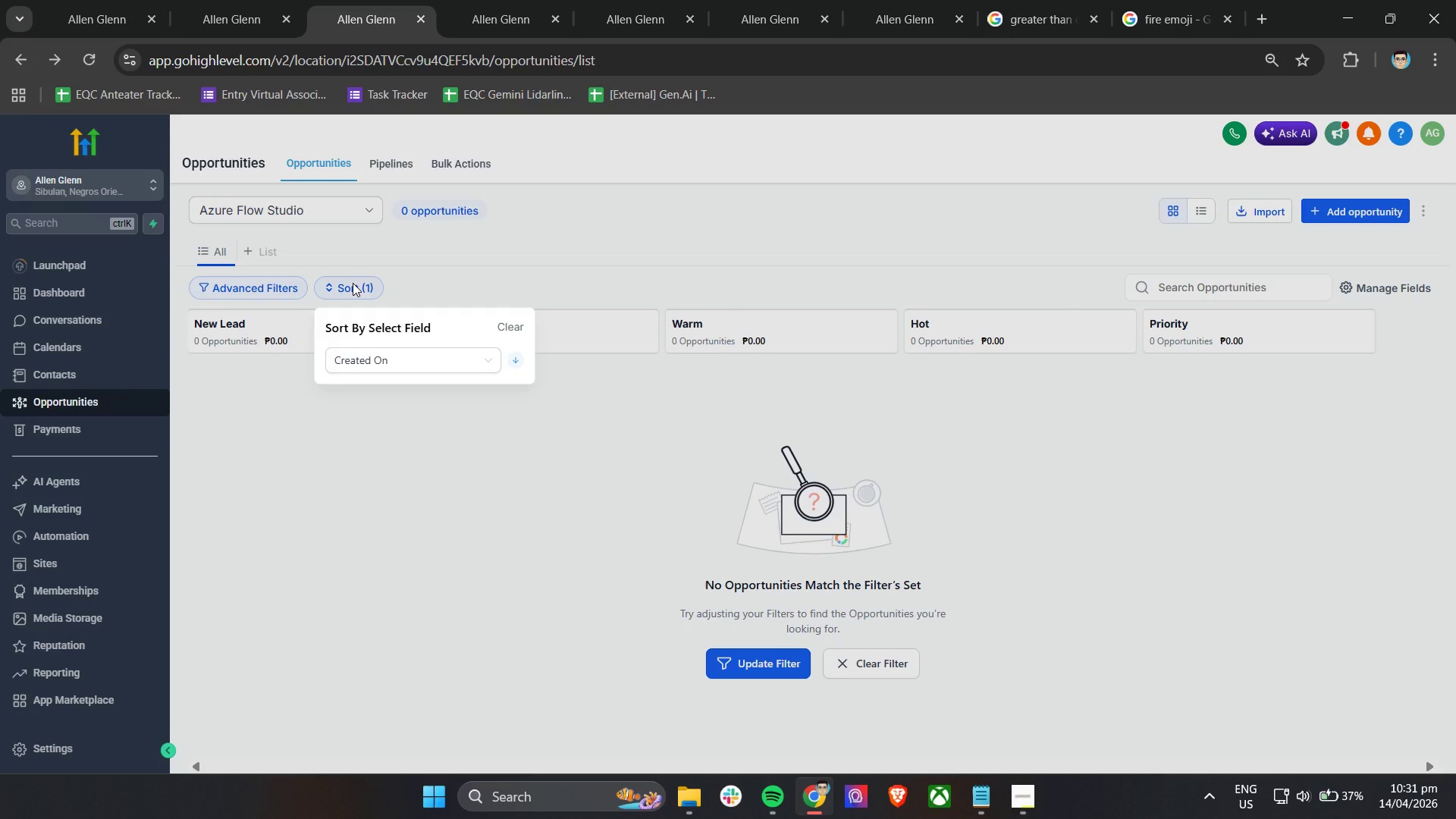 
left_click([353, 283])
 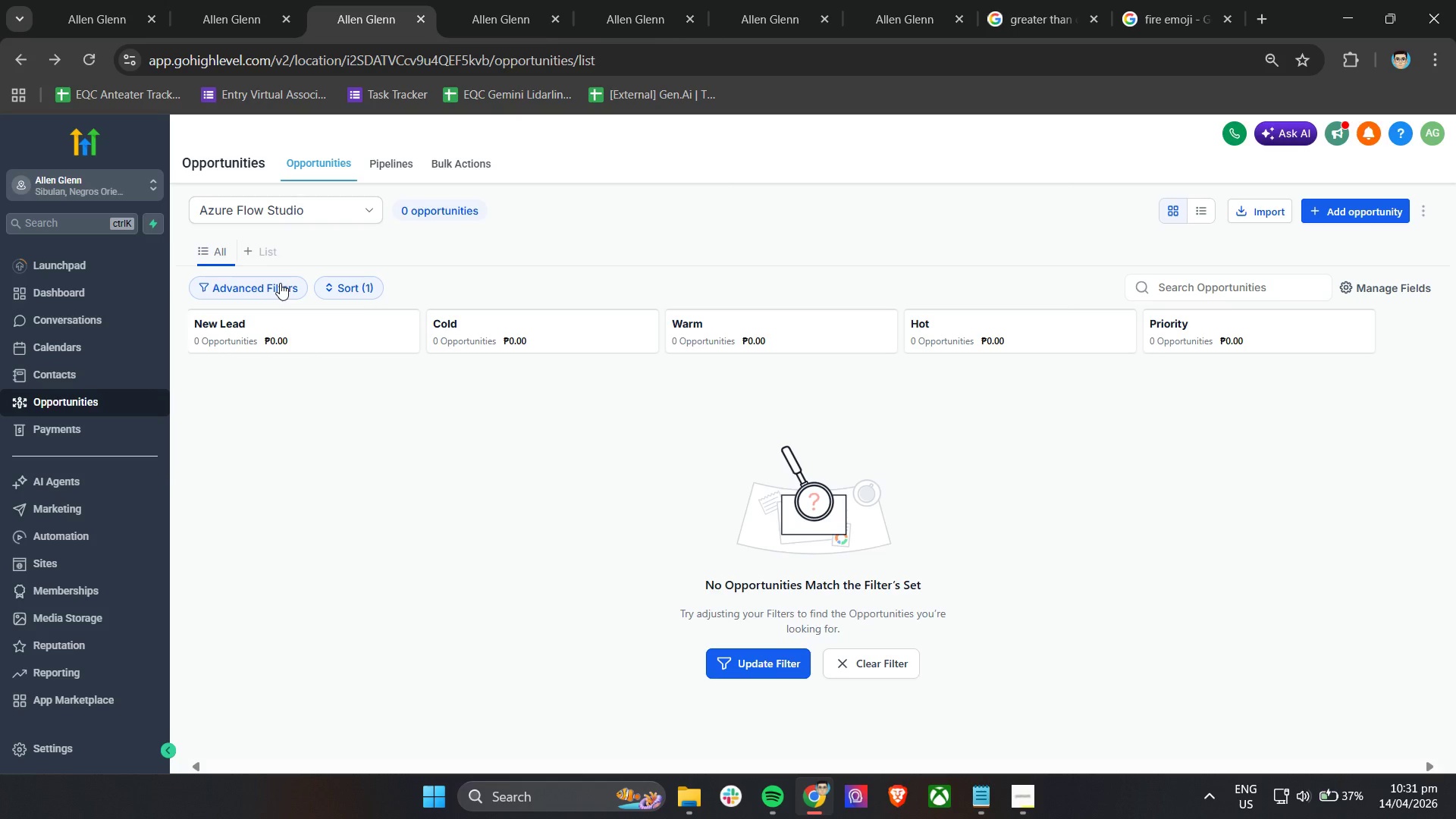 
double_click([280, 283])
 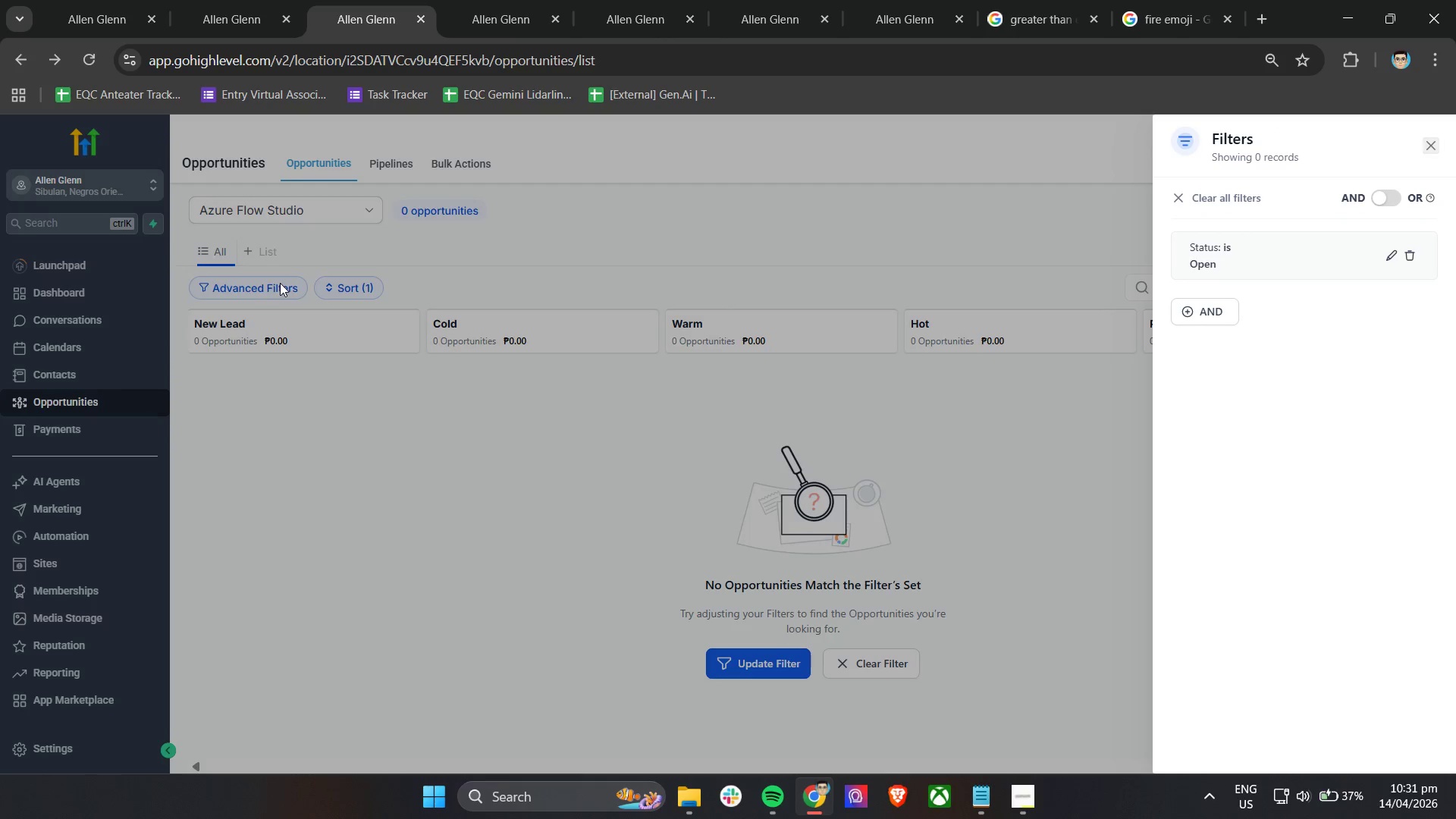 
double_click([280, 283])
 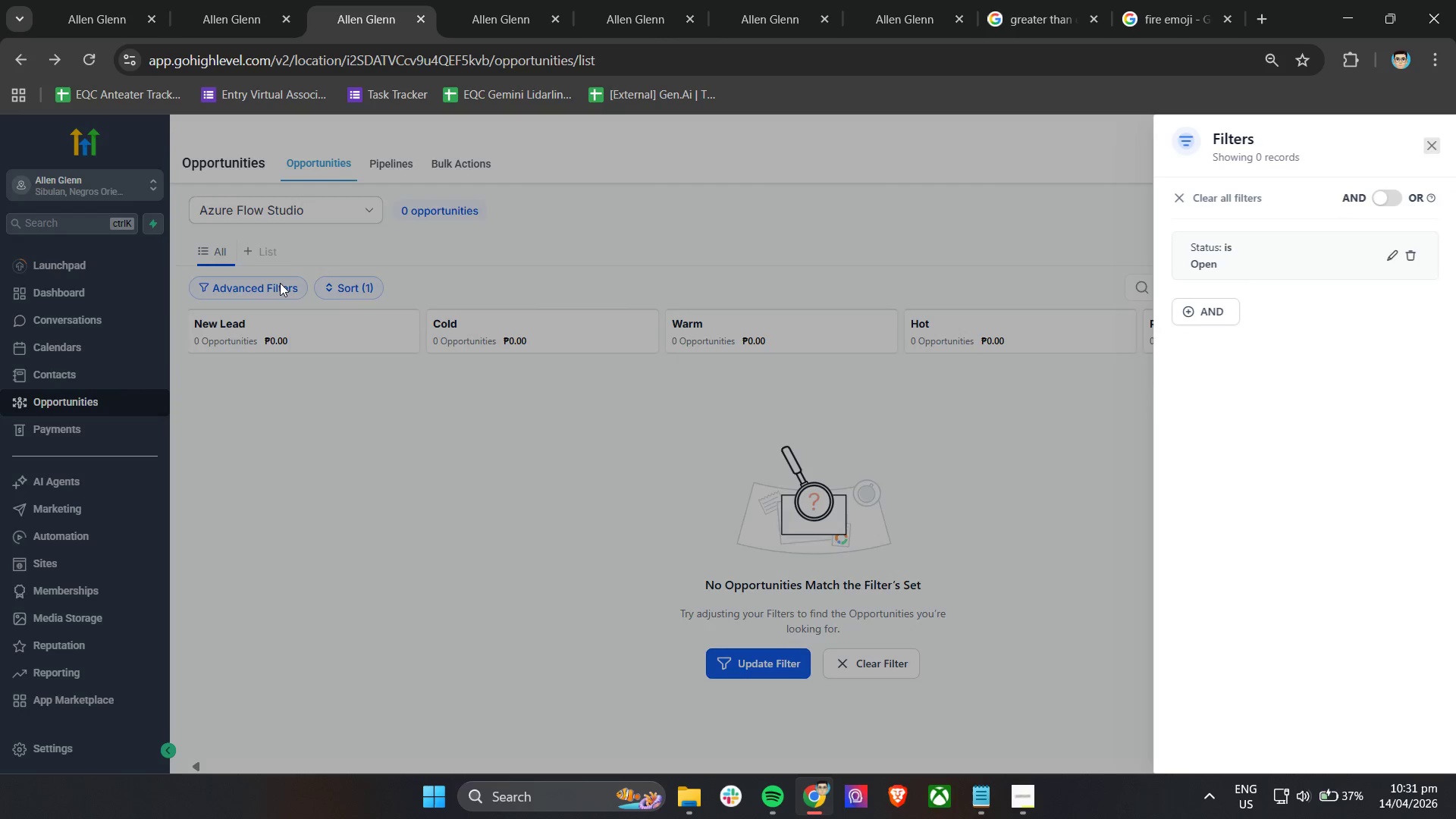 
triple_click([280, 283])
 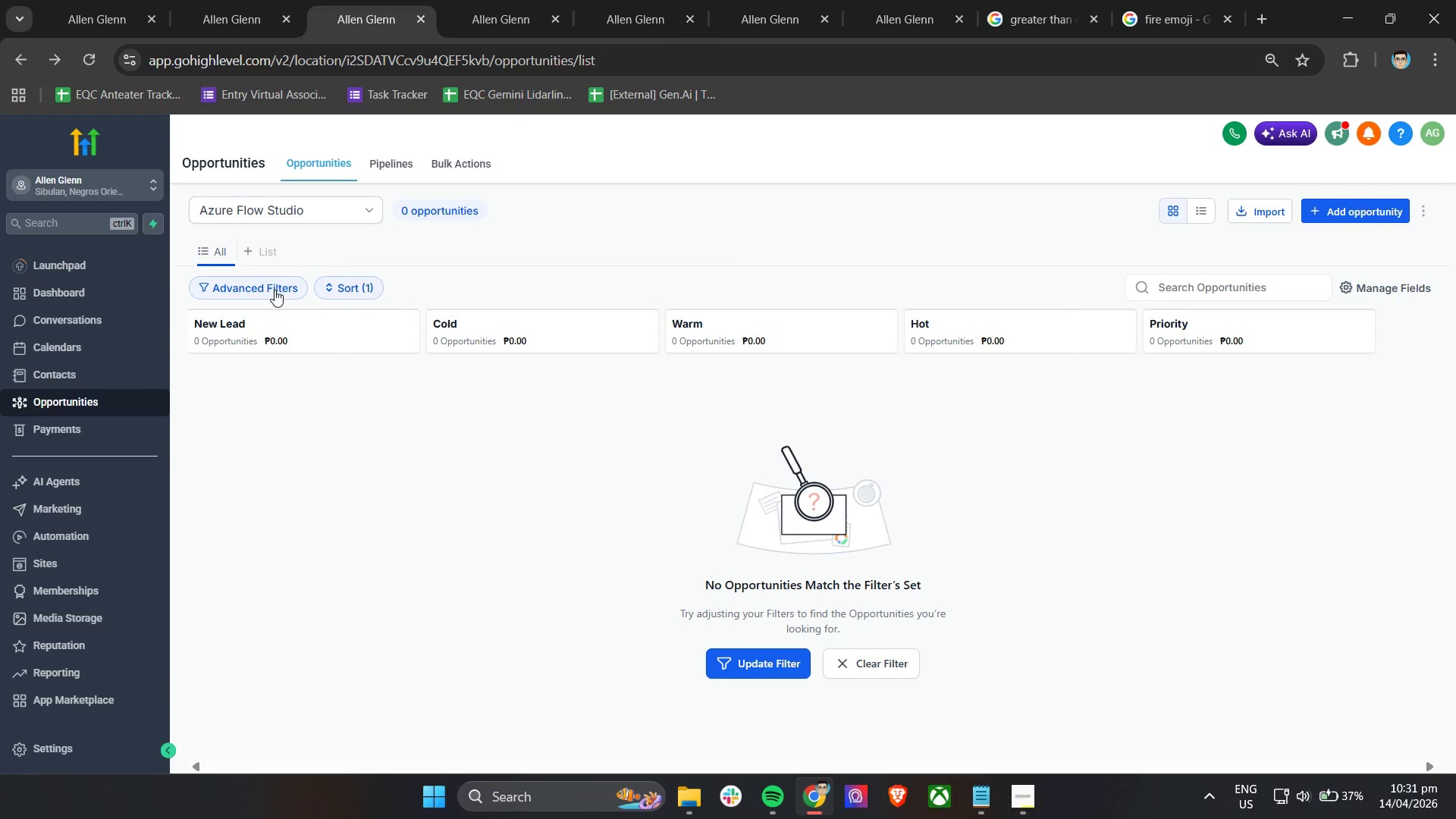 
left_click([275, 290])
 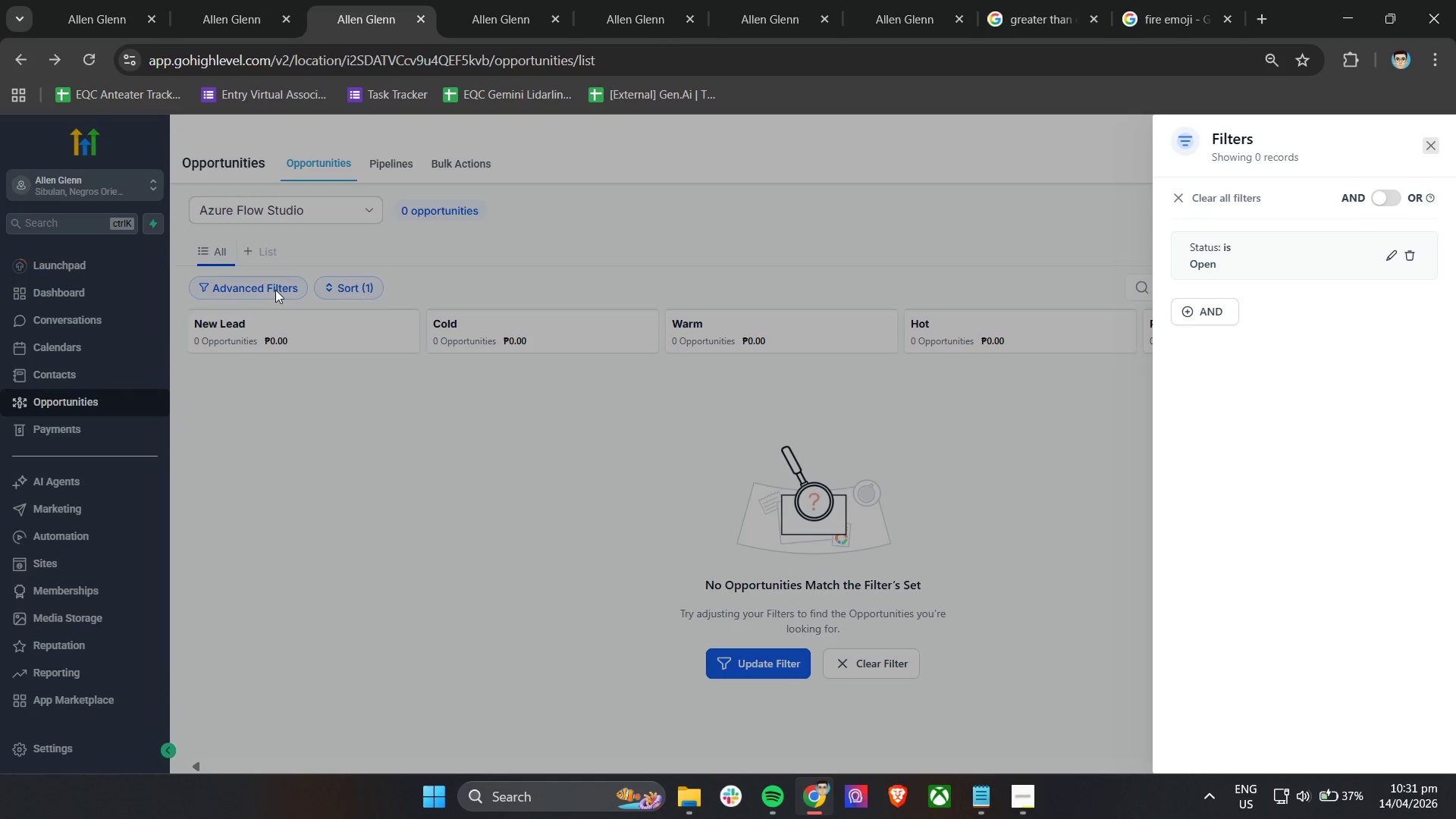 
left_click([275, 290])
 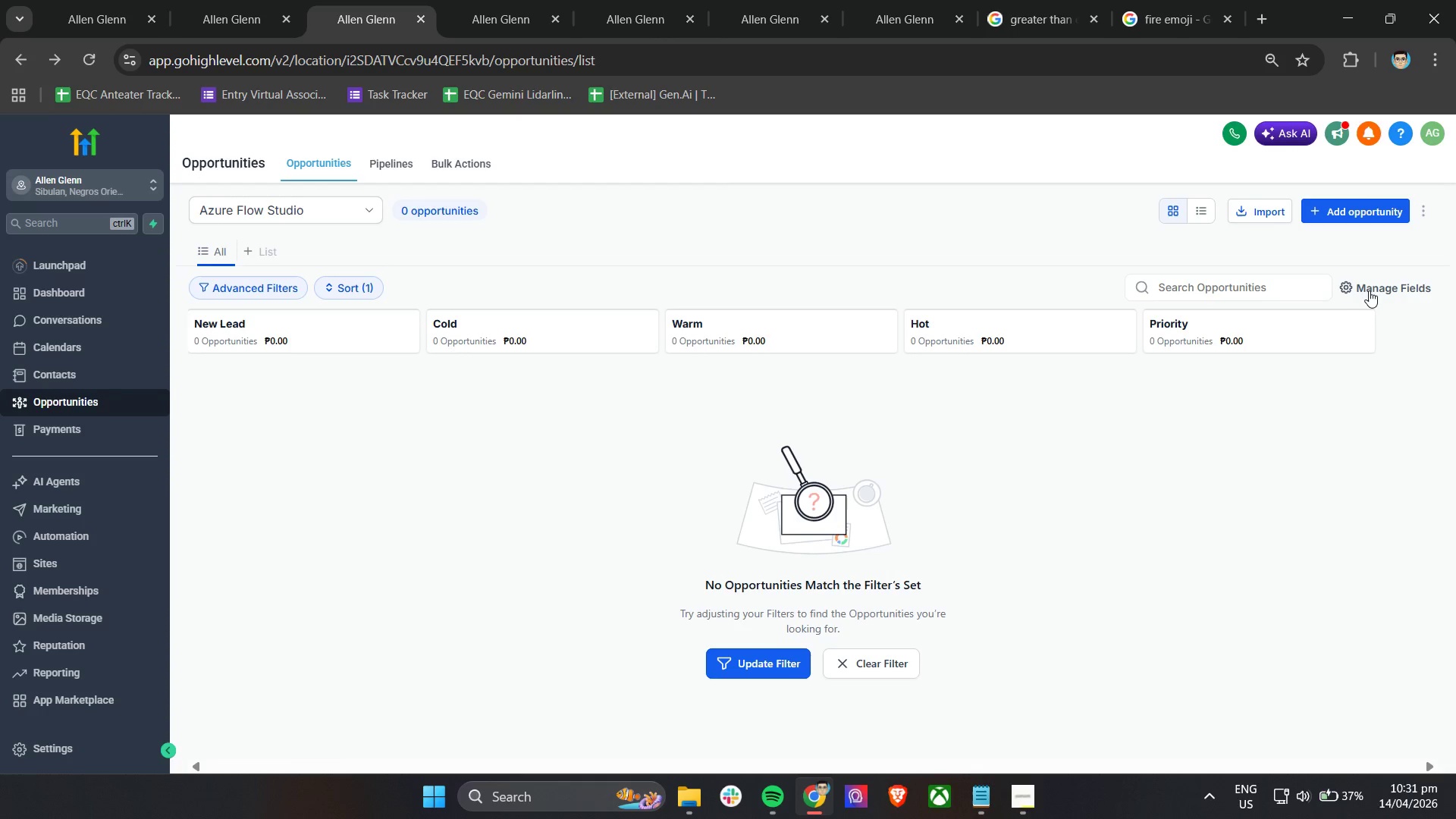 
left_click([1370, 289])
 